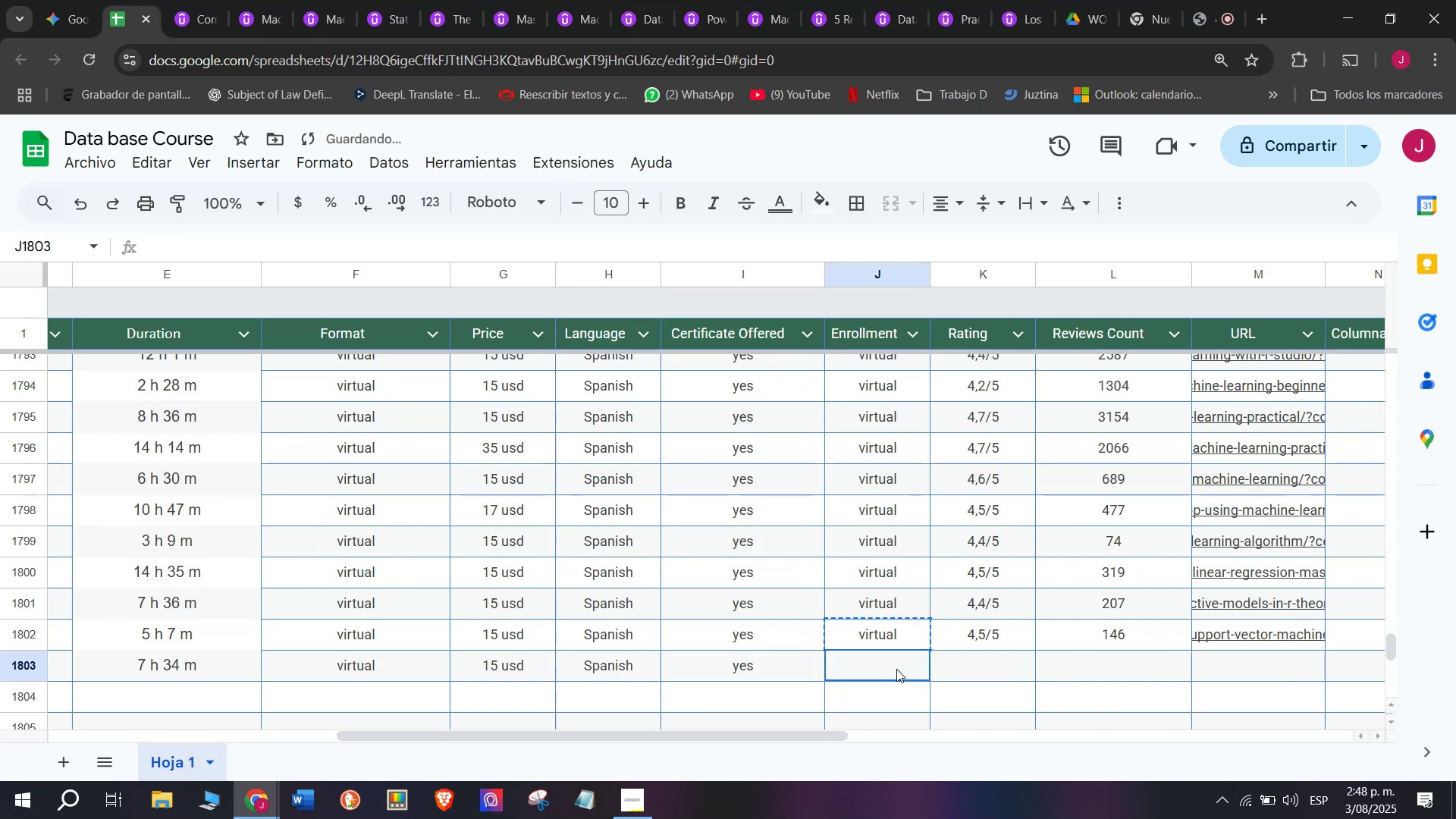 
key(Control+ControlLeft)
 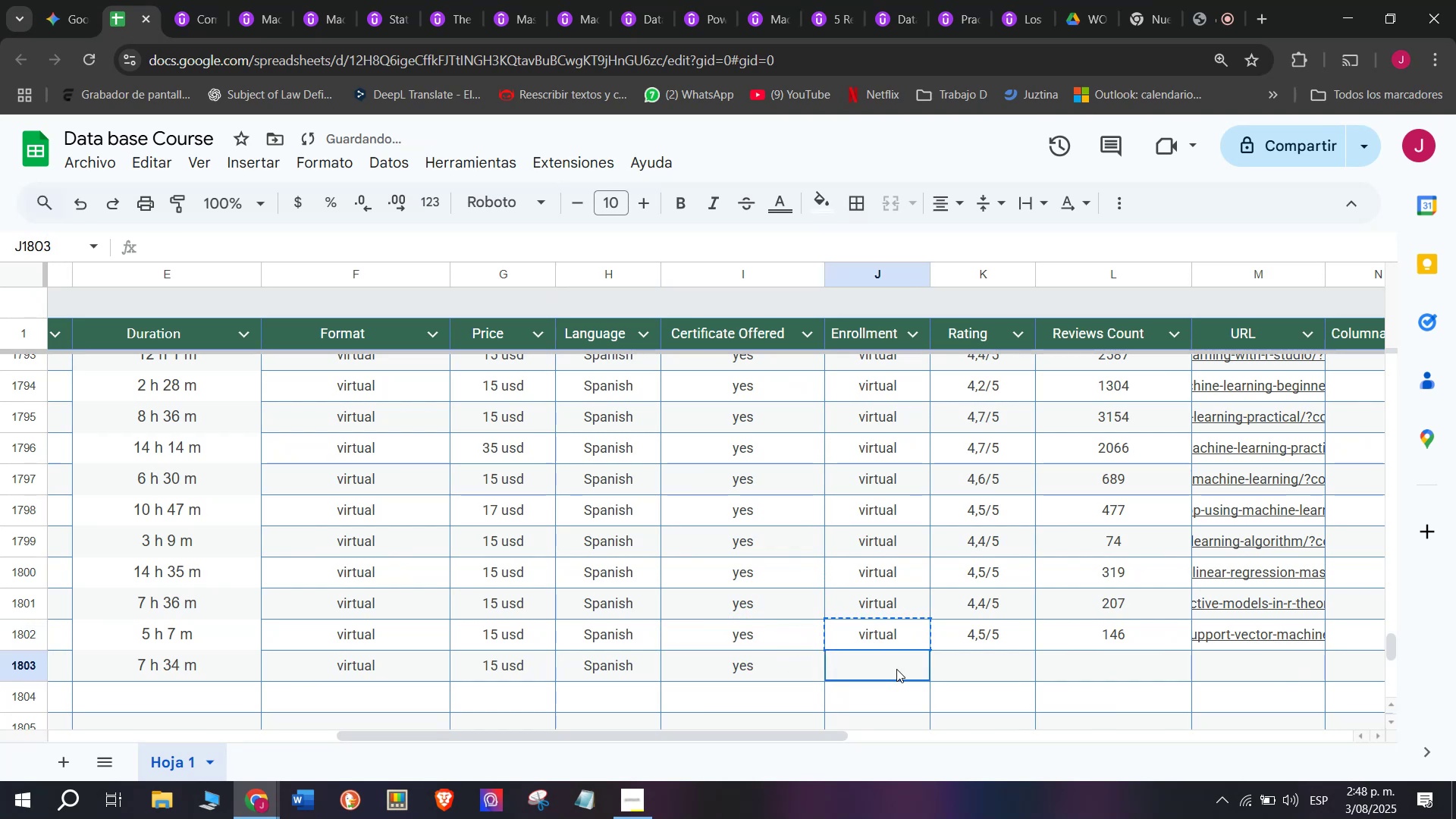 
key(Z)
 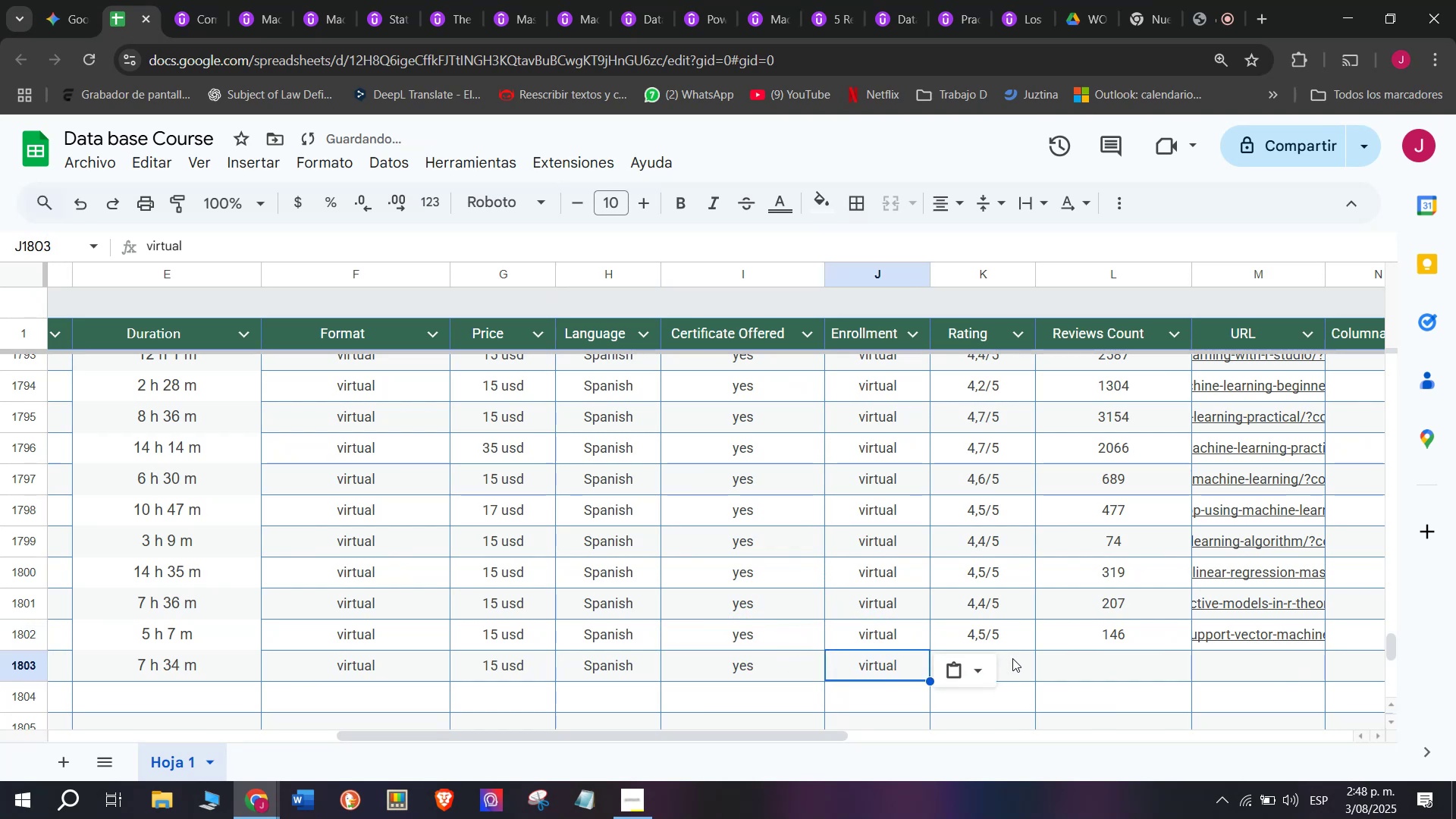 
key(Control+V)
 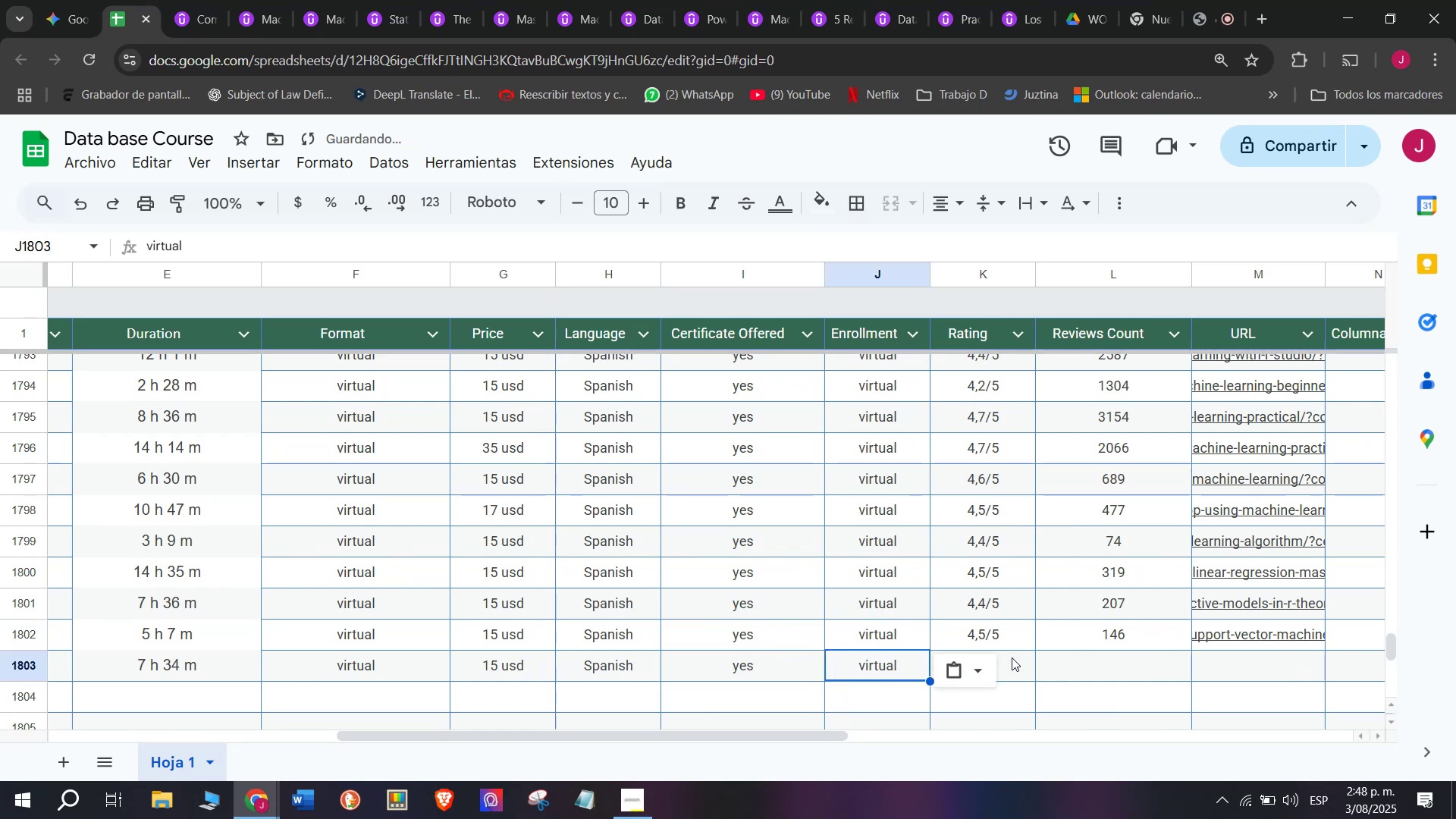 
left_click([1014, 658])
 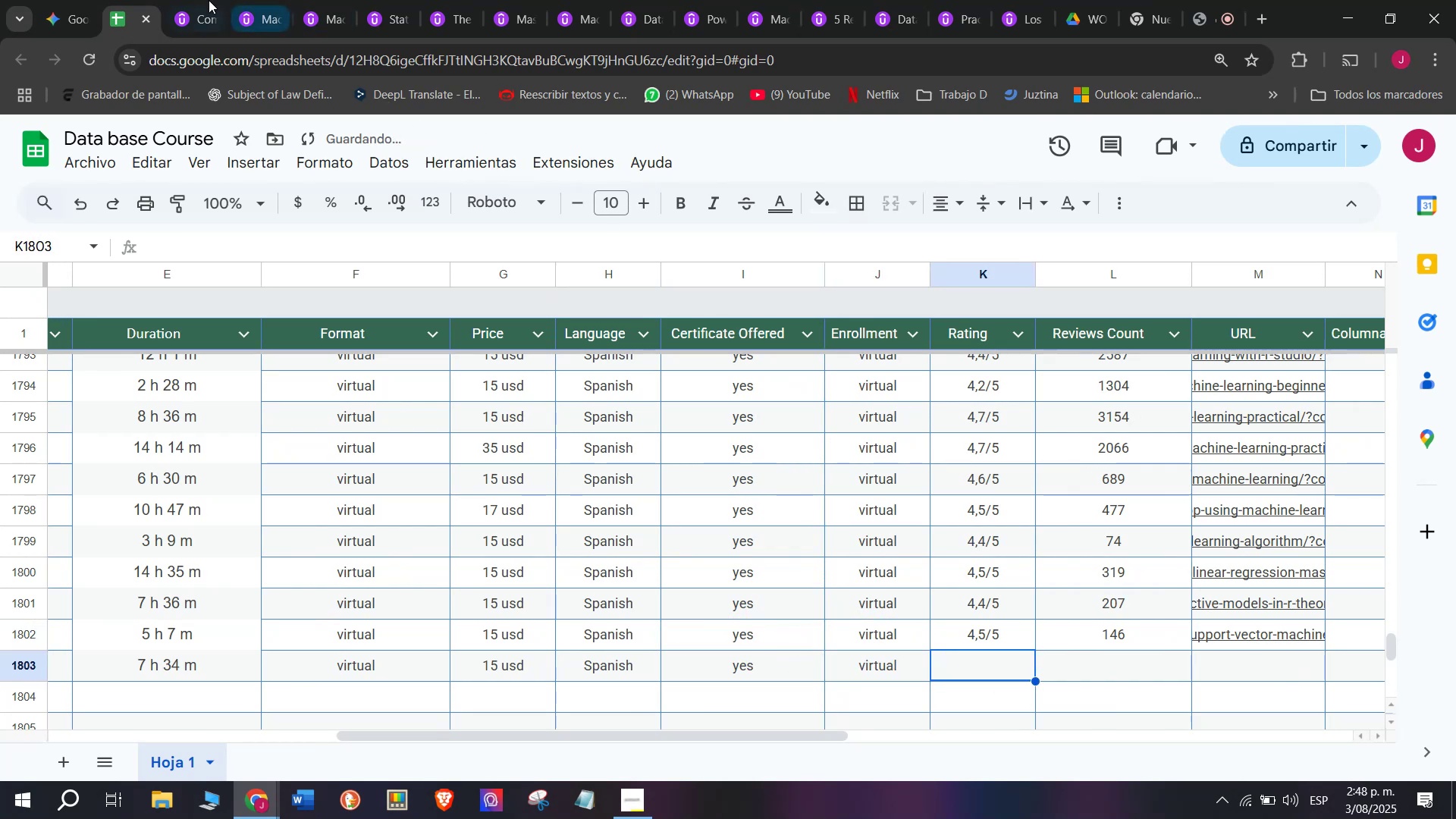 
left_click([206, 0])
 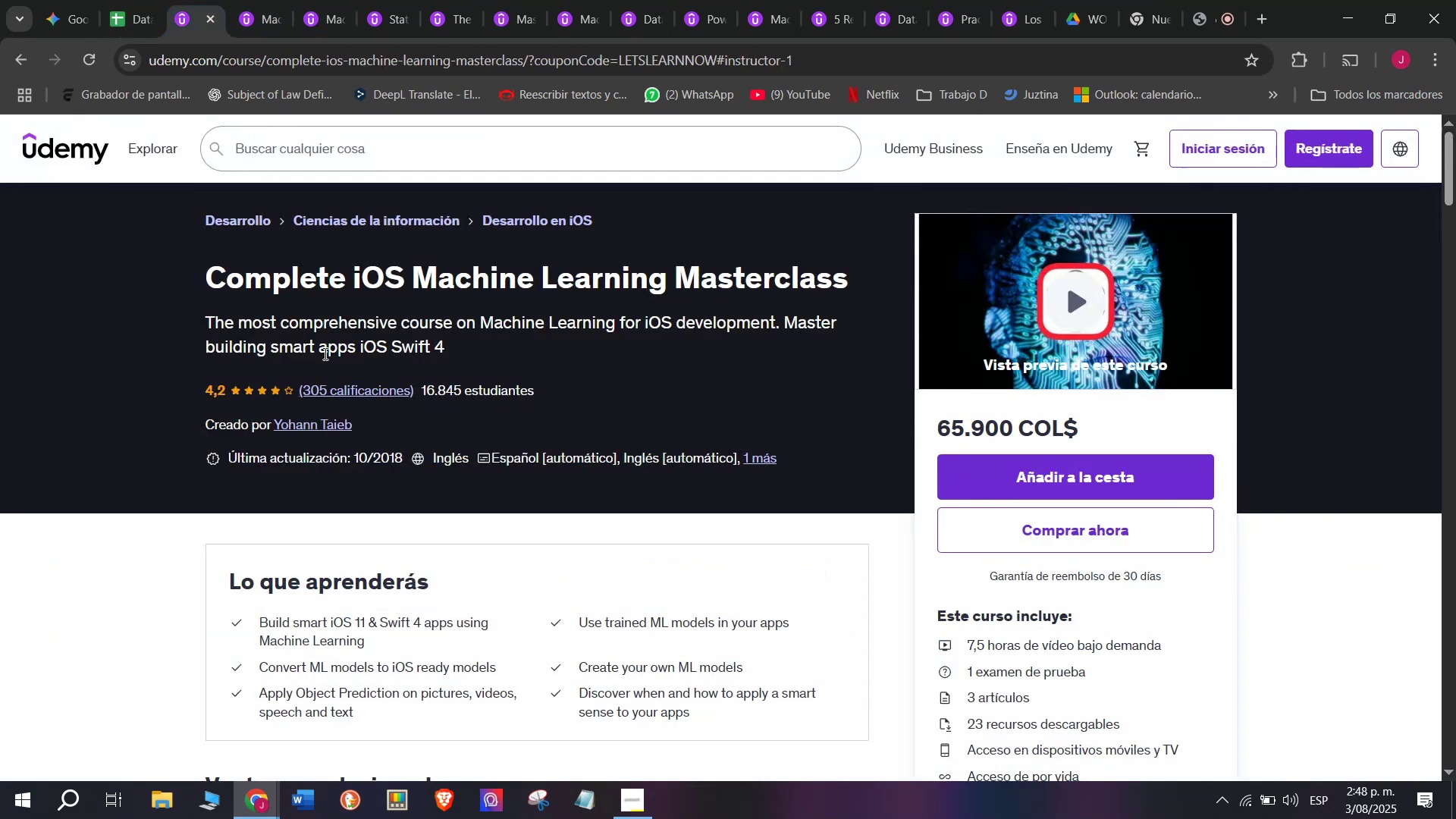 
scroll: coordinate [340, 373], scroll_direction: up, amount: 2.0
 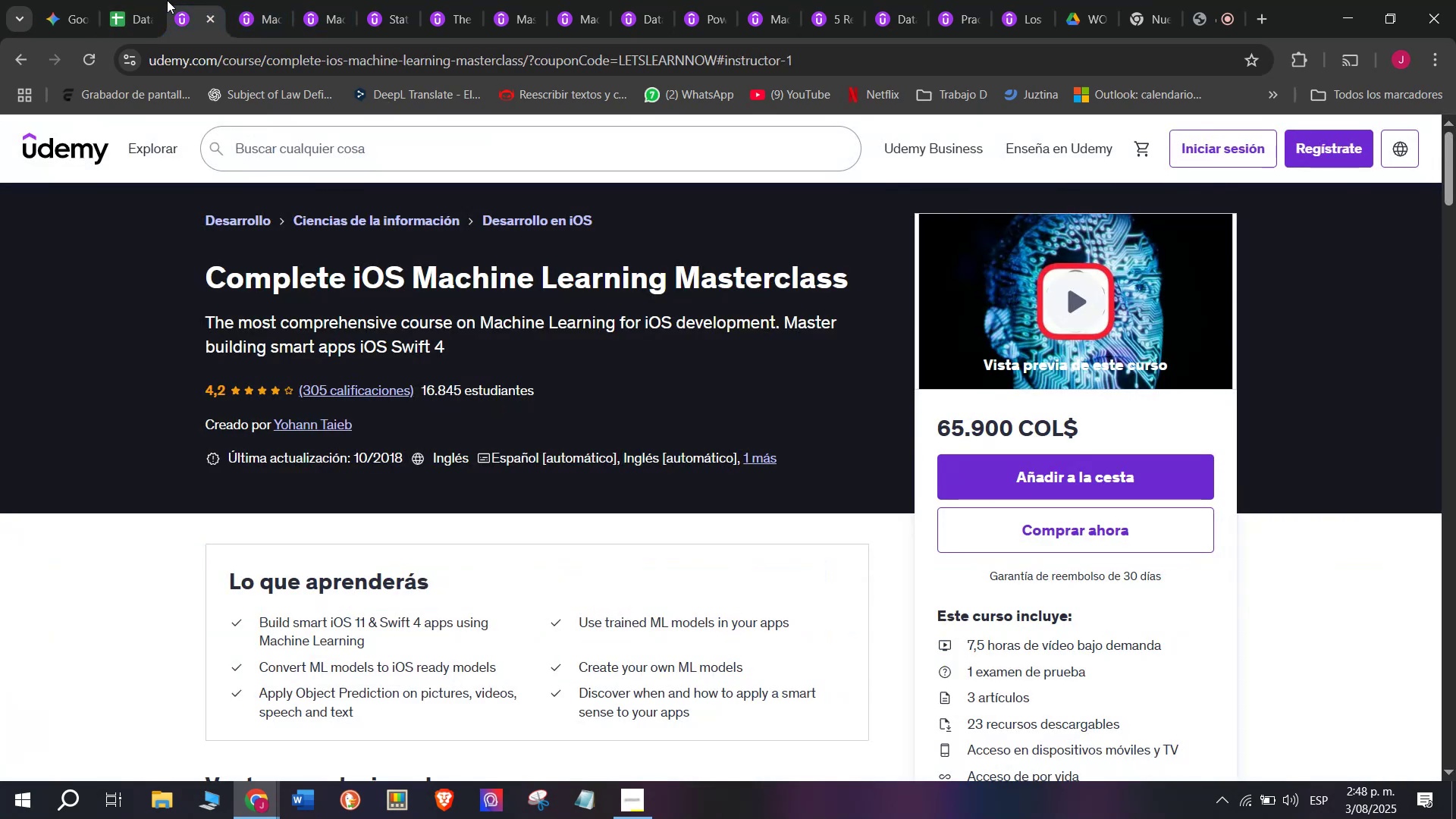 
left_click([132, 0])
 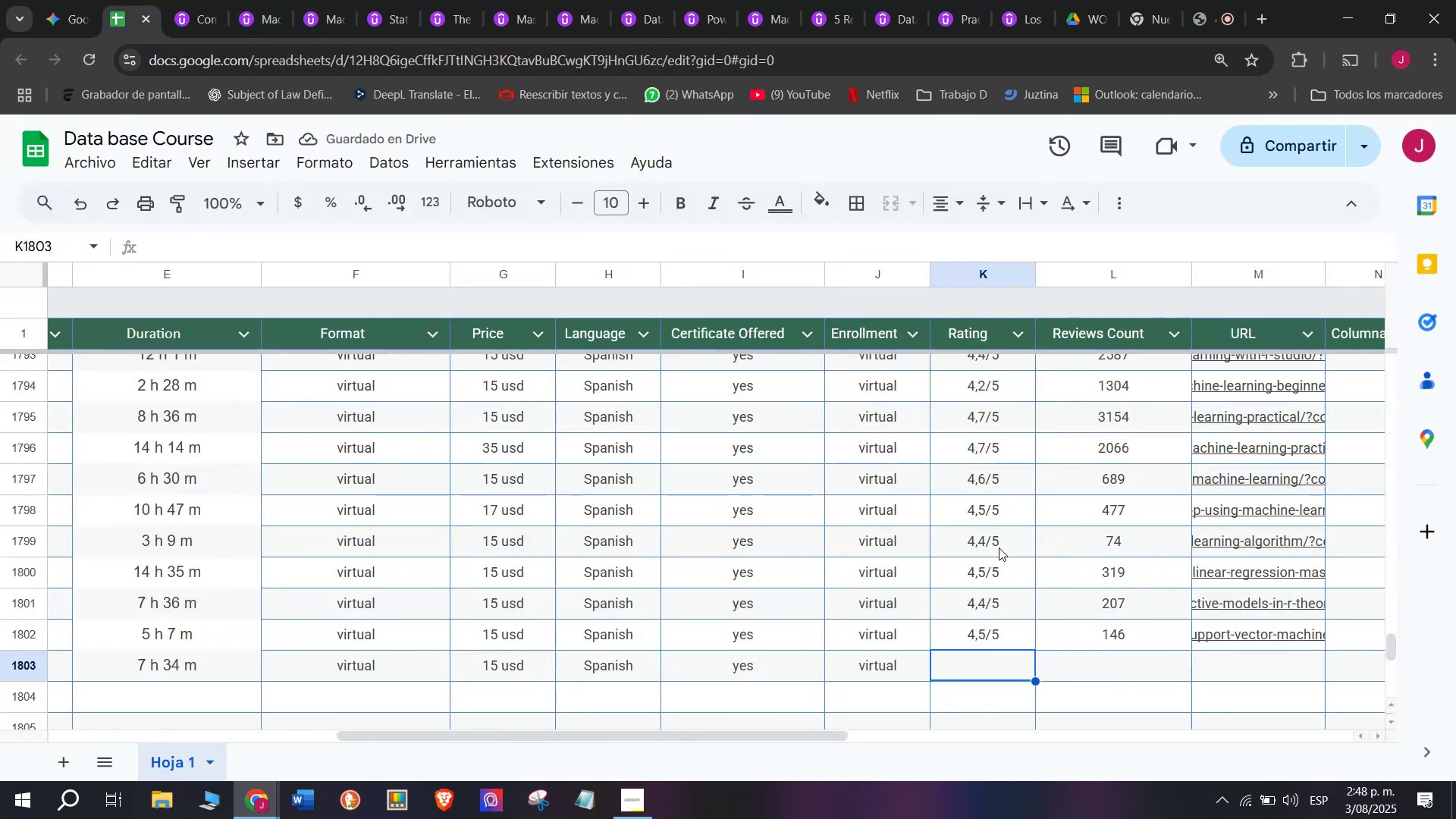 
left_click([984, 529])
 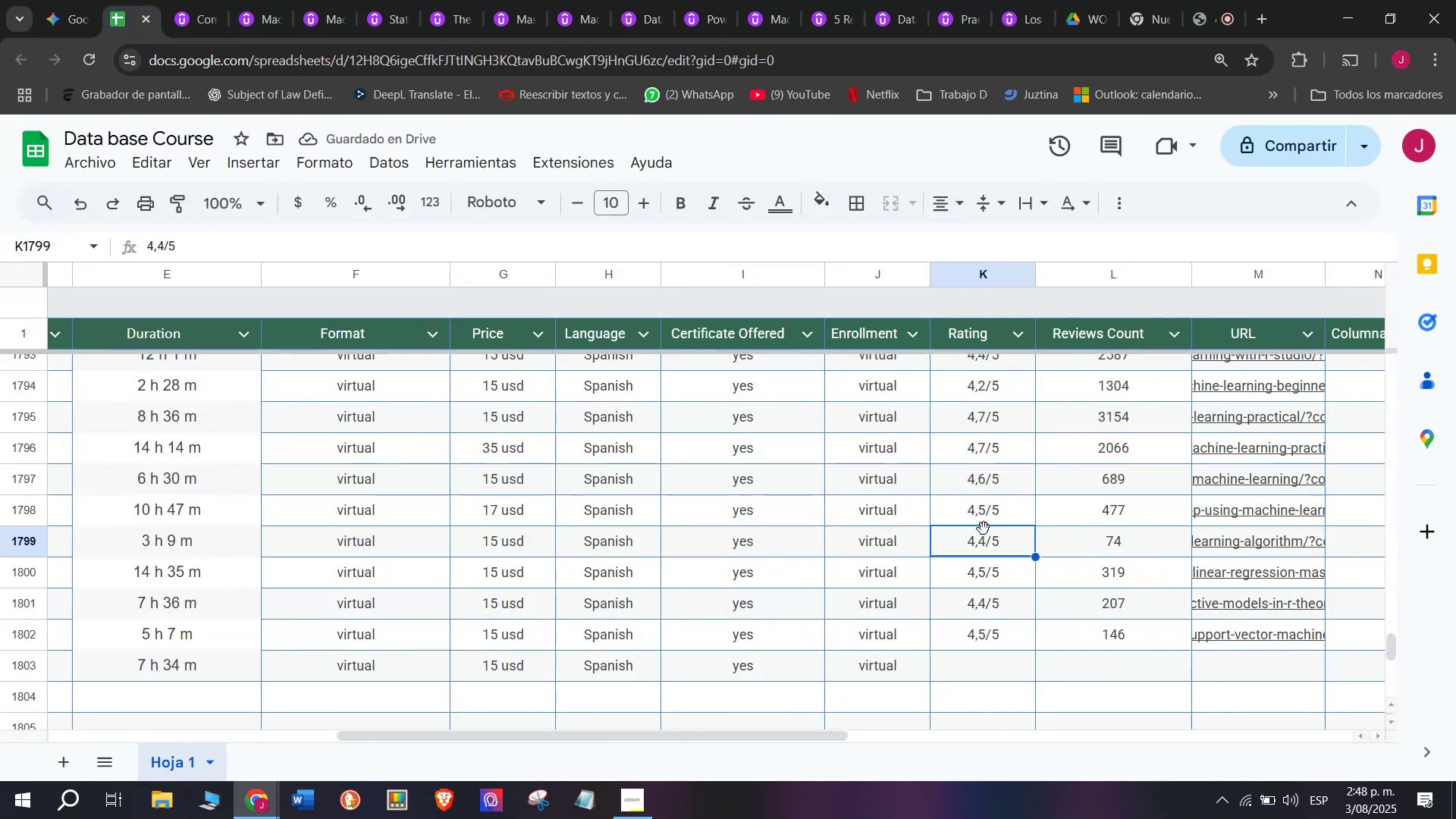 
key(Break)
 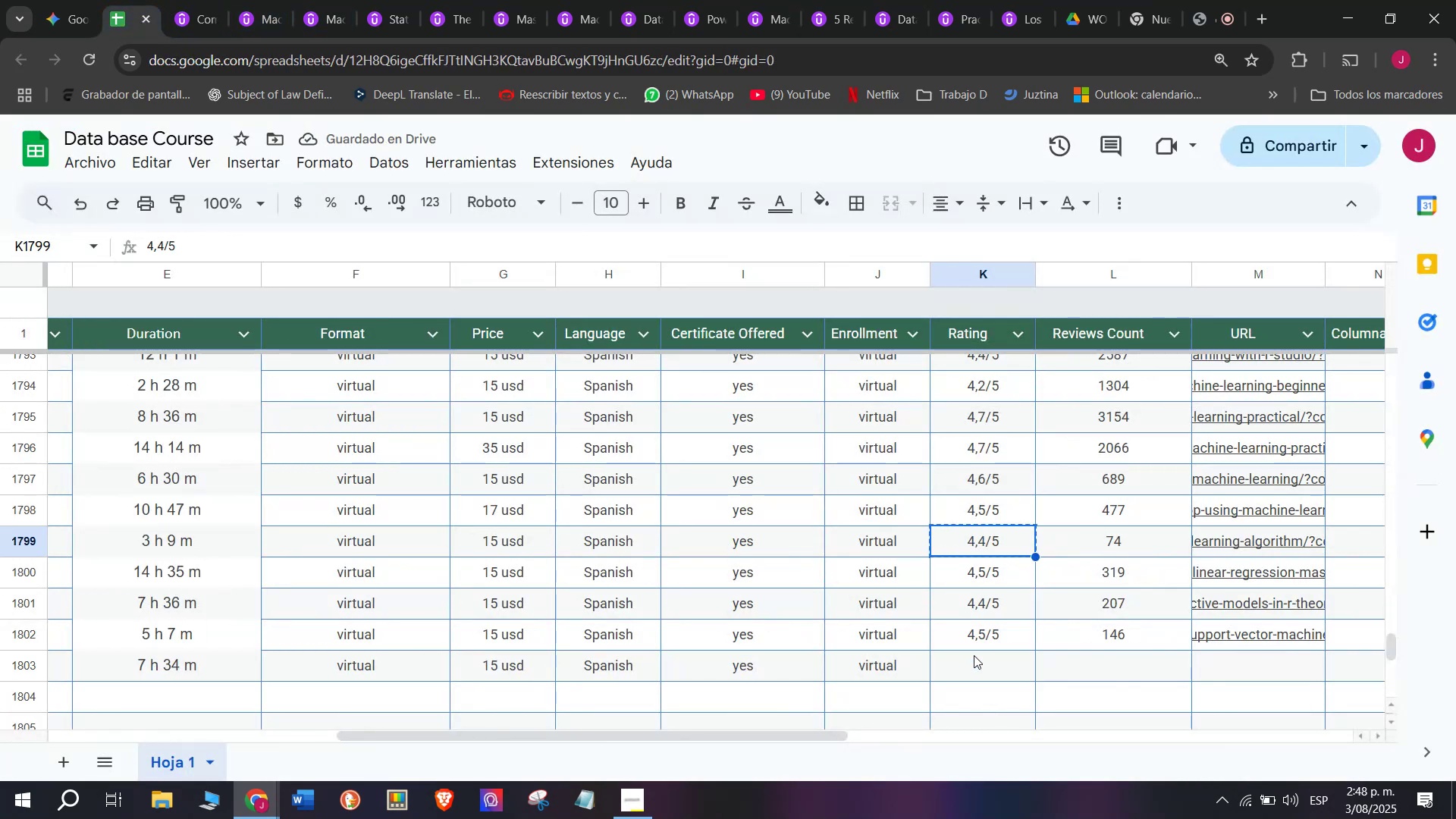 
key(Control+ControlLeft)
 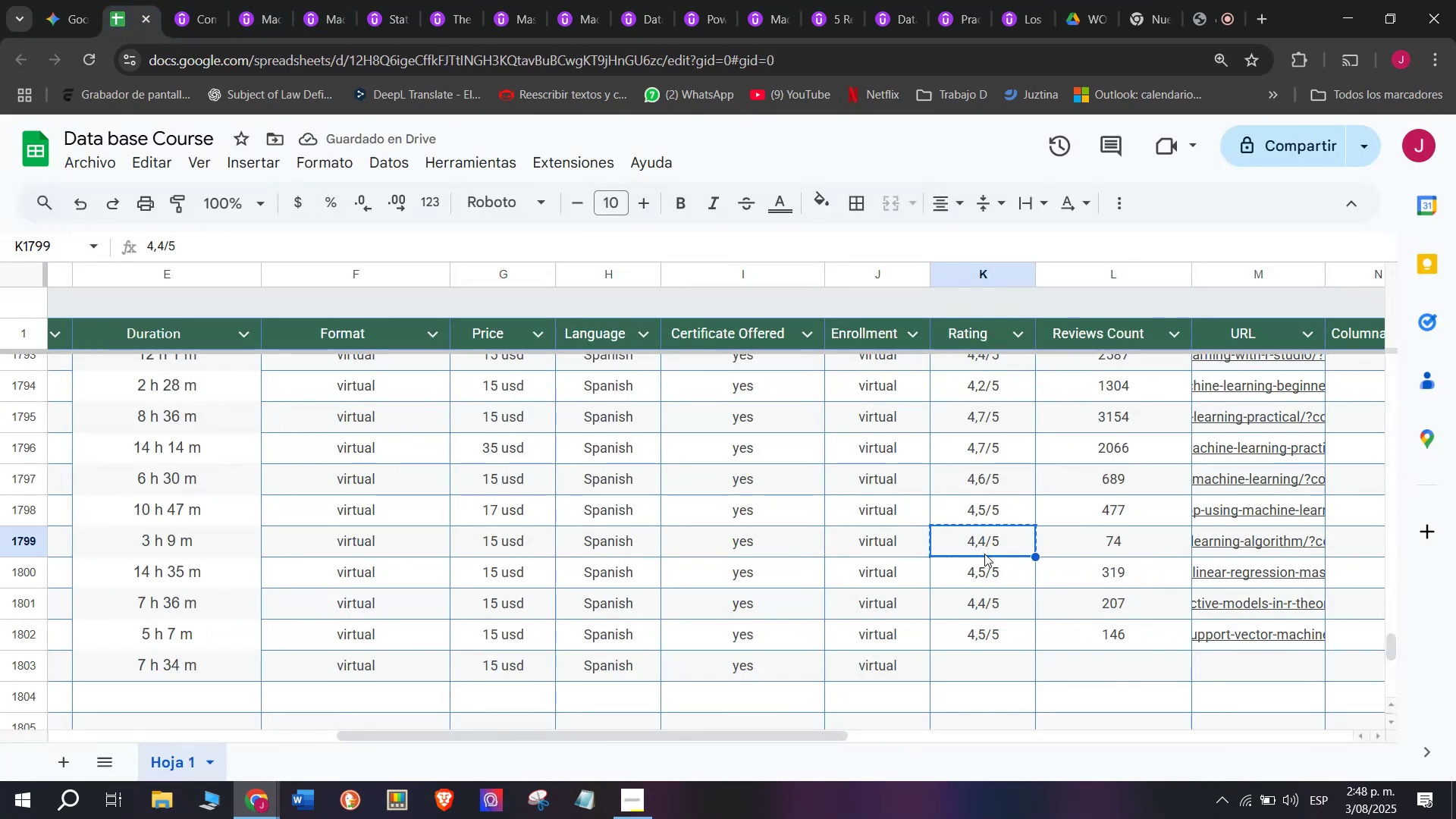 
key(Control+C)
 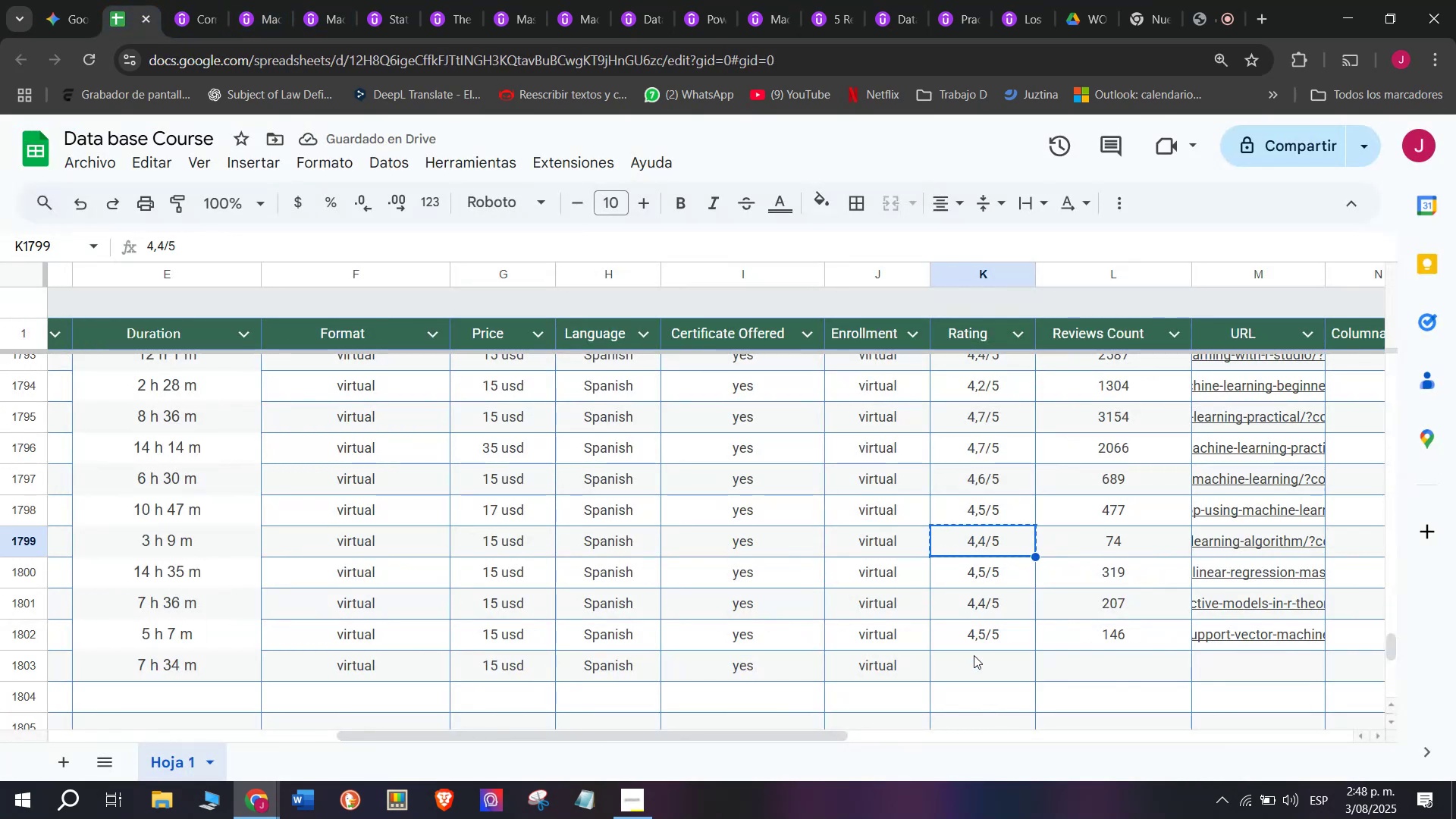 
left_click([974, 655])
 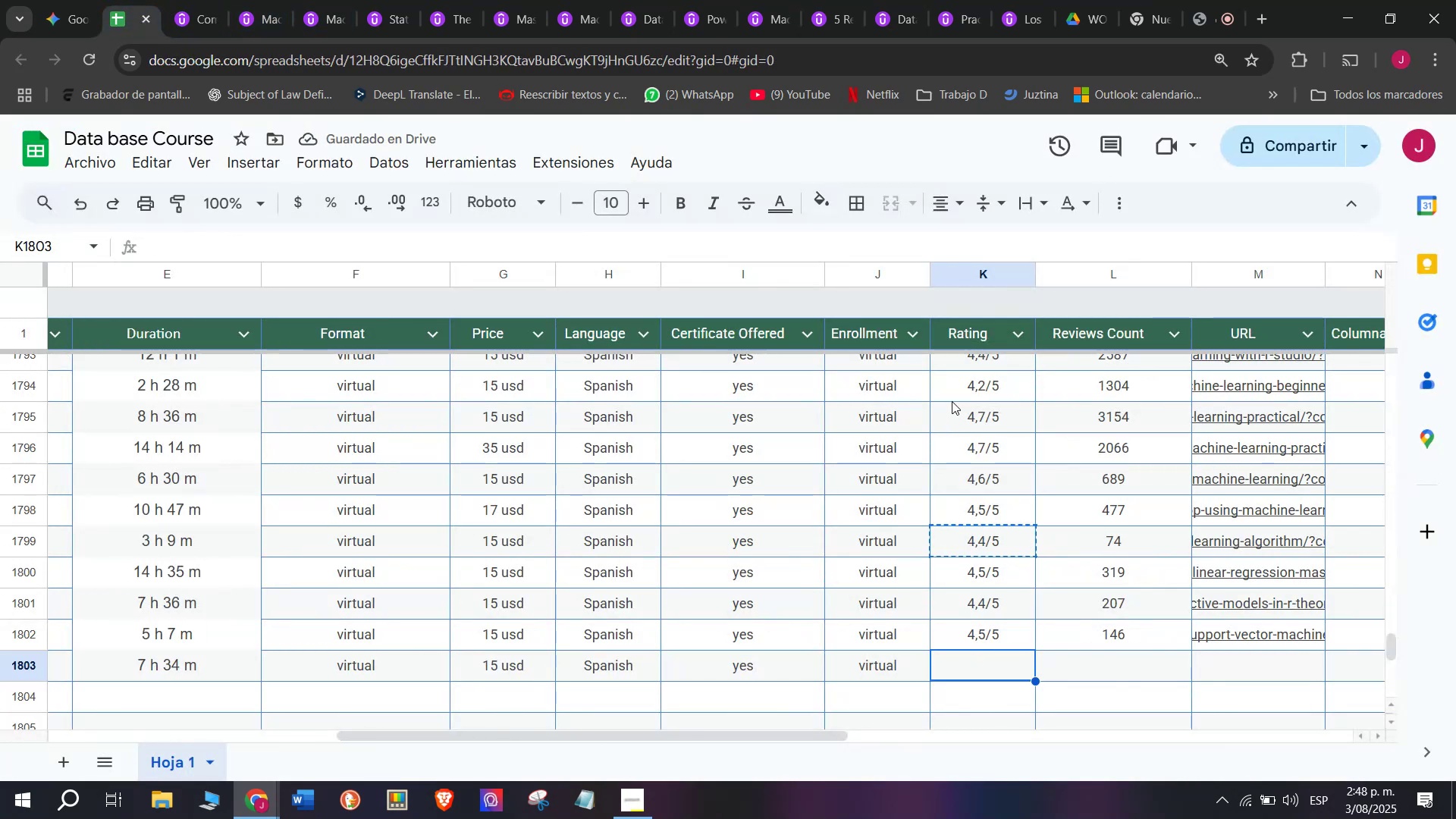 
key(Control+ControlLeft)
 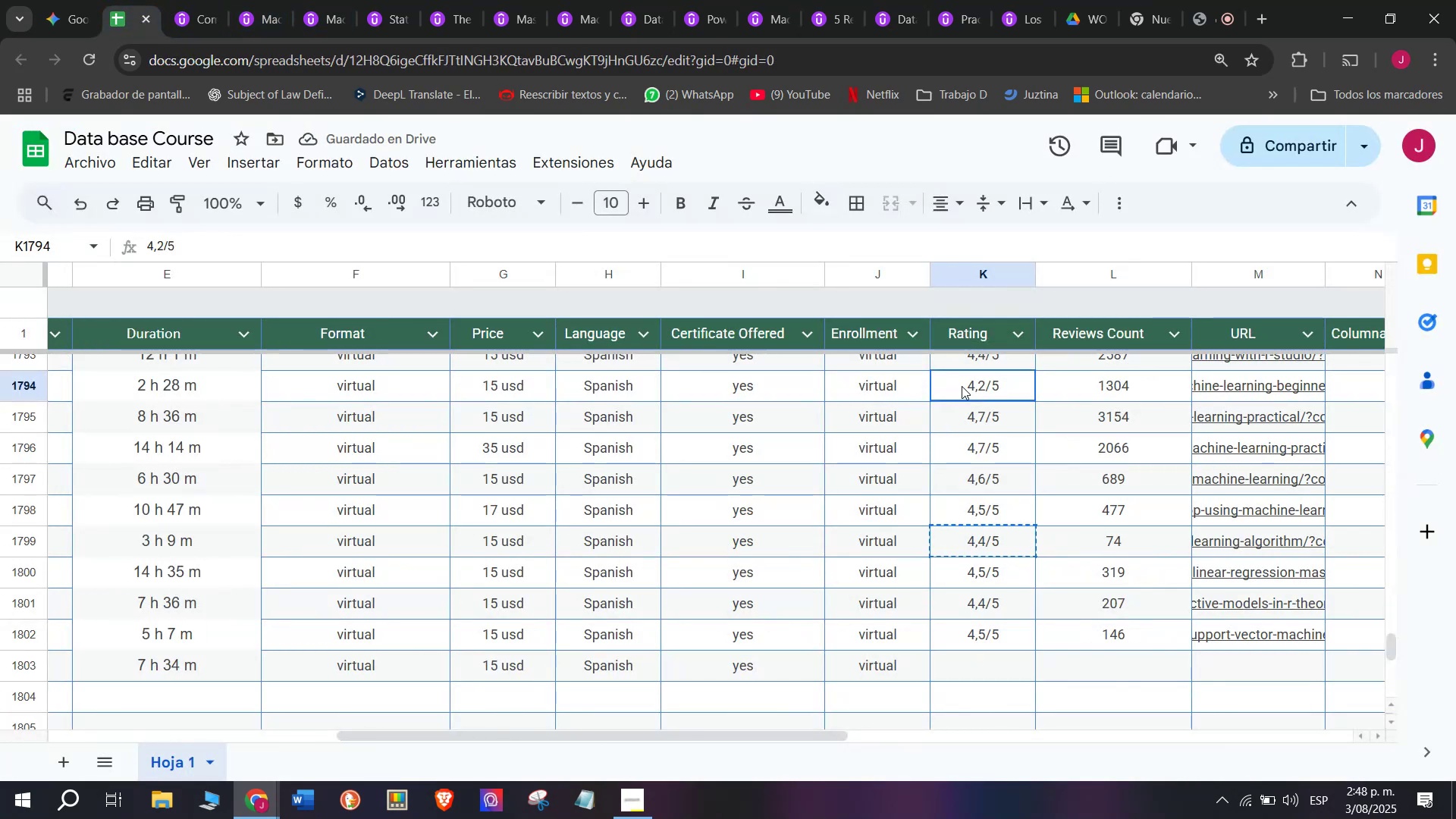 
key(Break)
 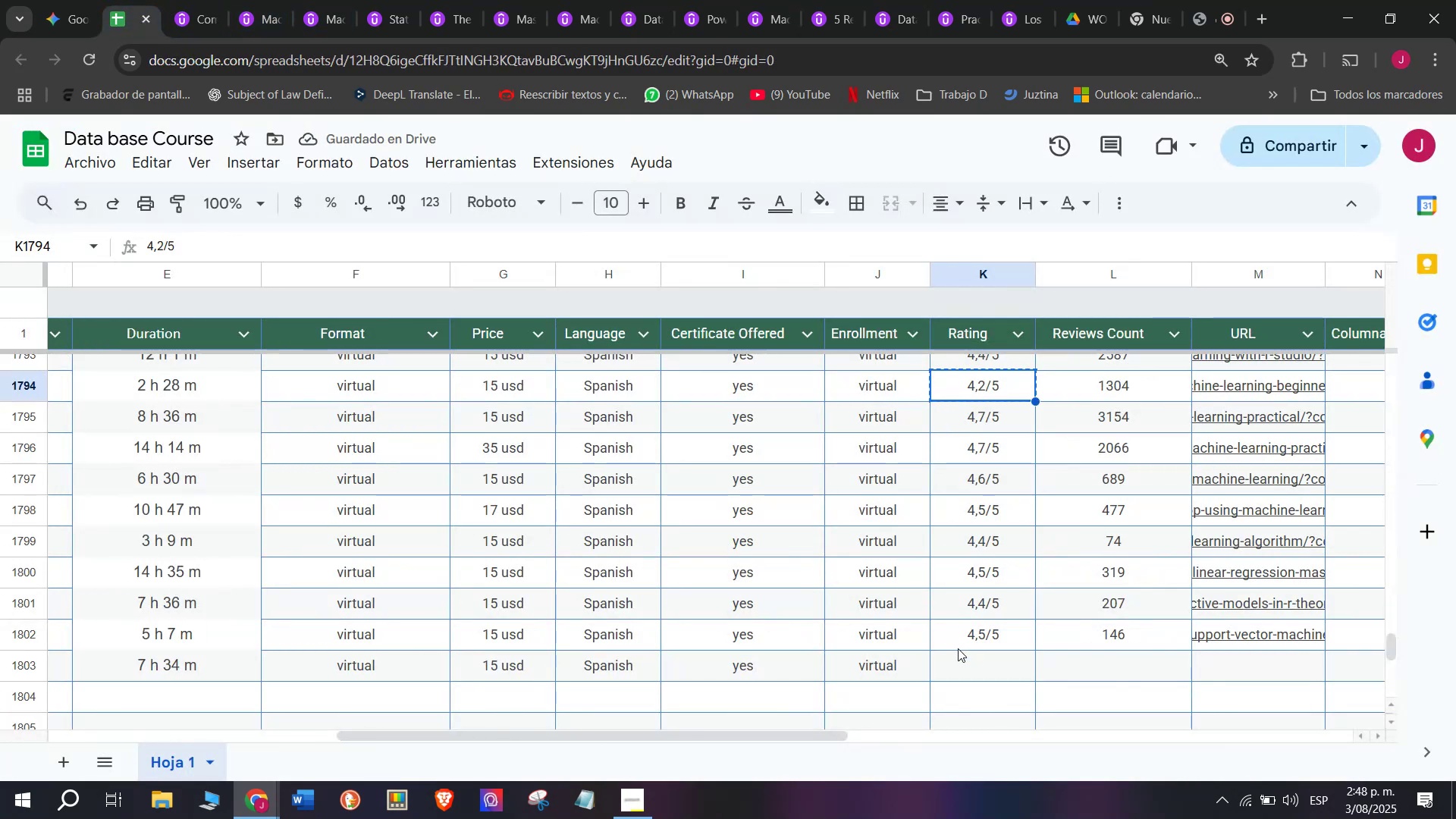 
key(Control+C)
 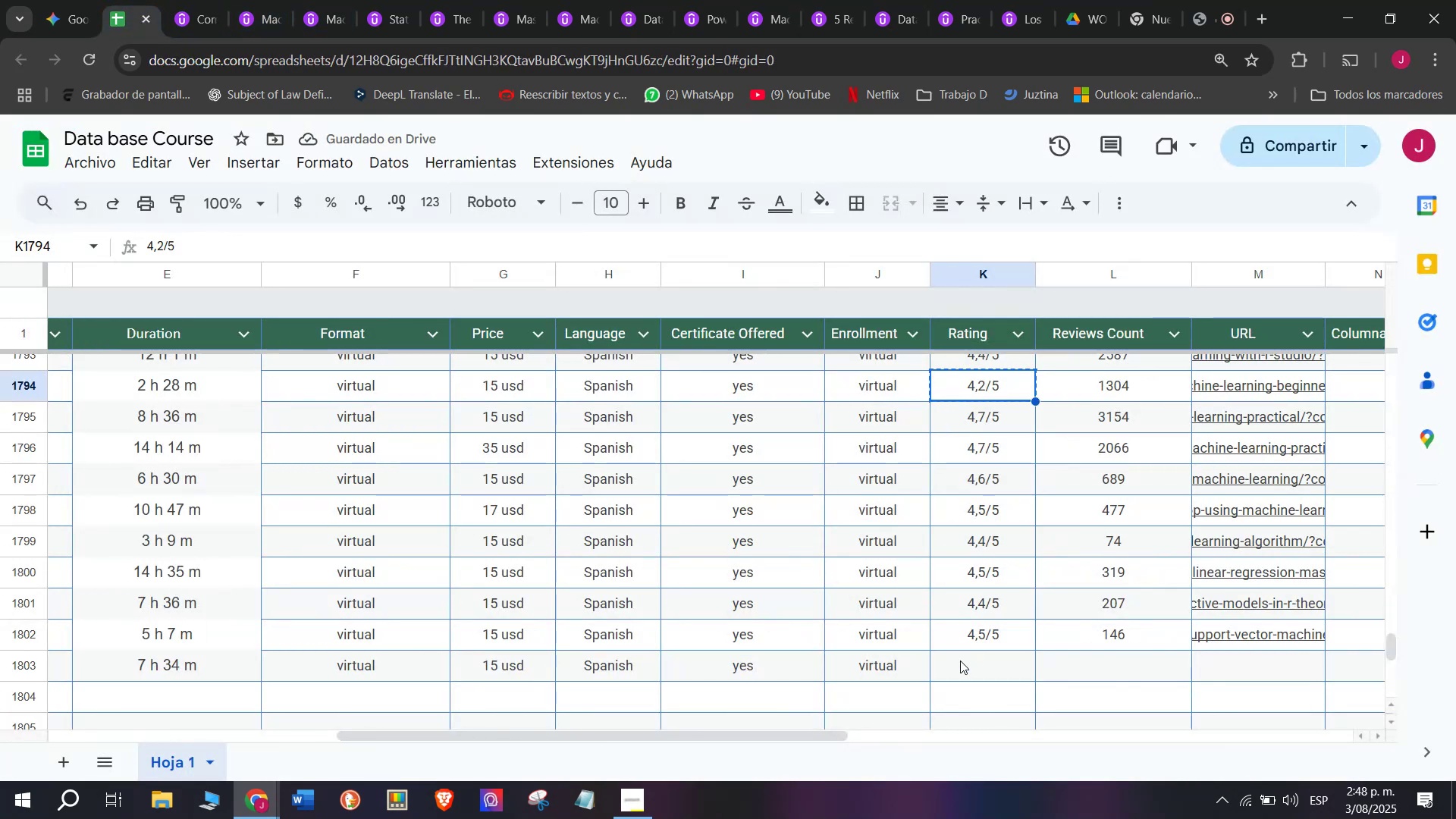 
key(Control+ControlLeft)
 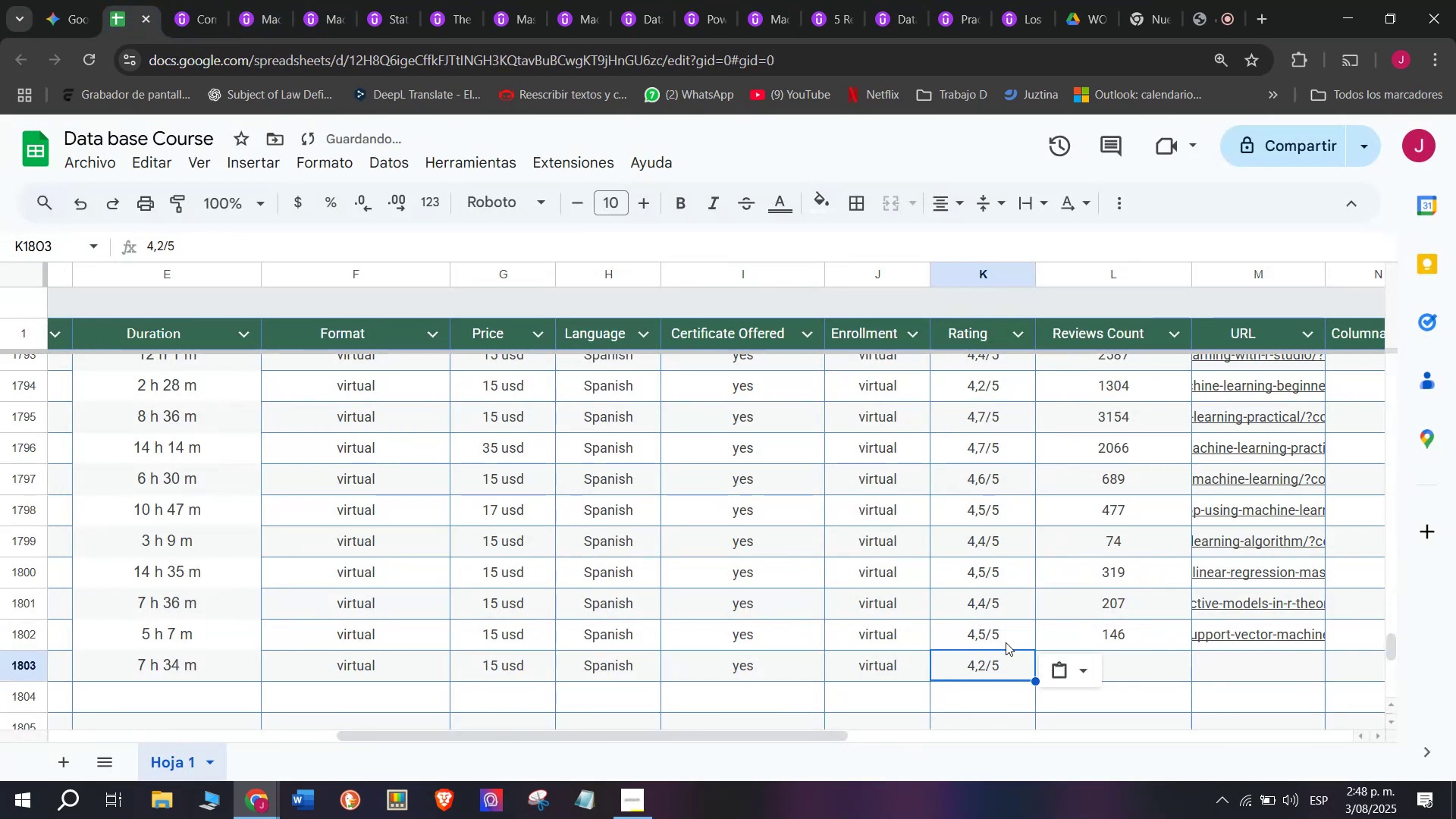 
key(Z)
 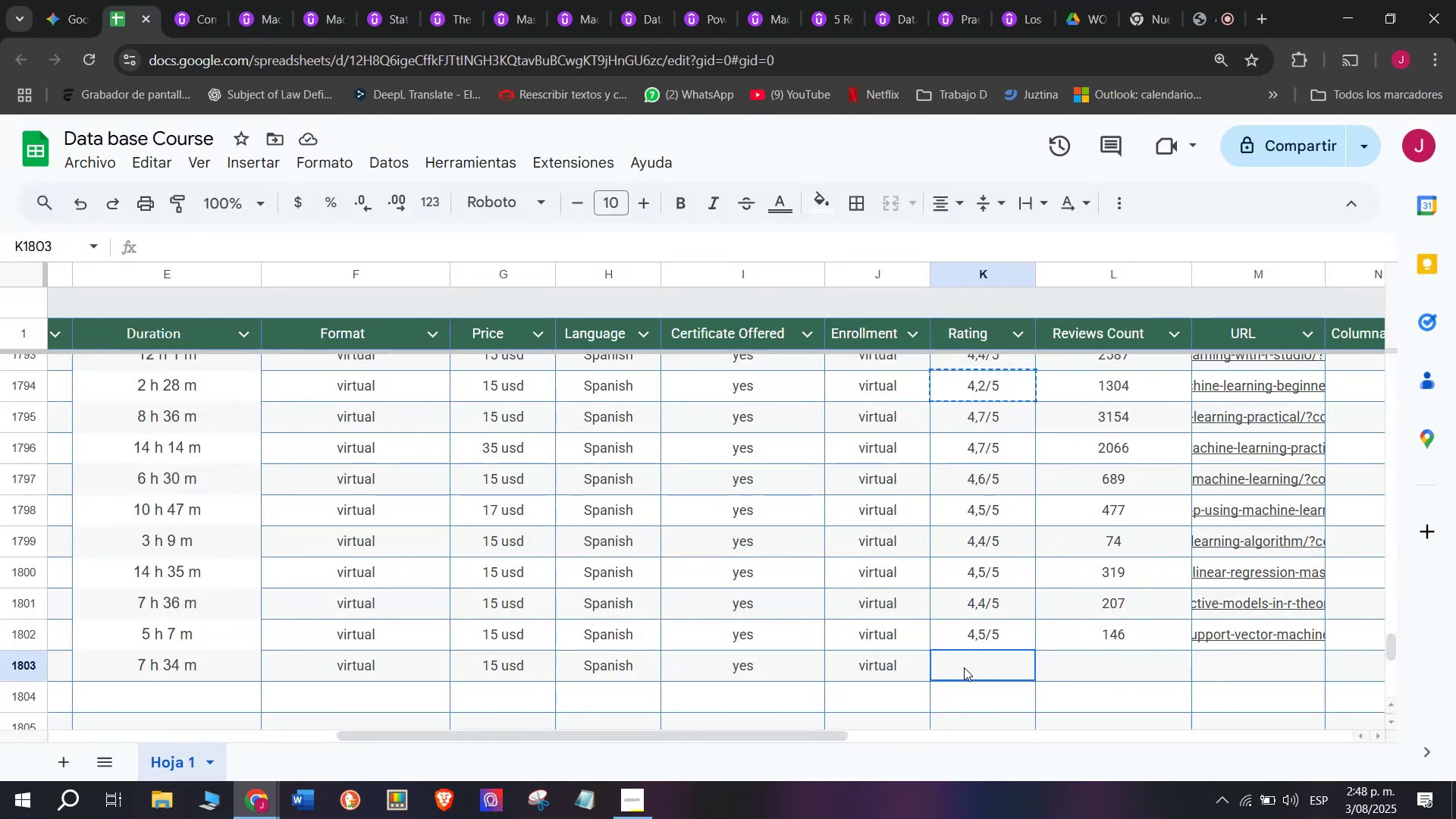 
key(Control+V)
 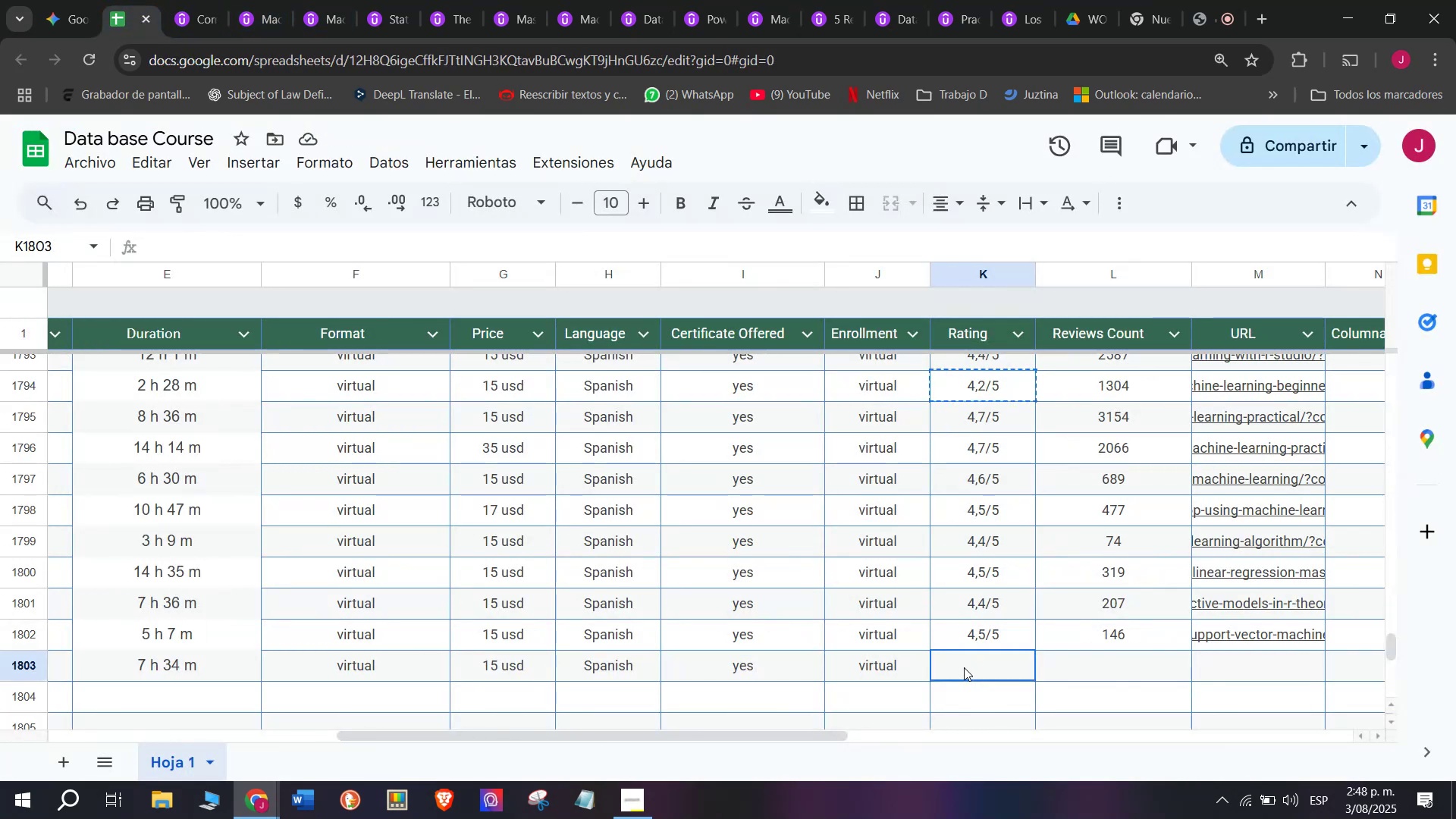 
left_click([964, 667])
 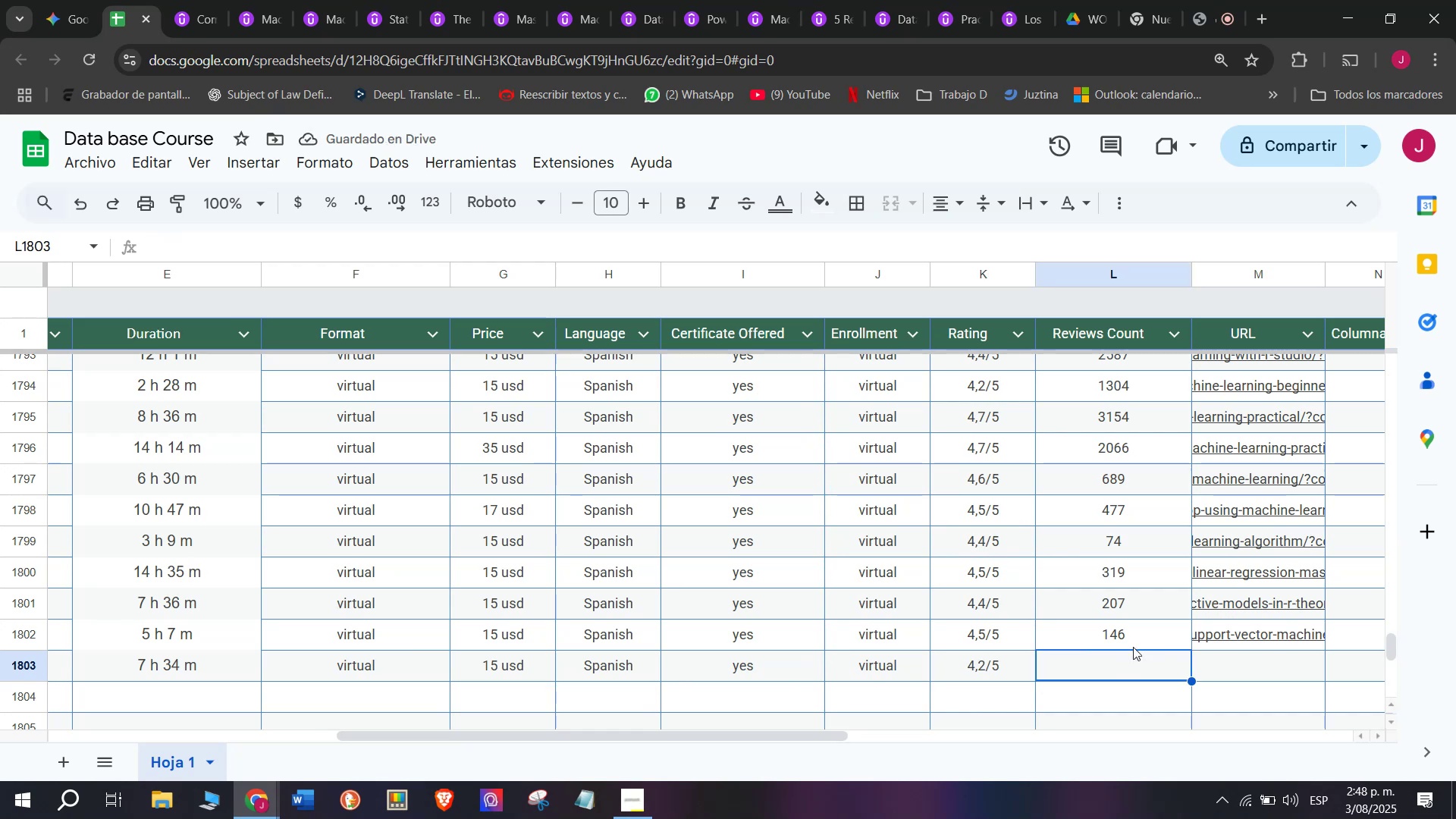 
left_click([206, 0])
 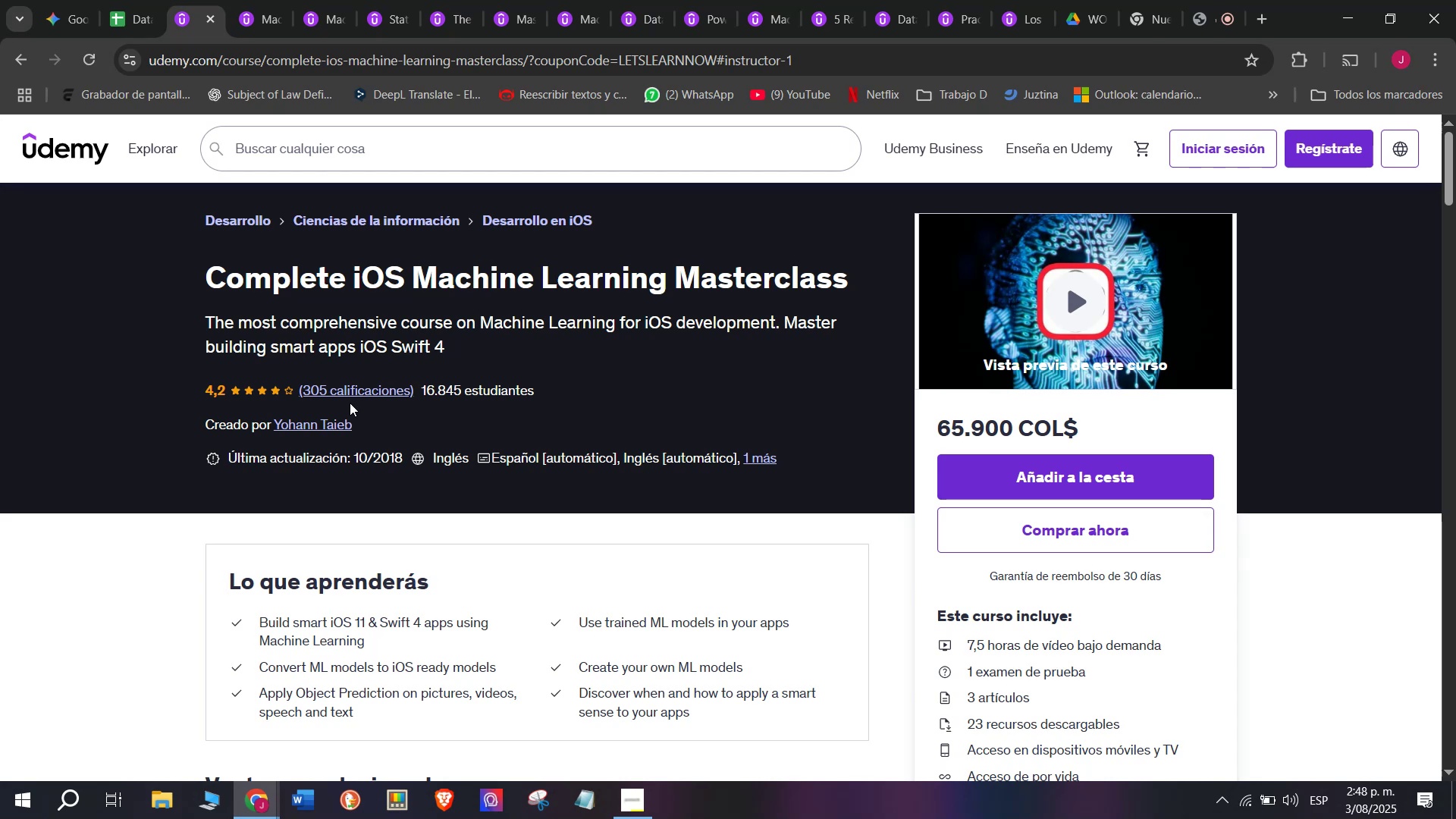 
wait(22.47)
 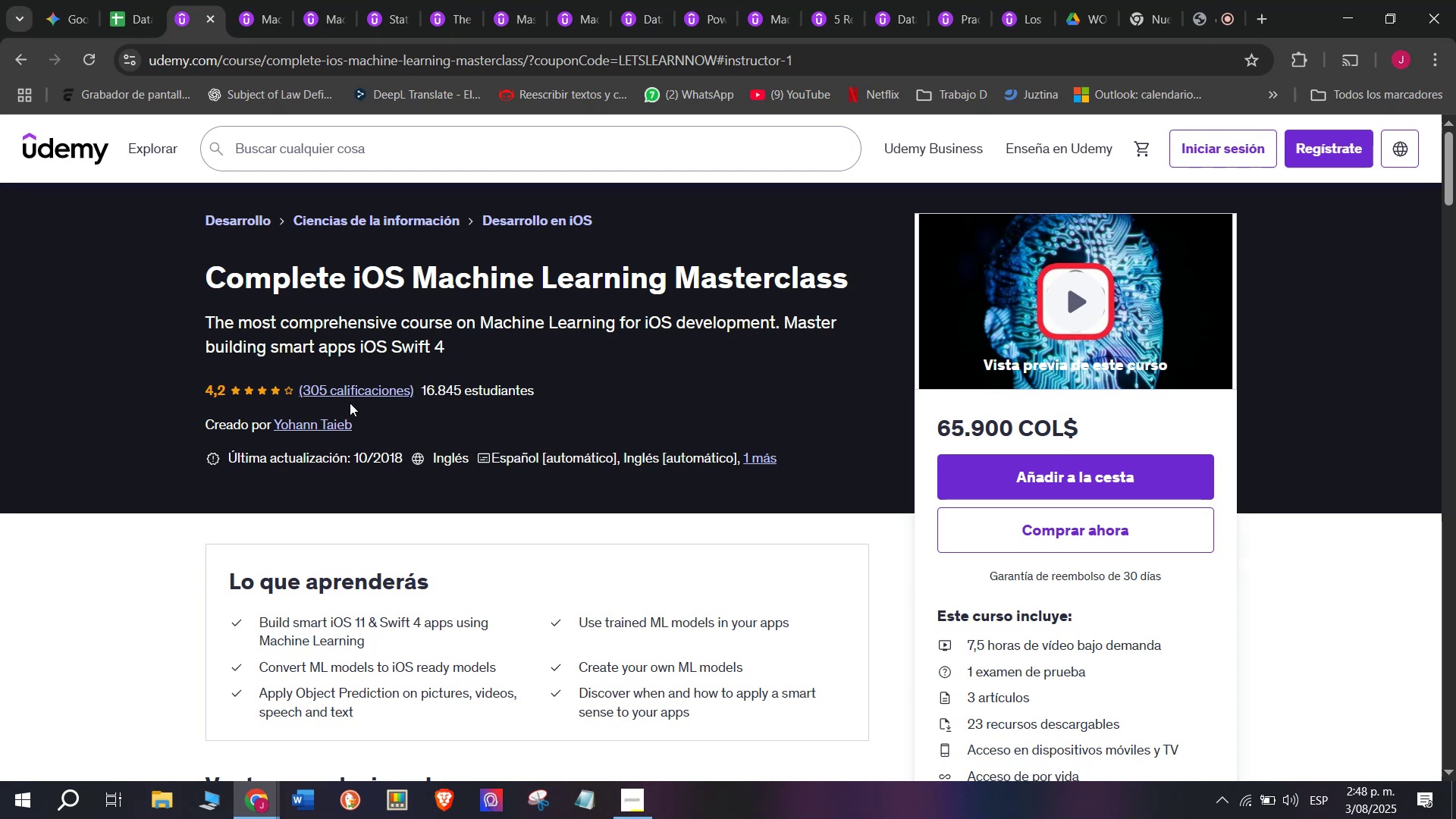 
left_click([115, 0])
 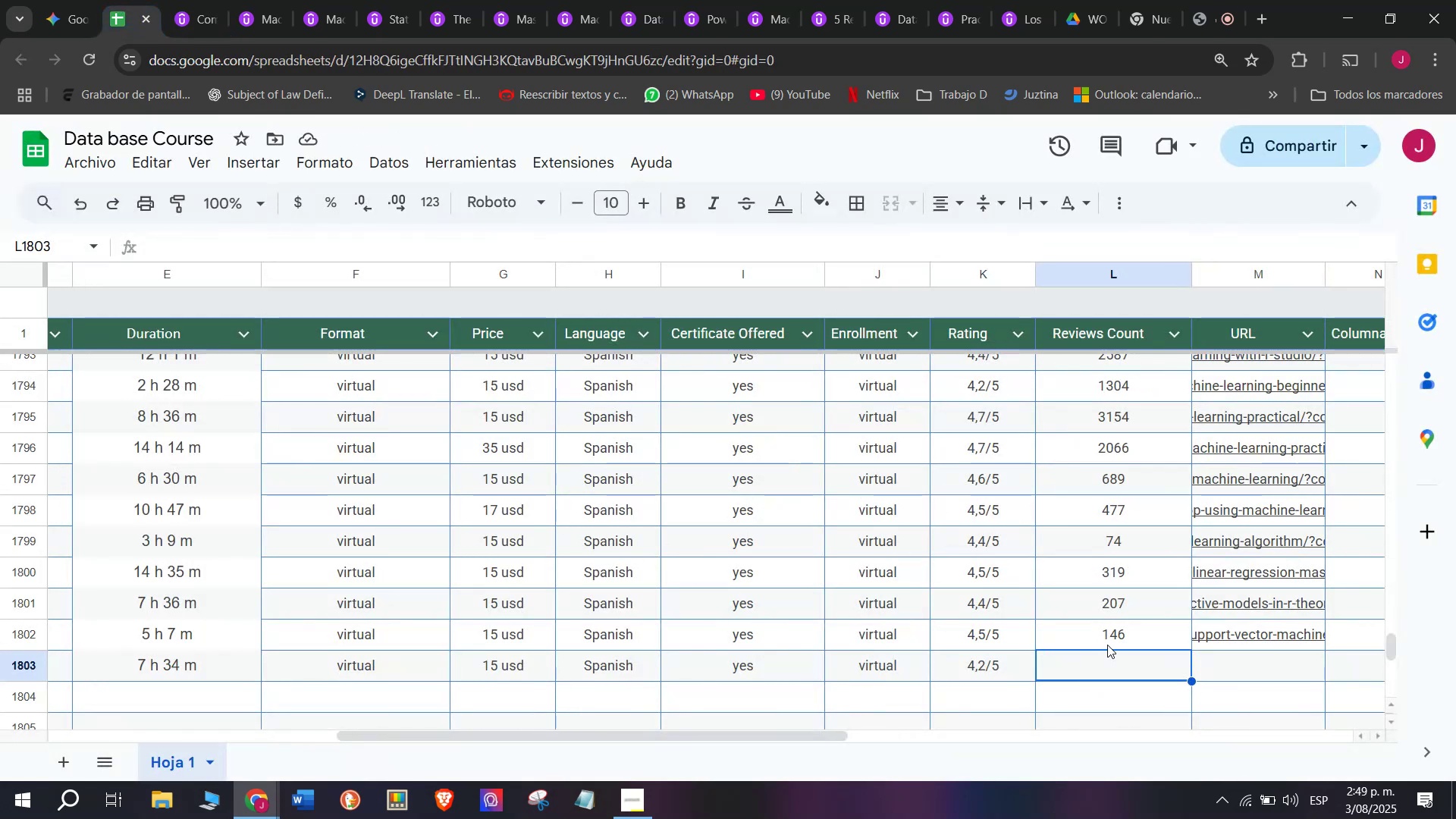 
left_click([1107, 639])
 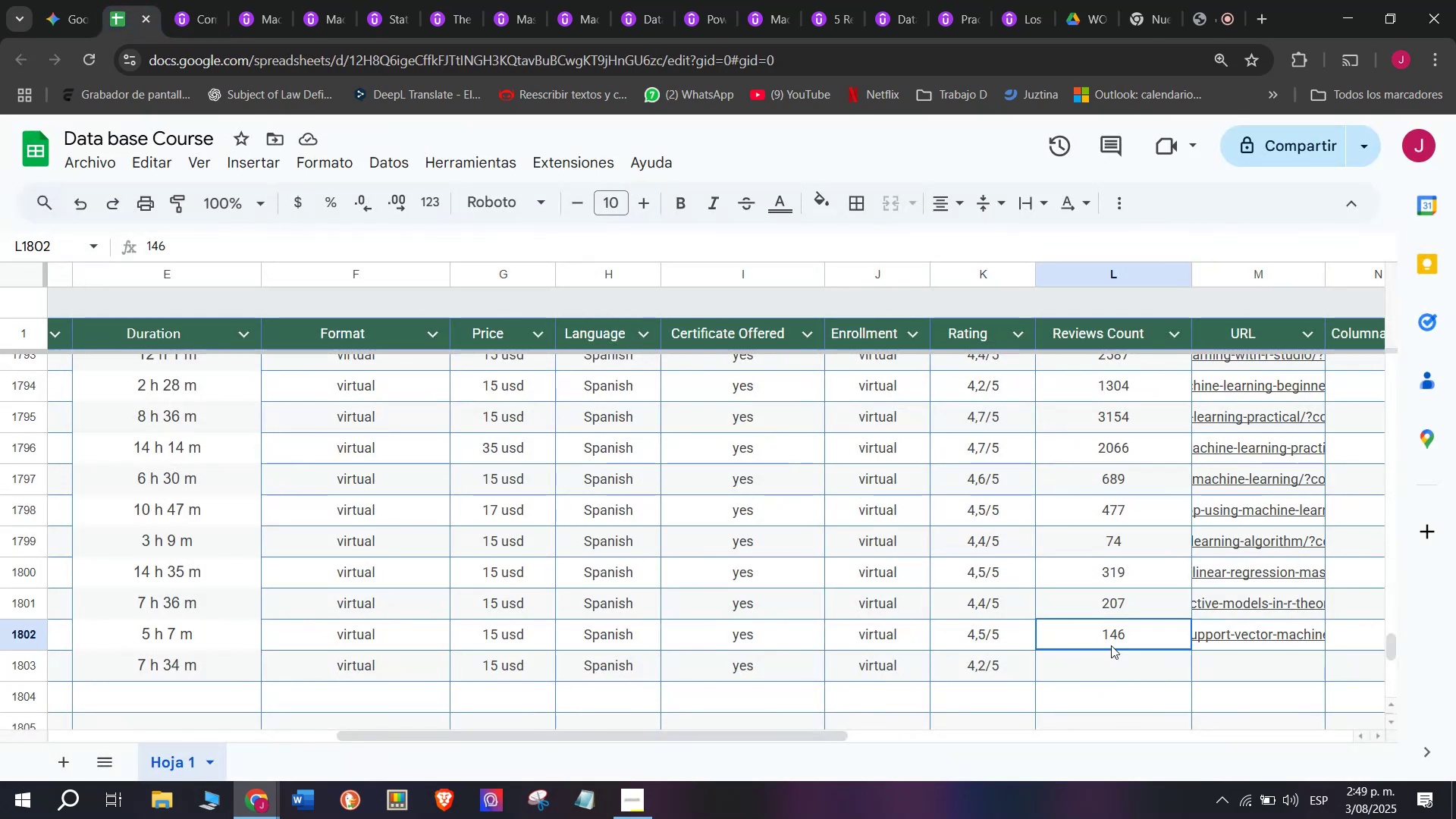 
key(Break)
 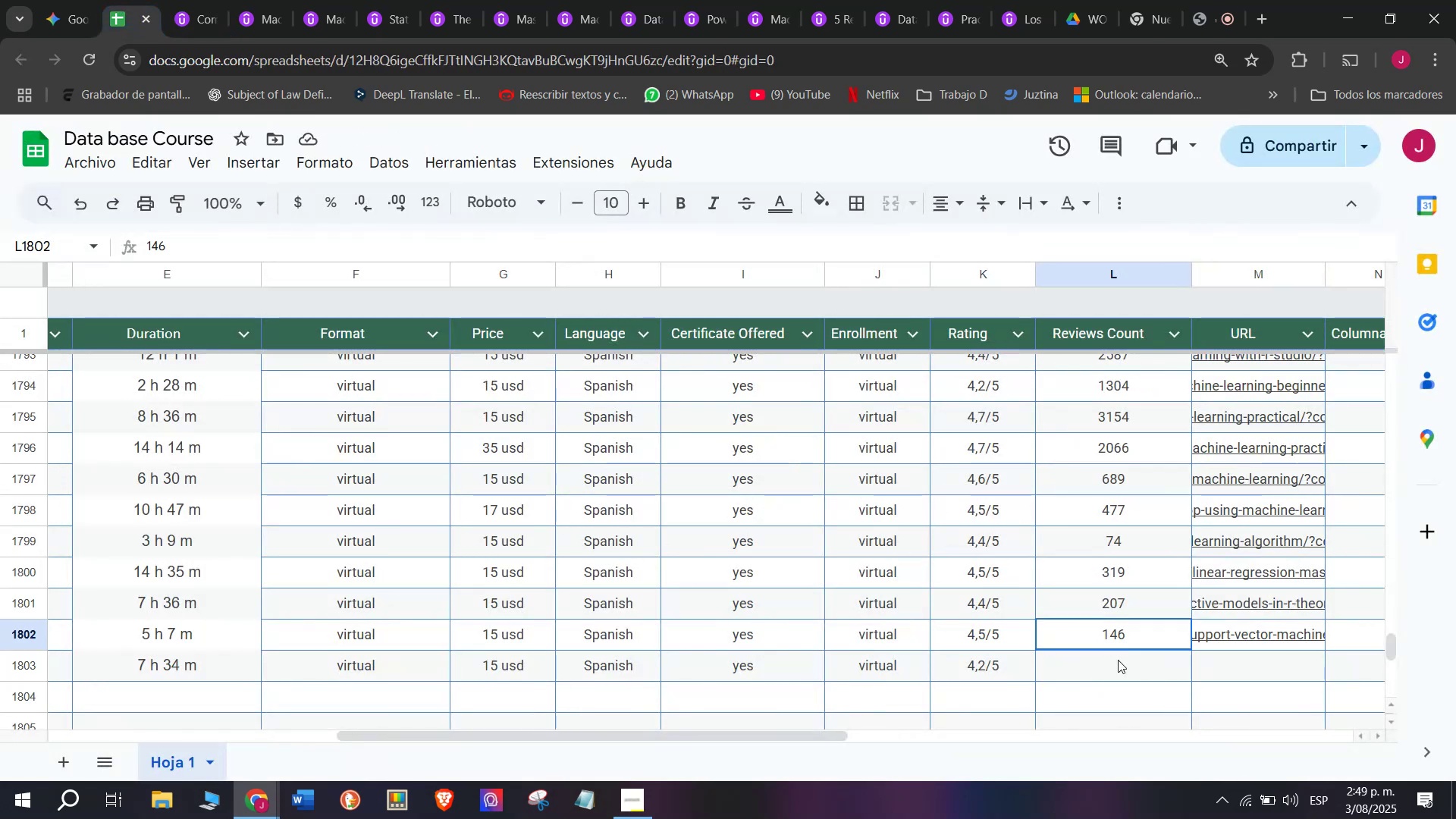 
key(Control+ControlLeft)
 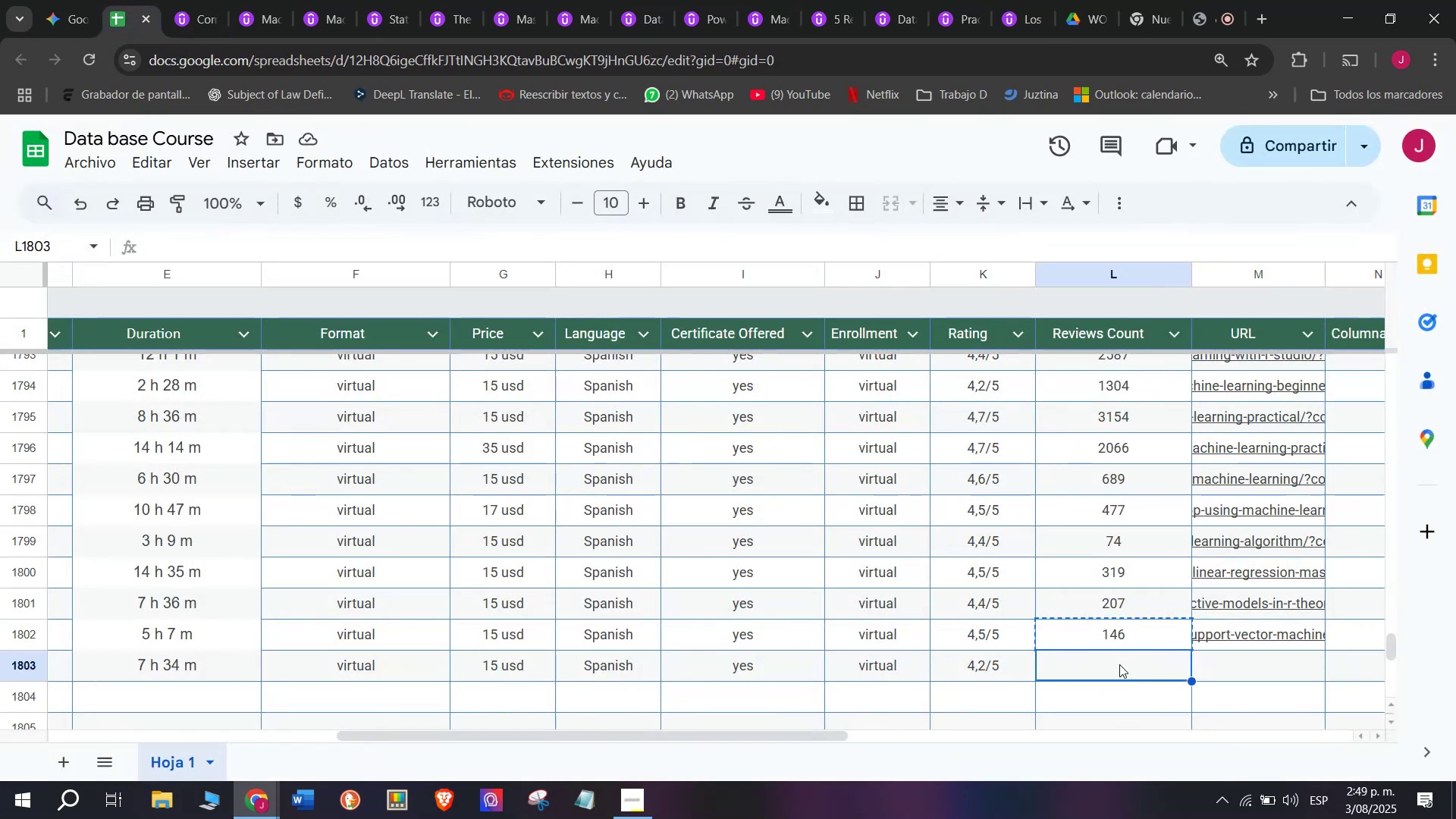 
key(Control+C)
 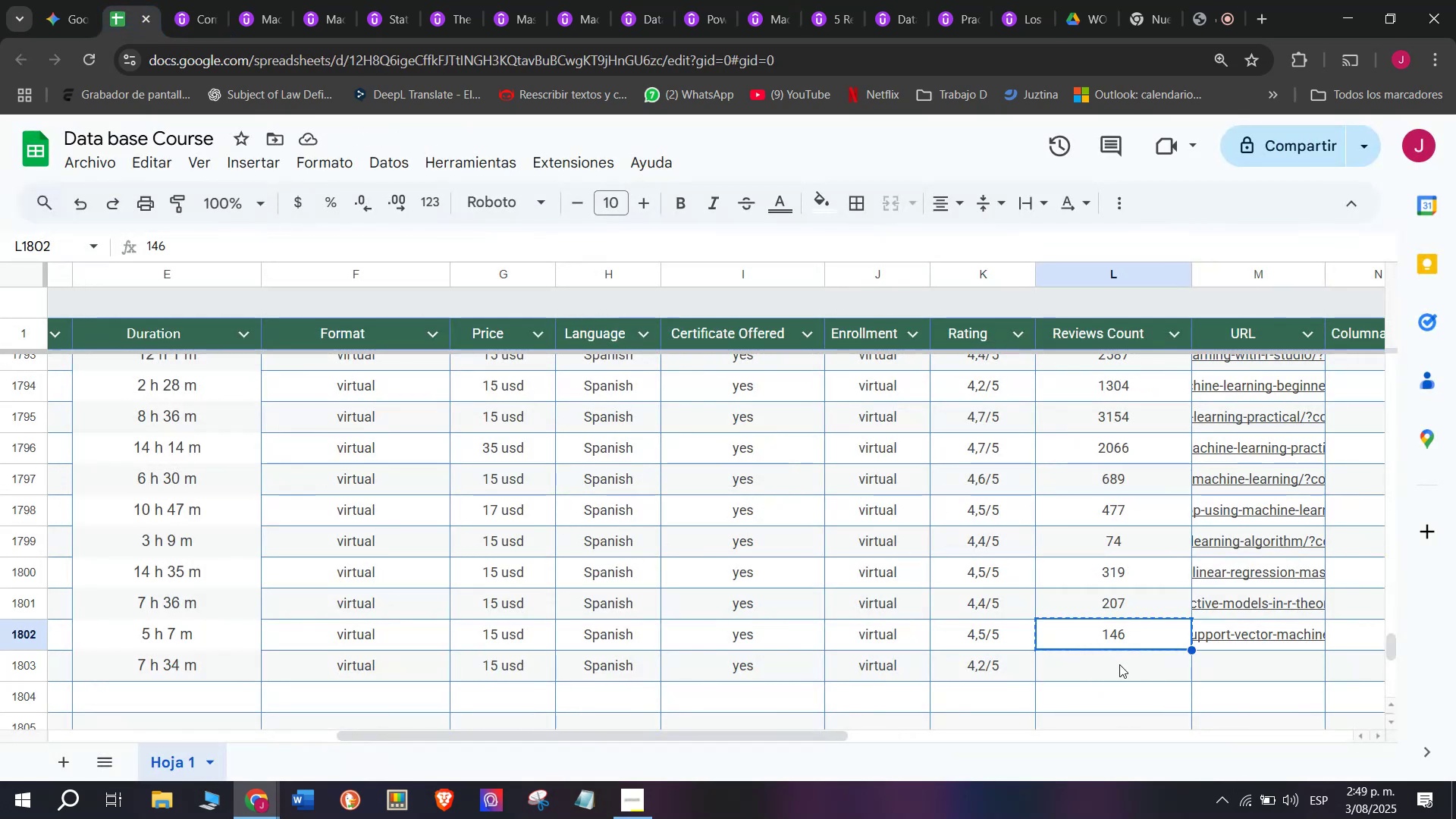 
double_click([1119, 664])
 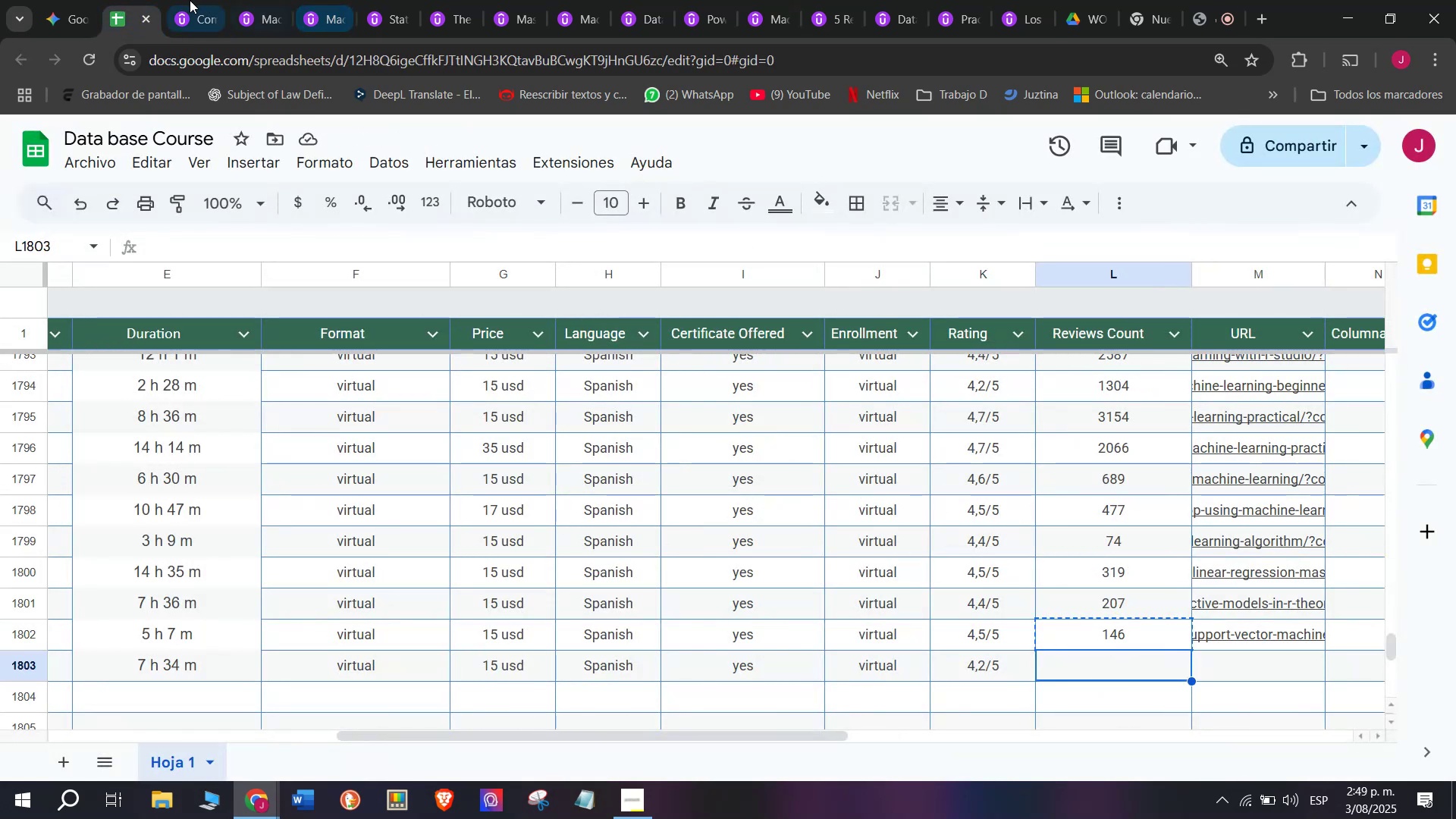 
left_click([187, 0])
 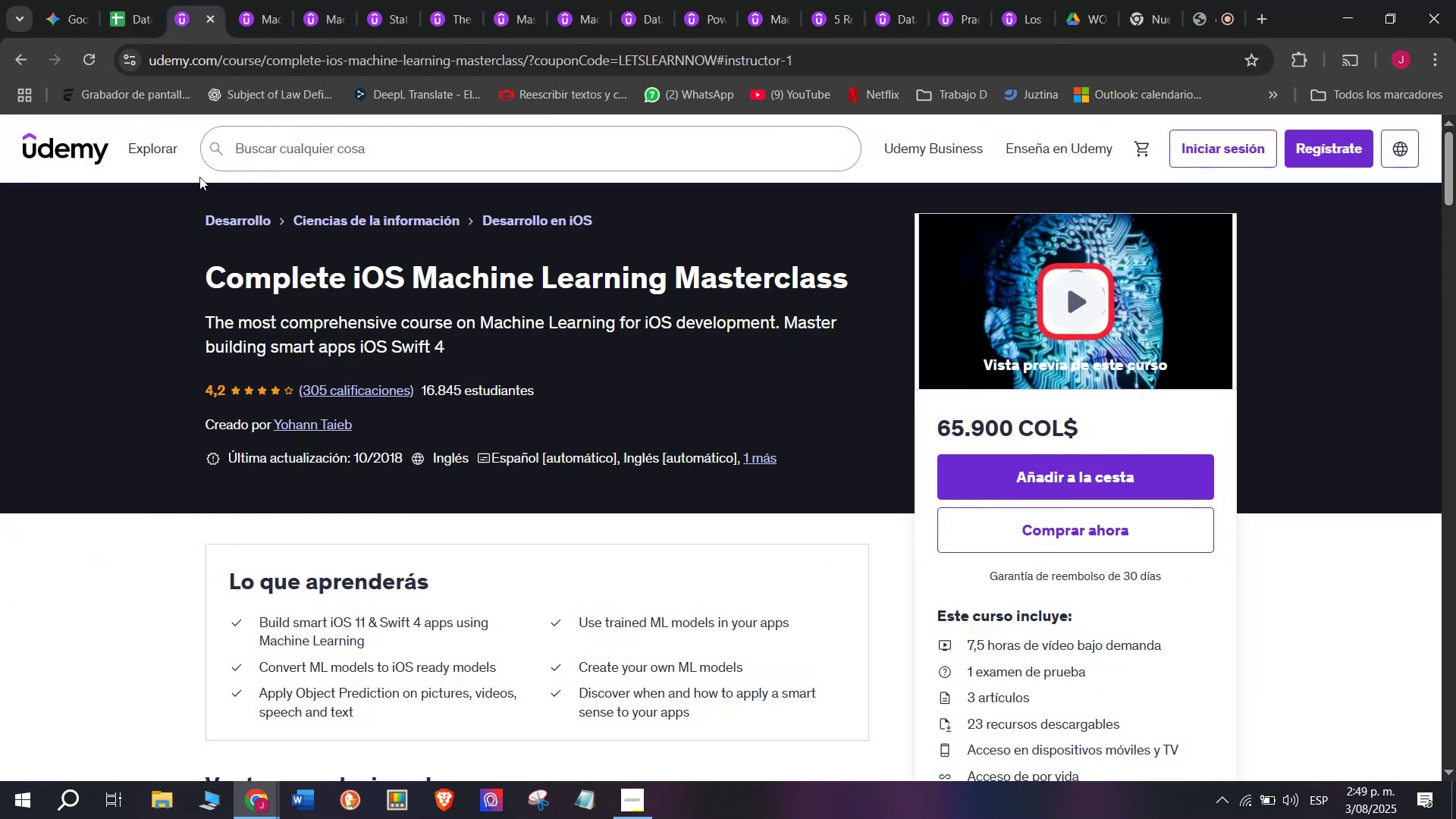 
left_click([124, 0])
 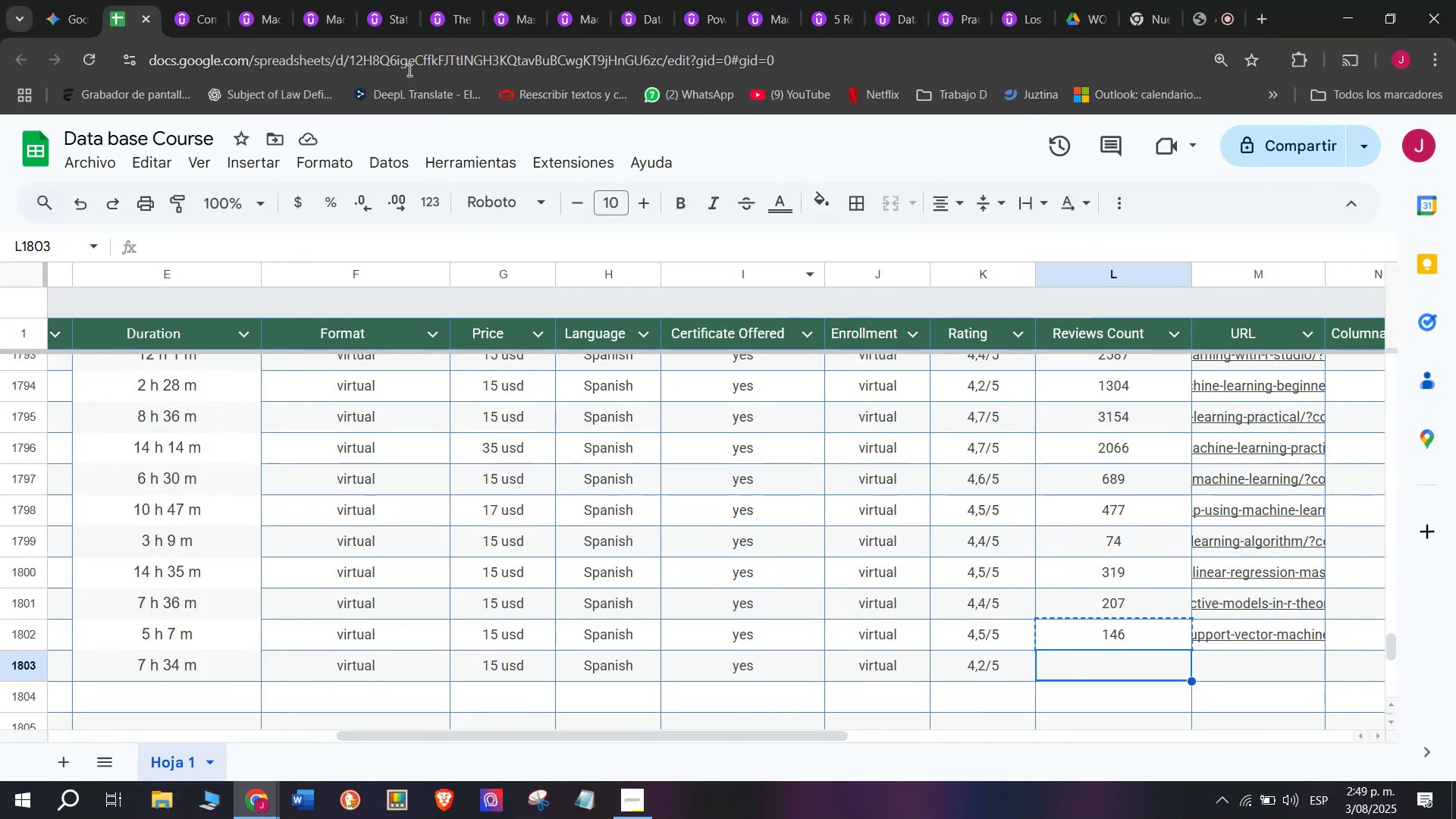 
left_click([189, 0])
 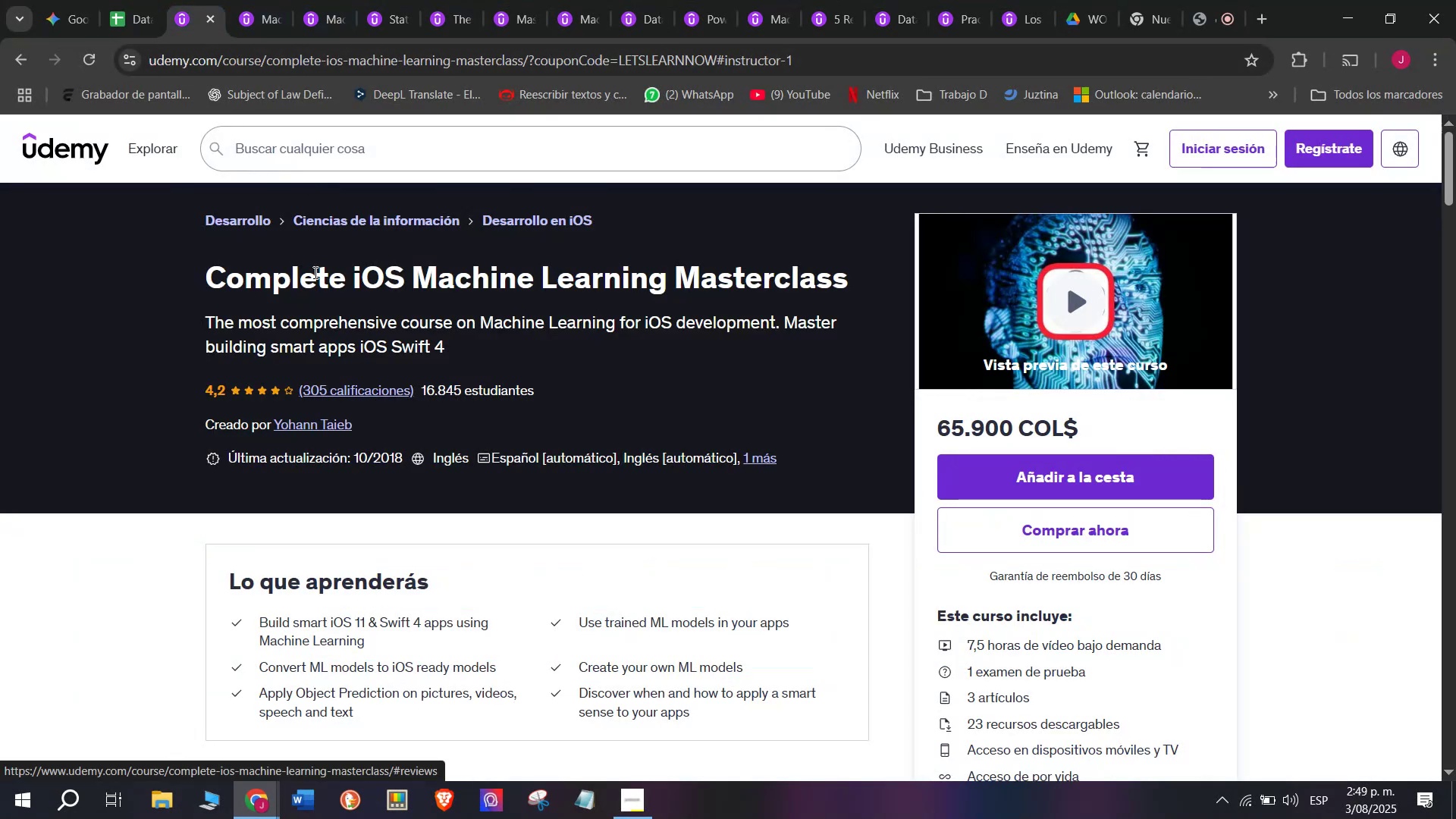 
left_click([133, 0])
 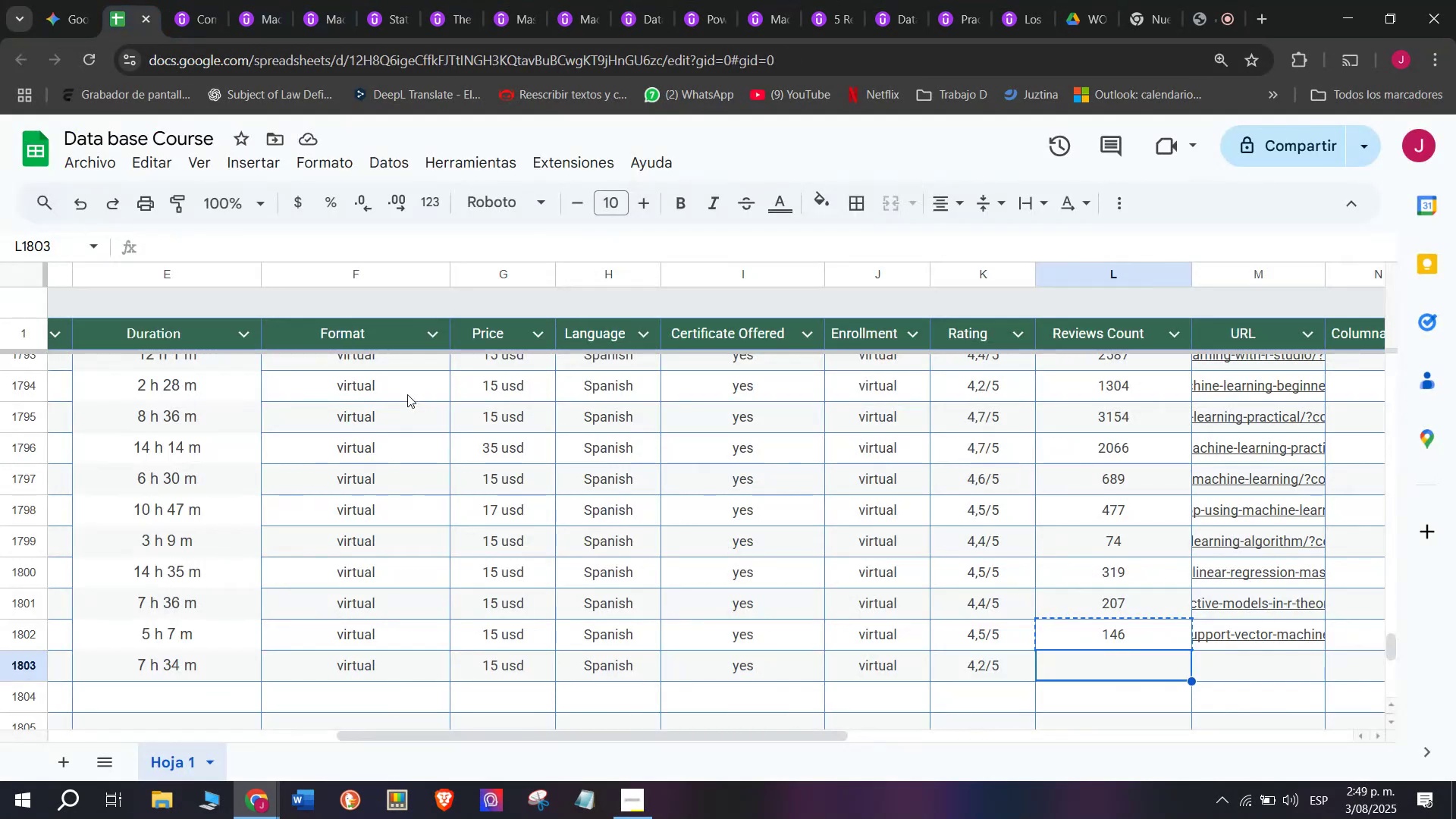 
type(305)
 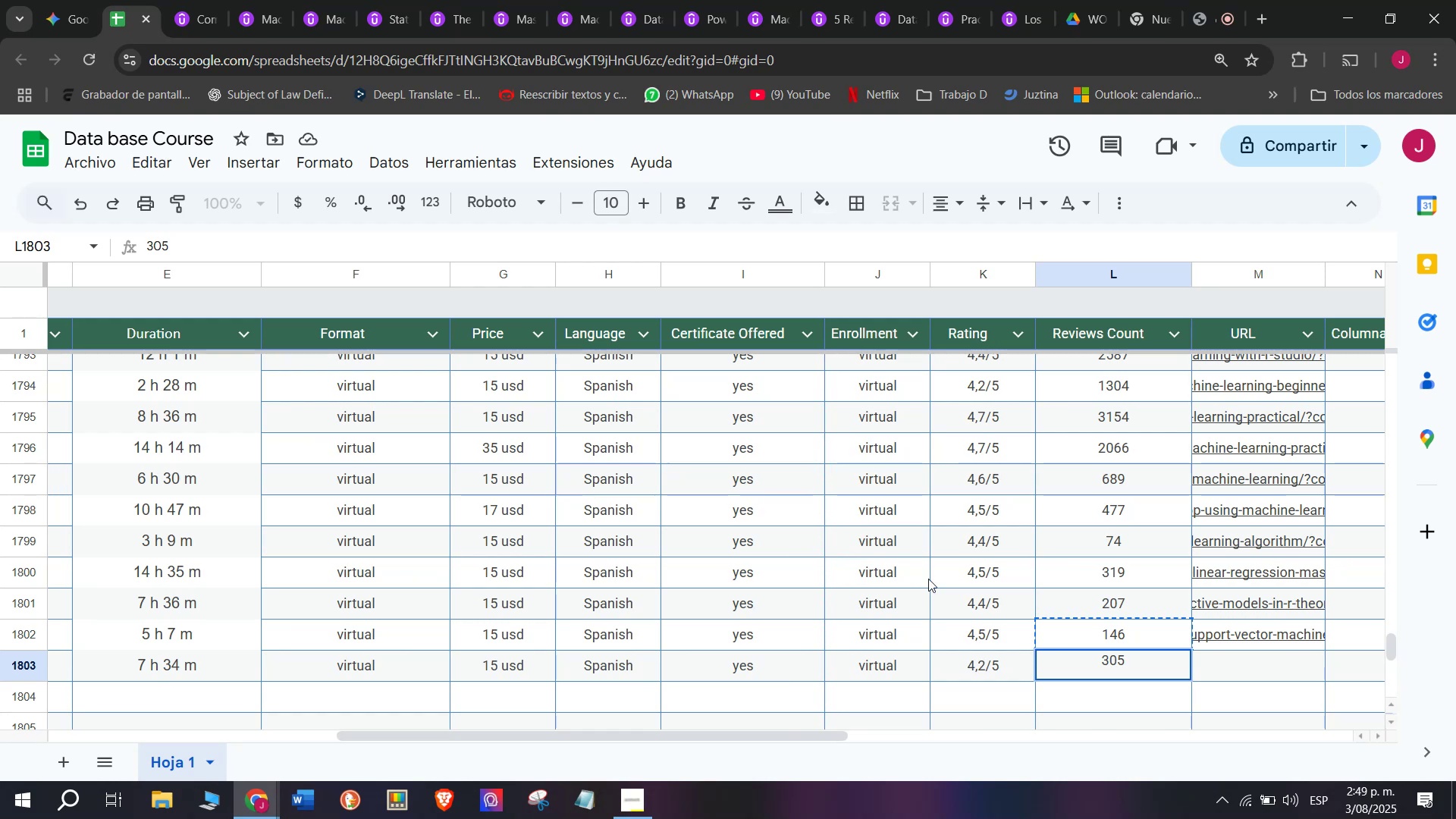 
left_click([1234, 678])
 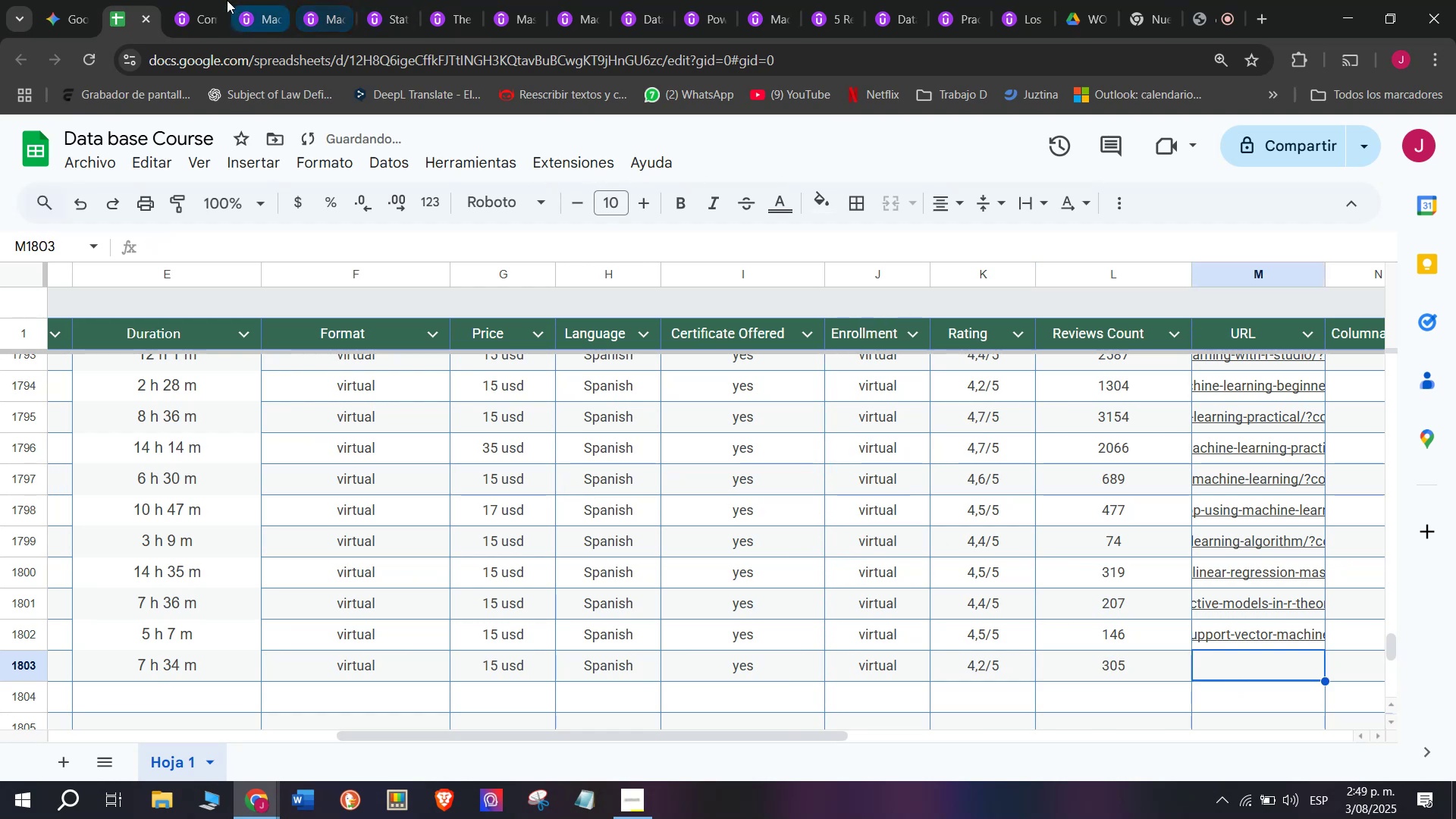 
left_click([194, 0])
 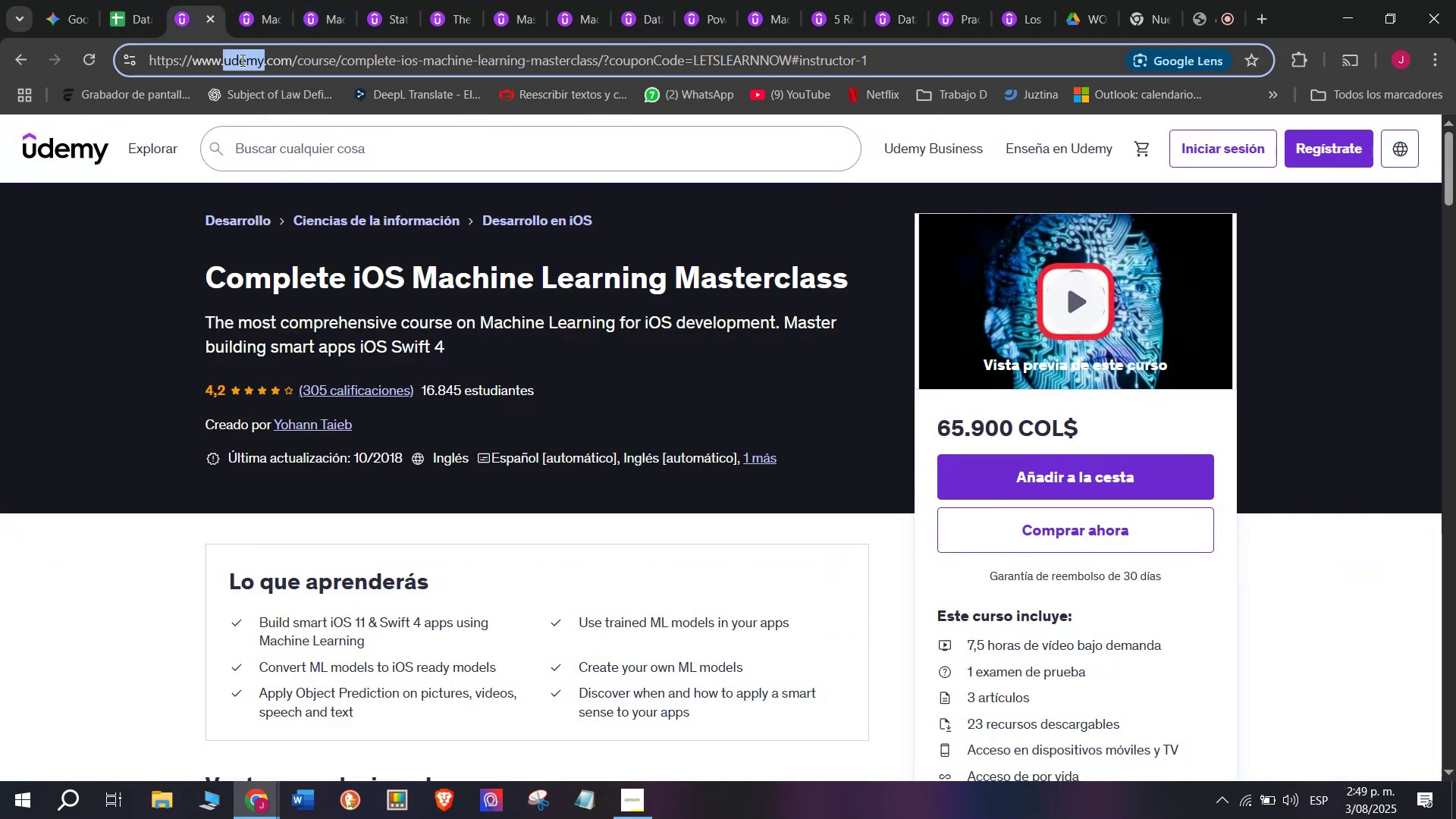 
triple_click([241, 59])
 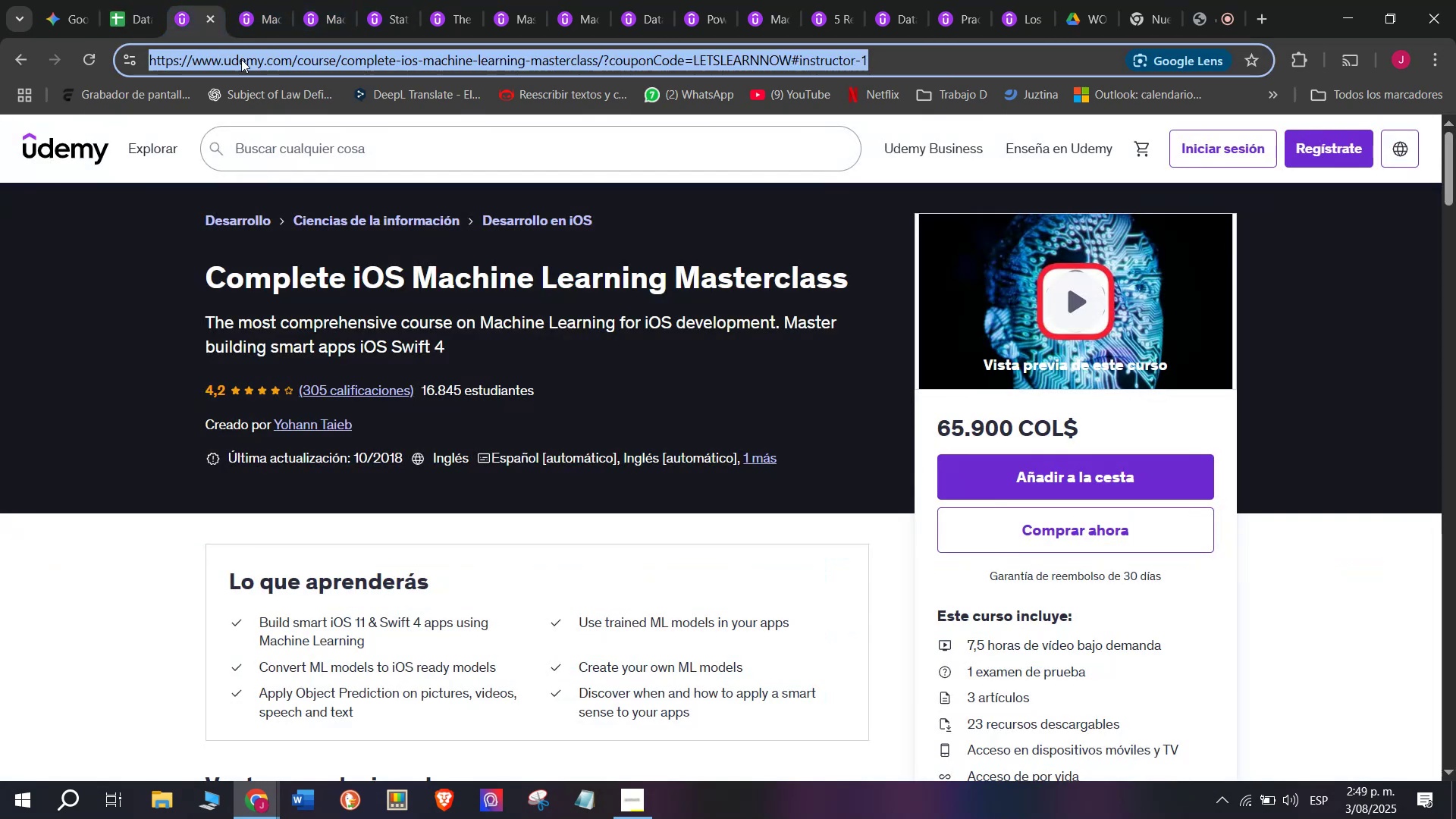 
key(Control+ControlLeft)
 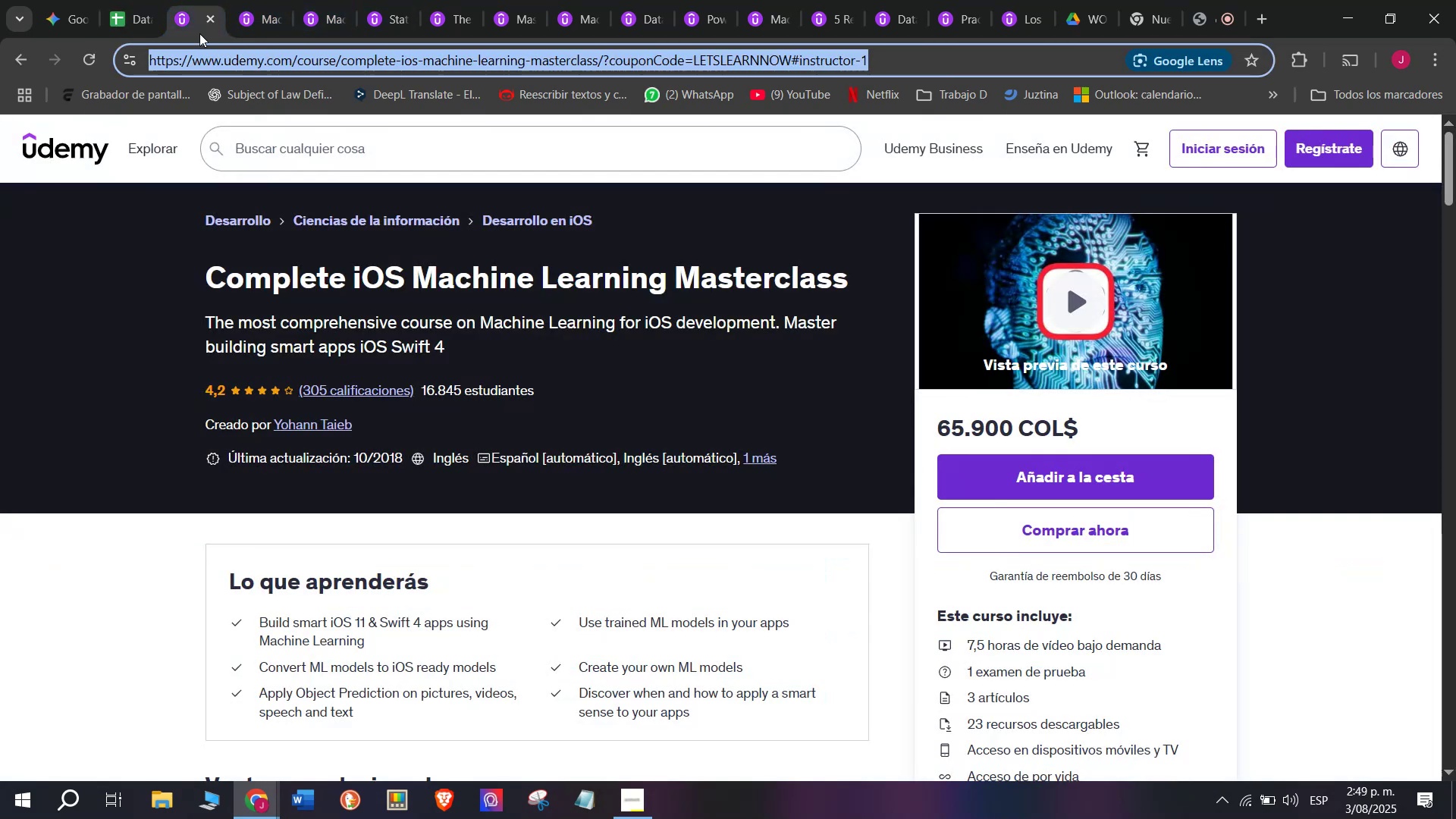 
key(Break)
 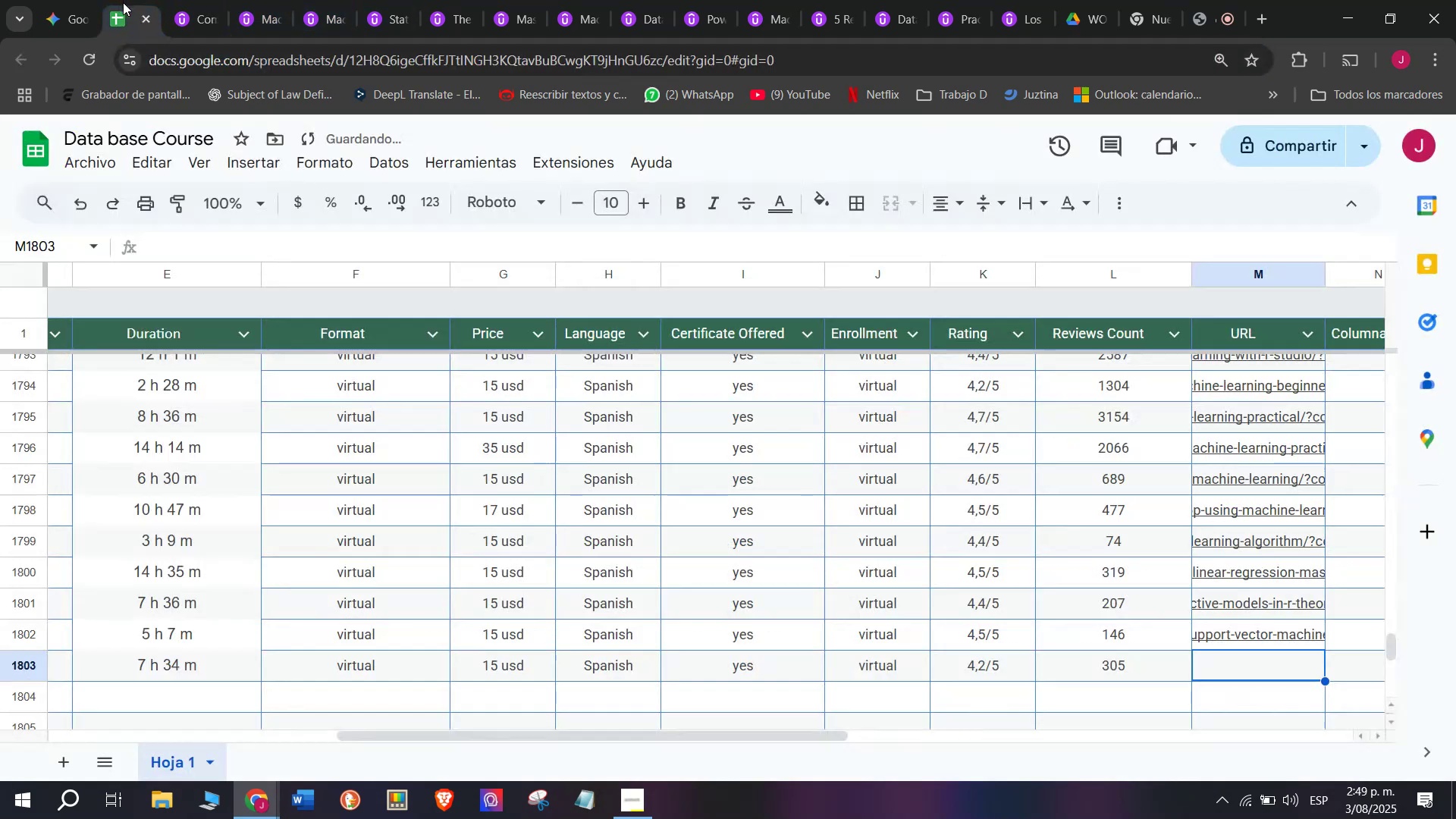 
key(Control+C)
 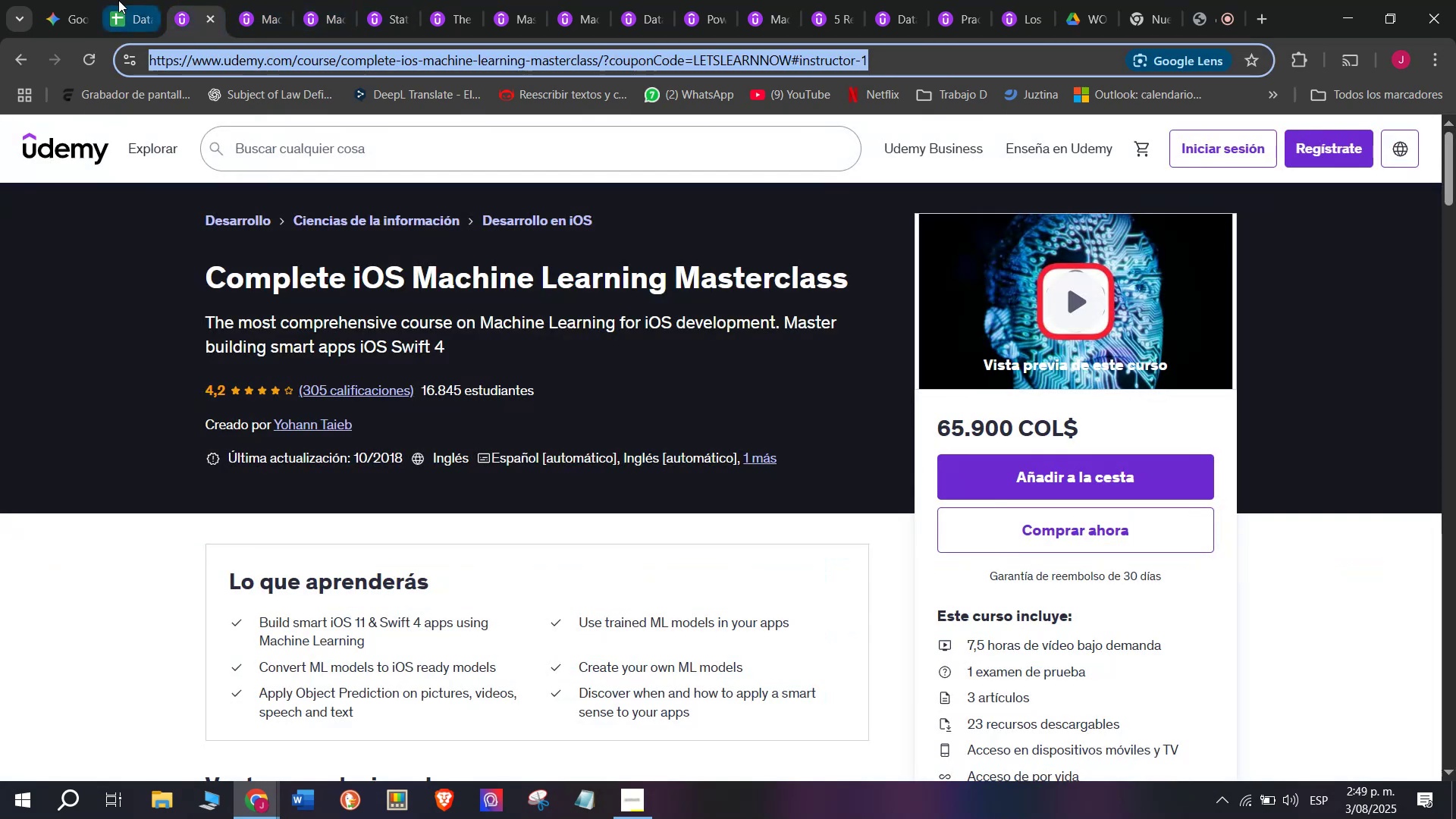 
left_click([118, 0])
 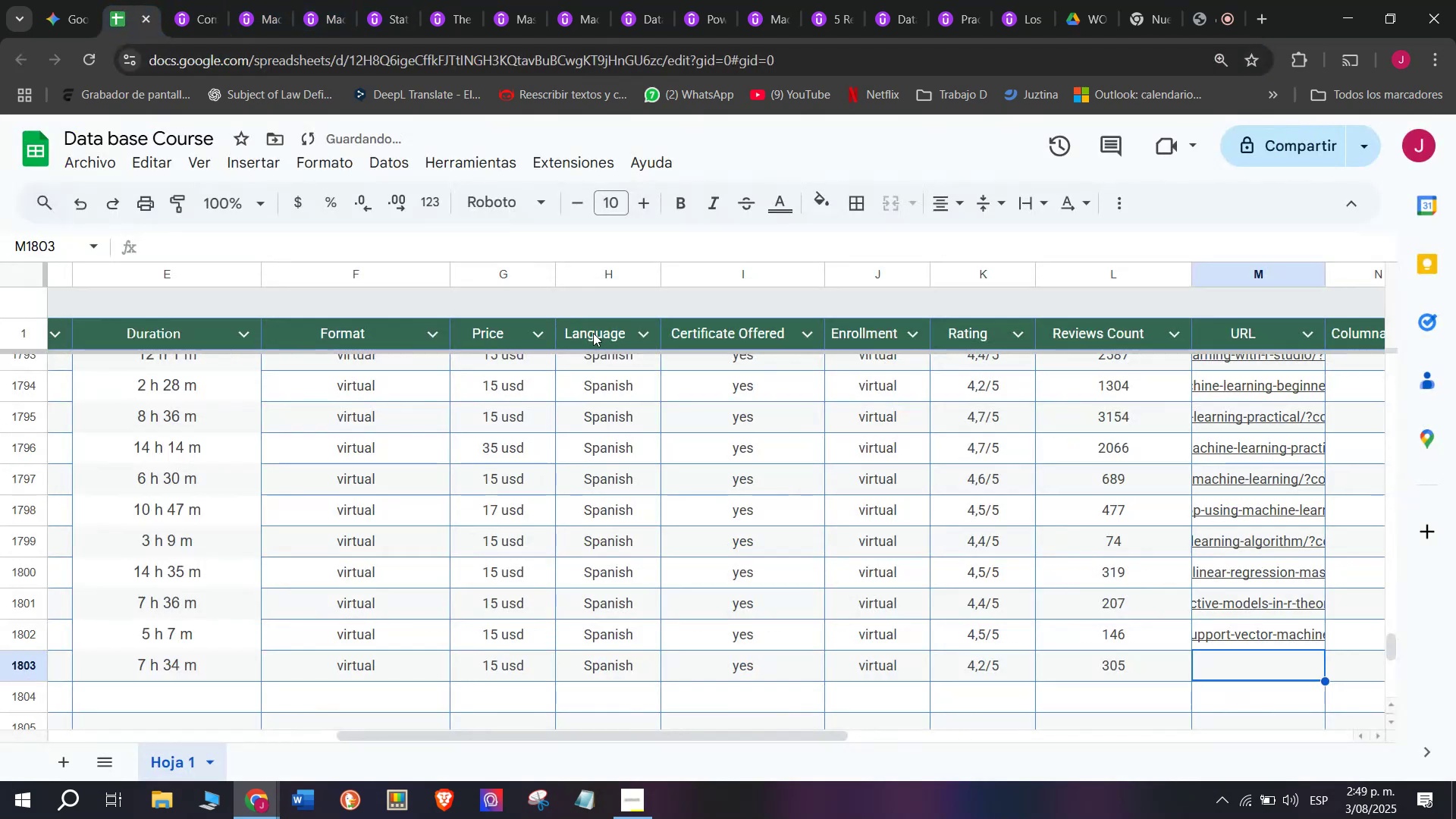 
key(Control+V)
 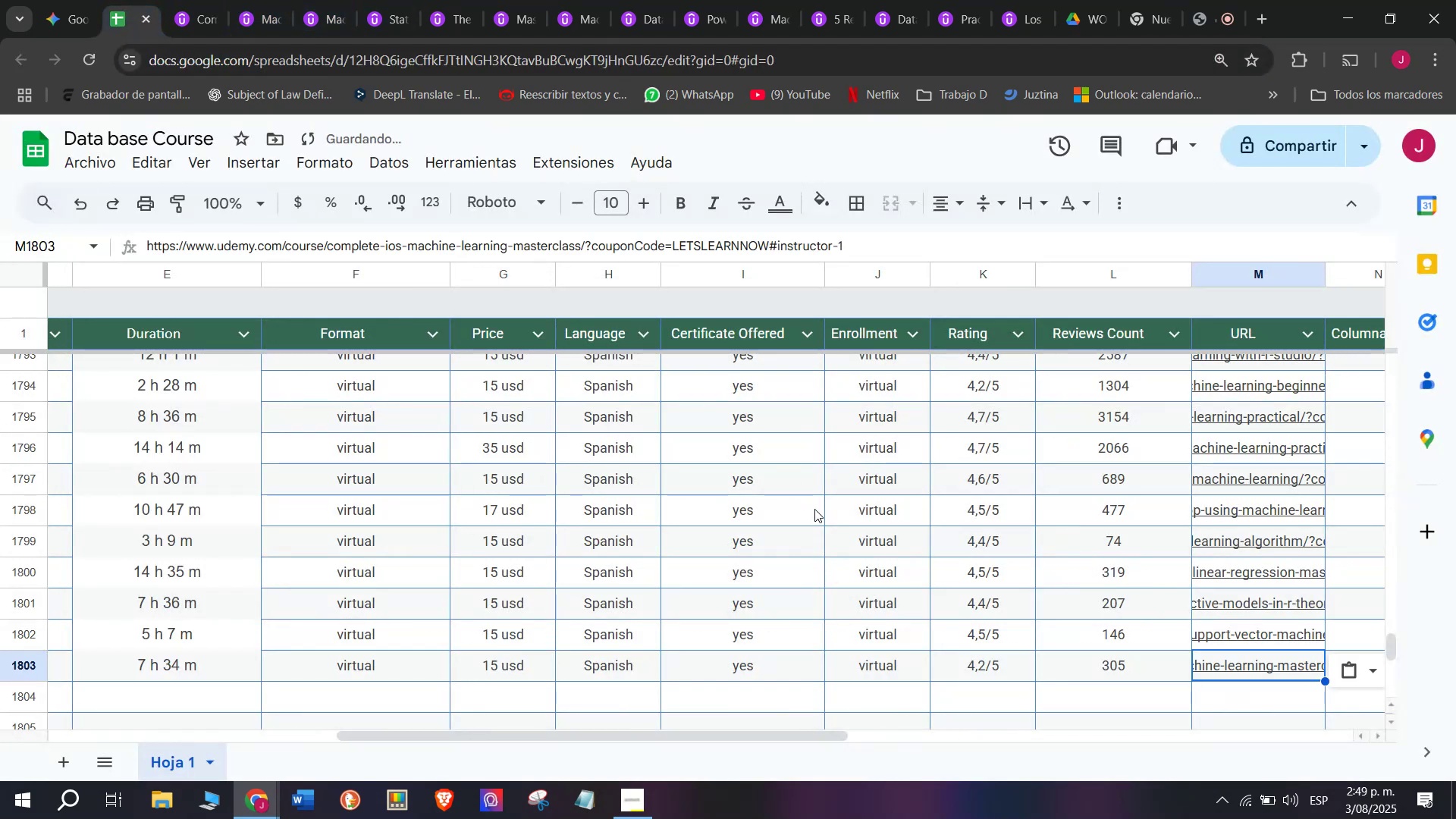 
key(Z)
 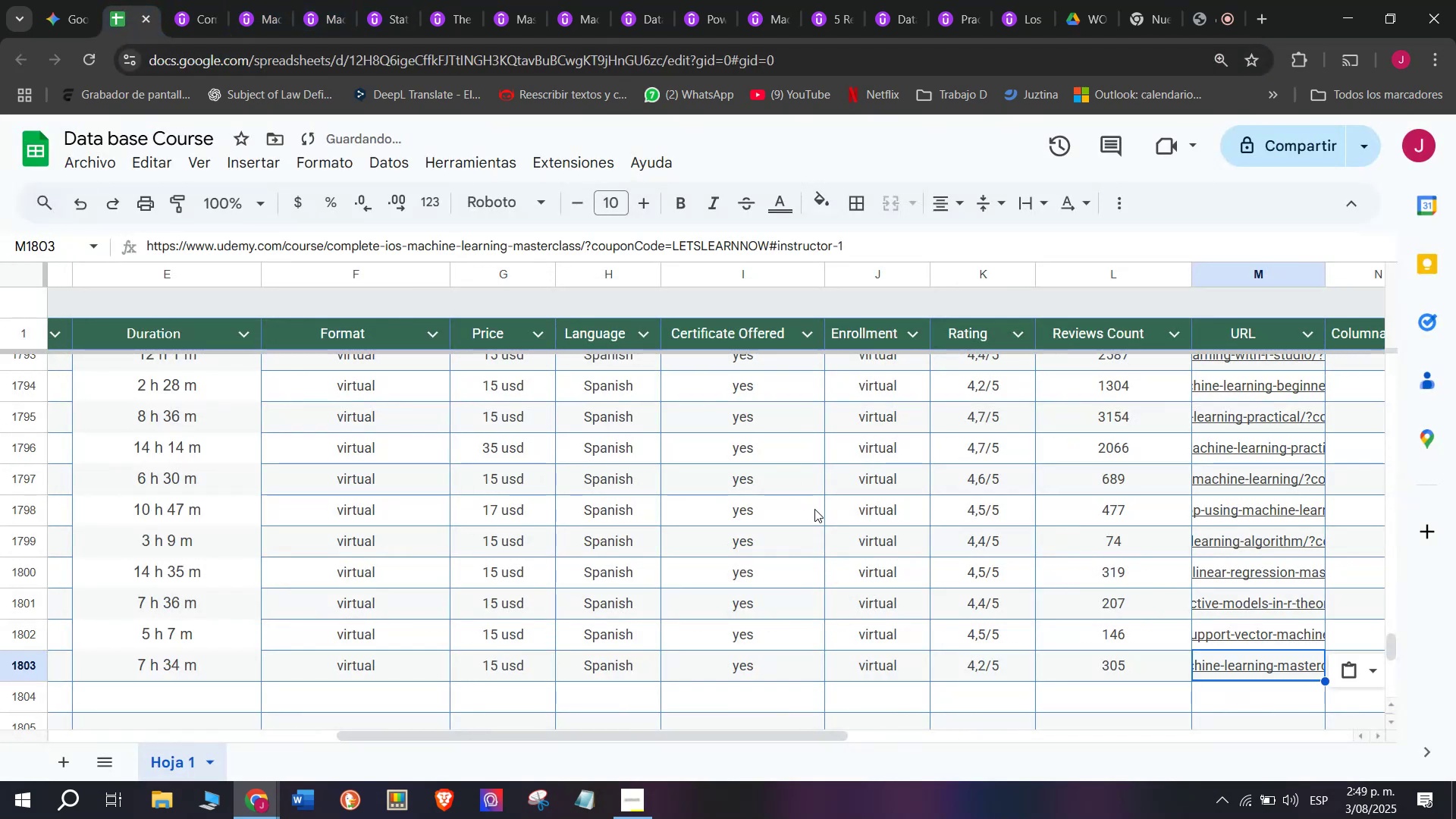 
key(Control+ControlLeft)
 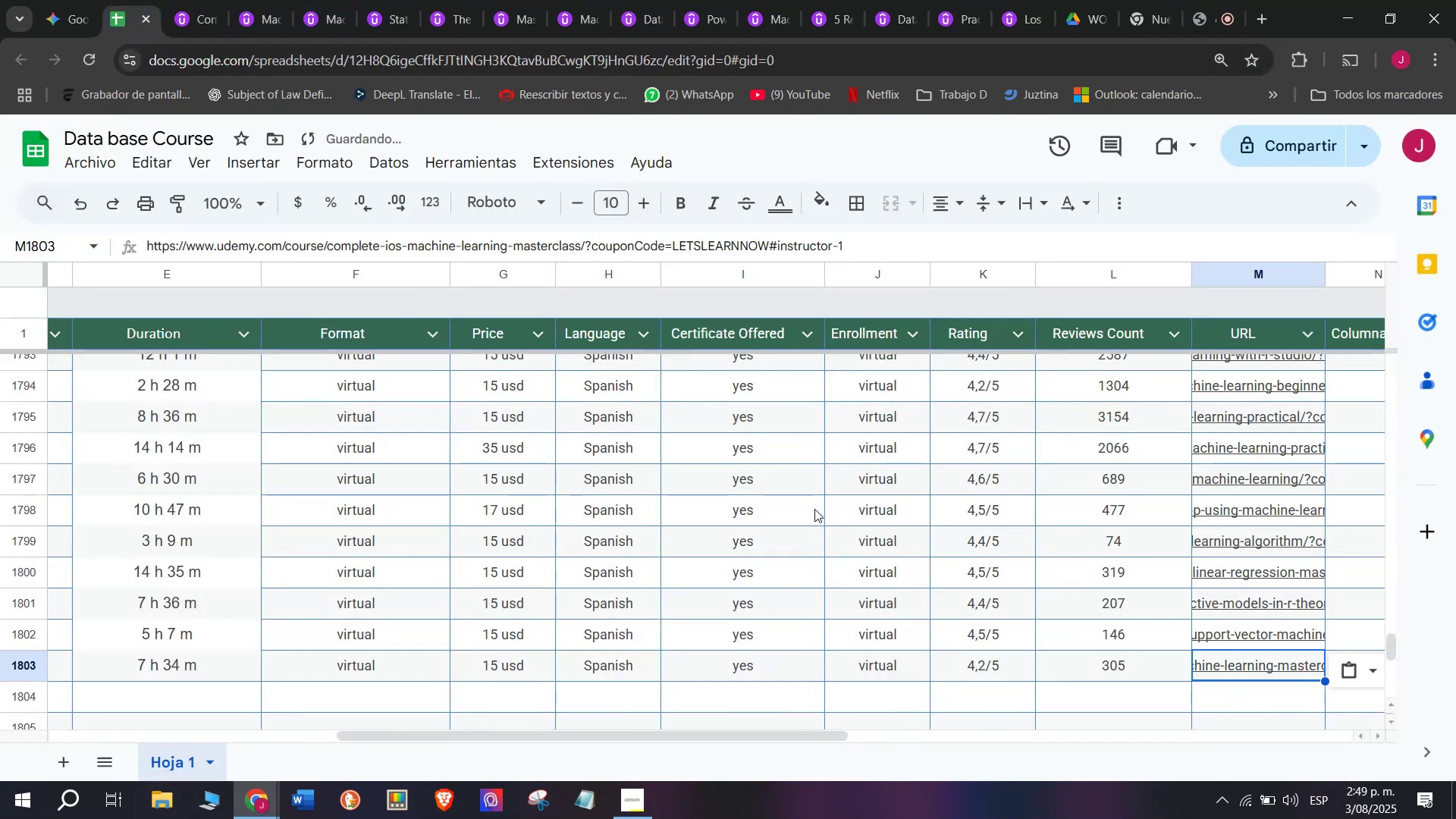 
scroll: coordinate [257, 652], scroll_direction: up, amount: 8.0
 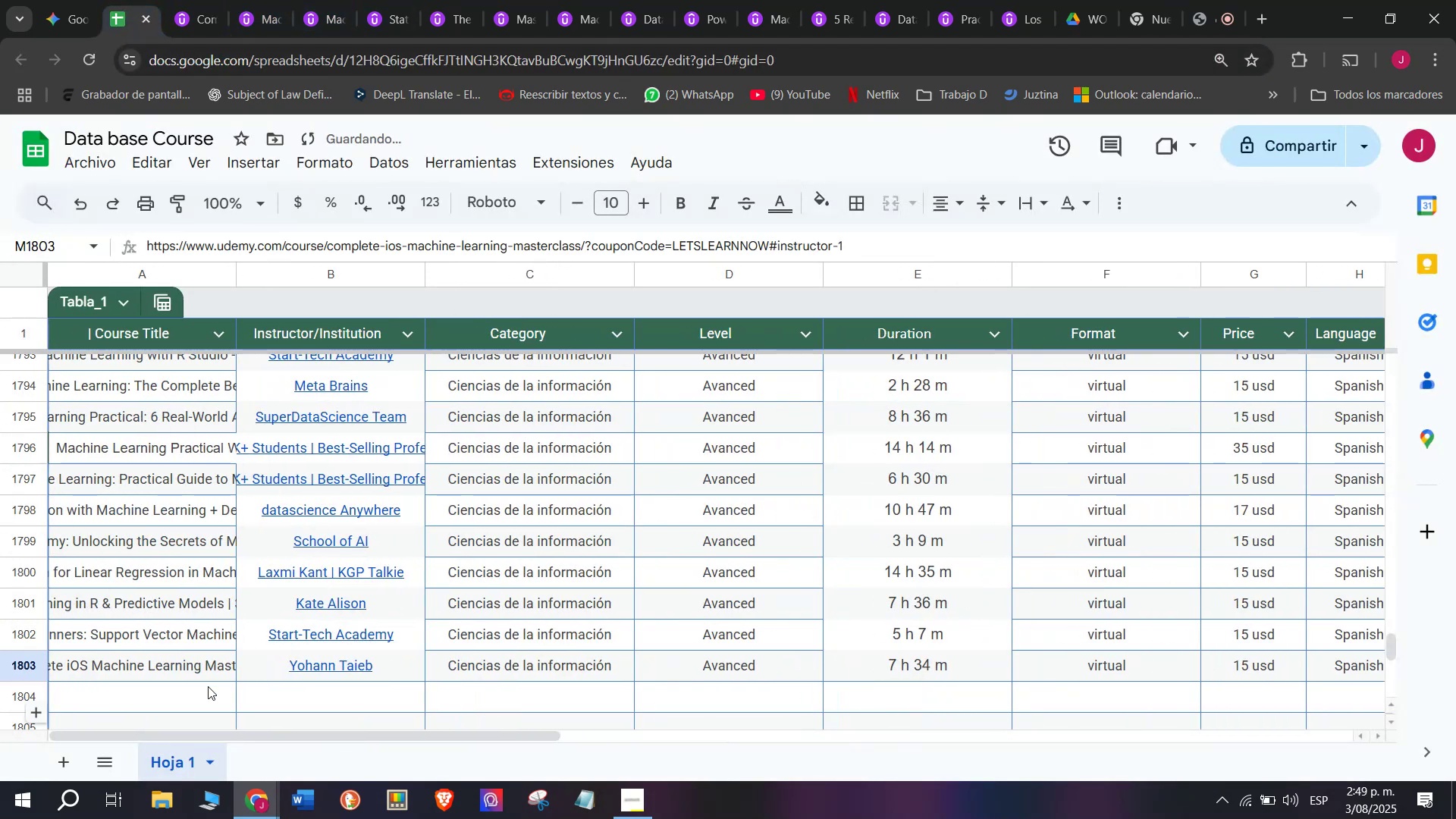 
left_click([208, 686])
 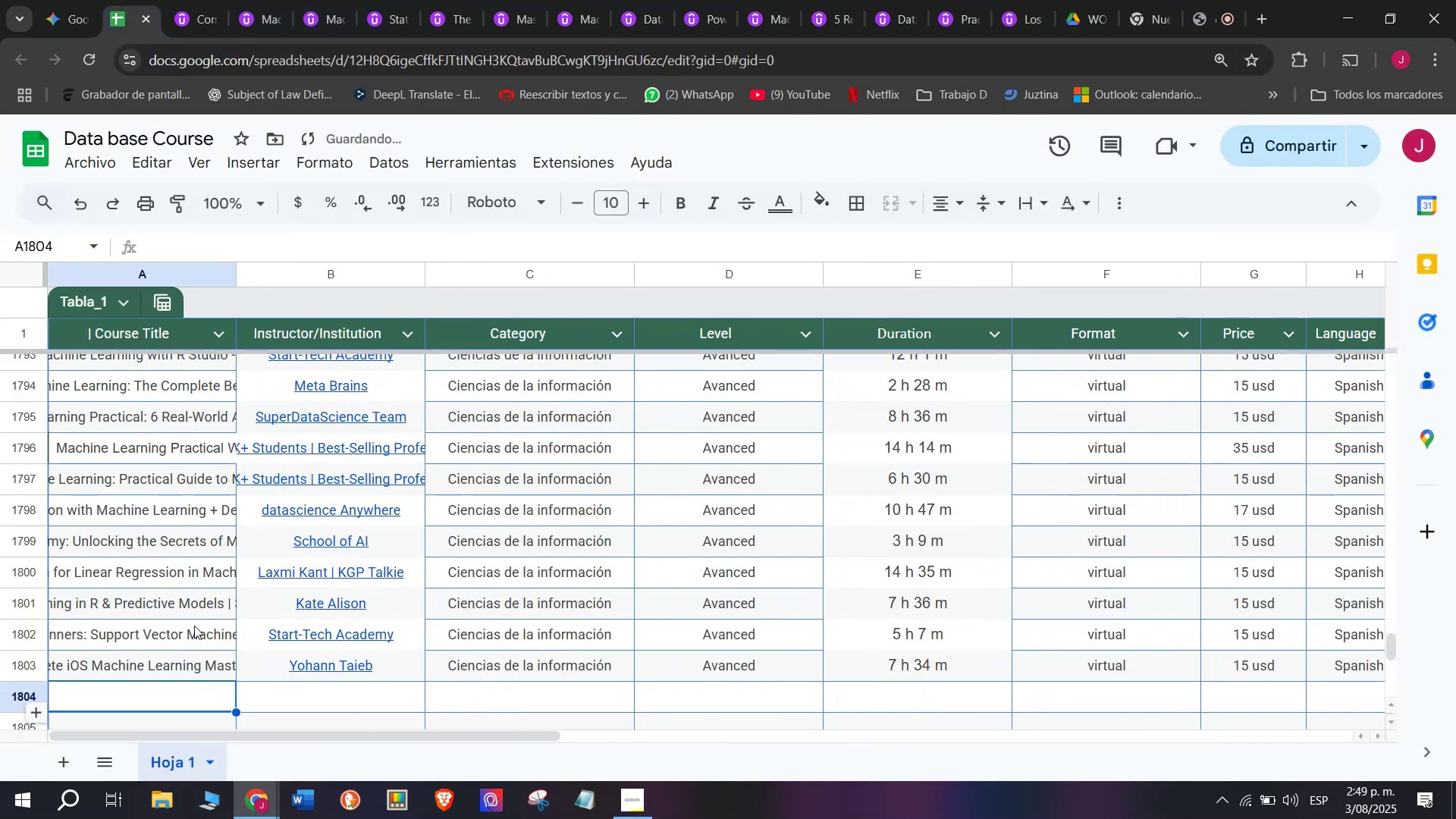 
scroll: coordinate [172, 532], scroll_direction: down, amount: 1.0
 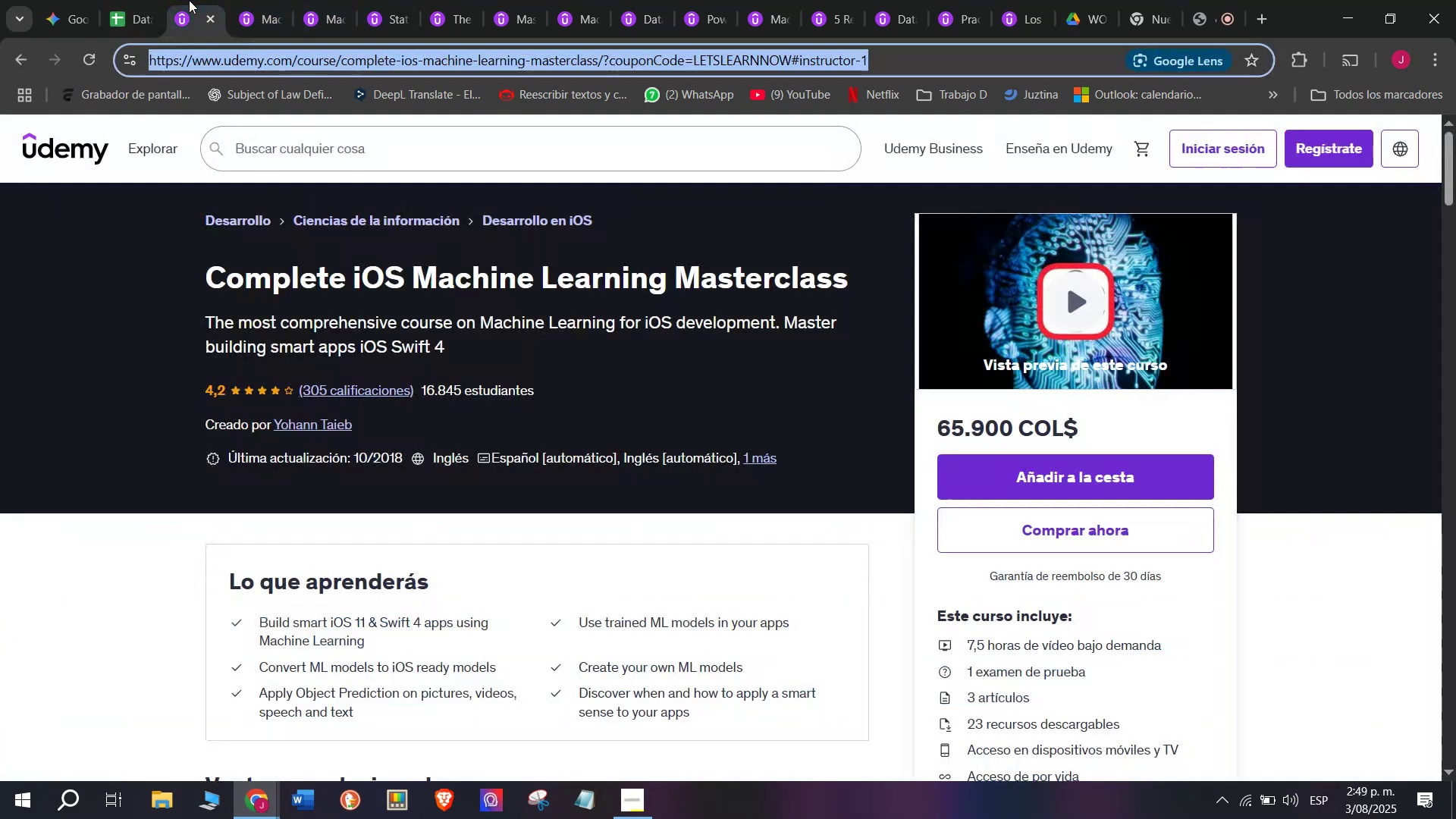 
double_click([209, 16])
 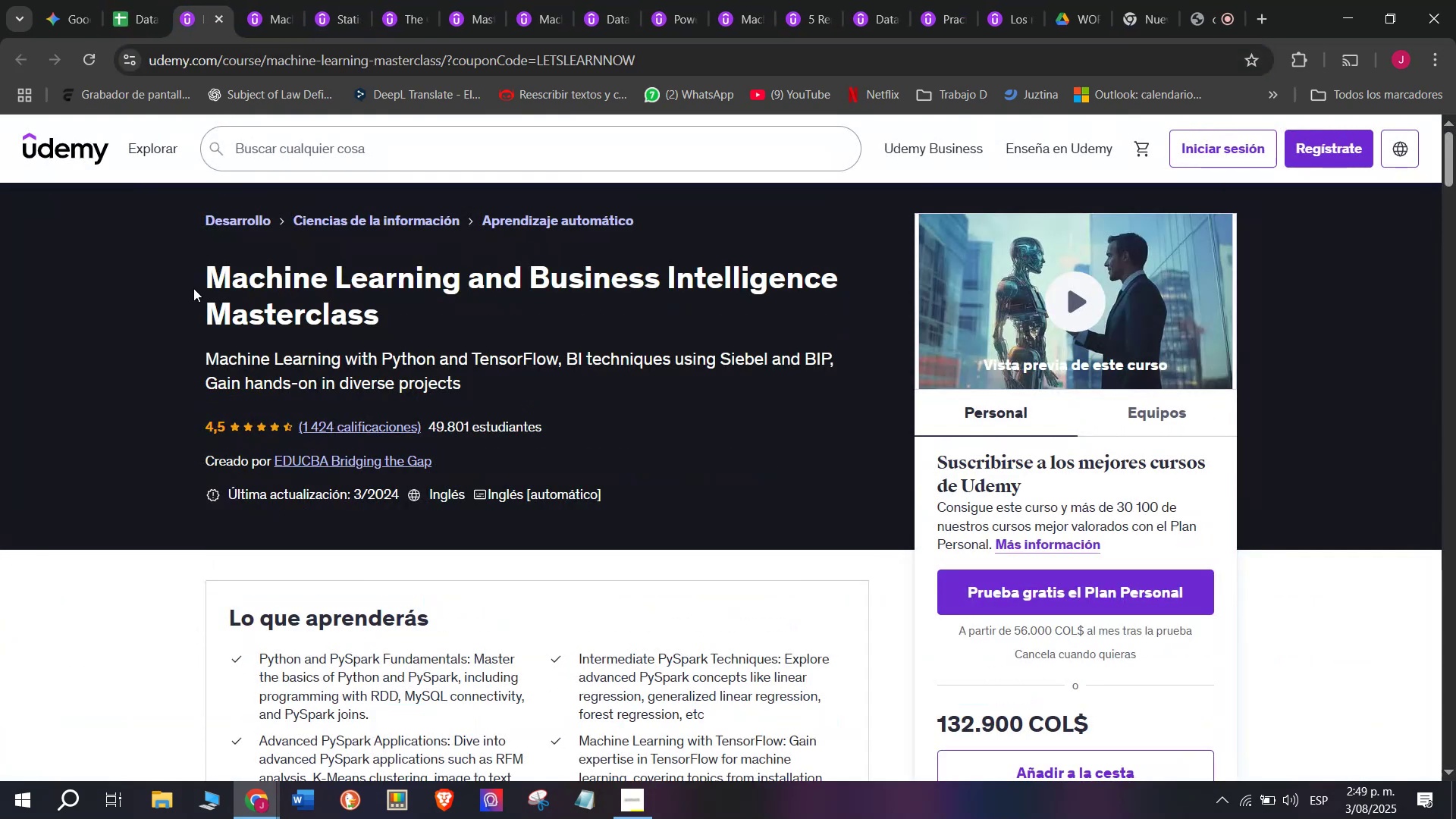 
left_click_drag(start_coordinate=[171, 269], to_coordinate=[498, 309])
 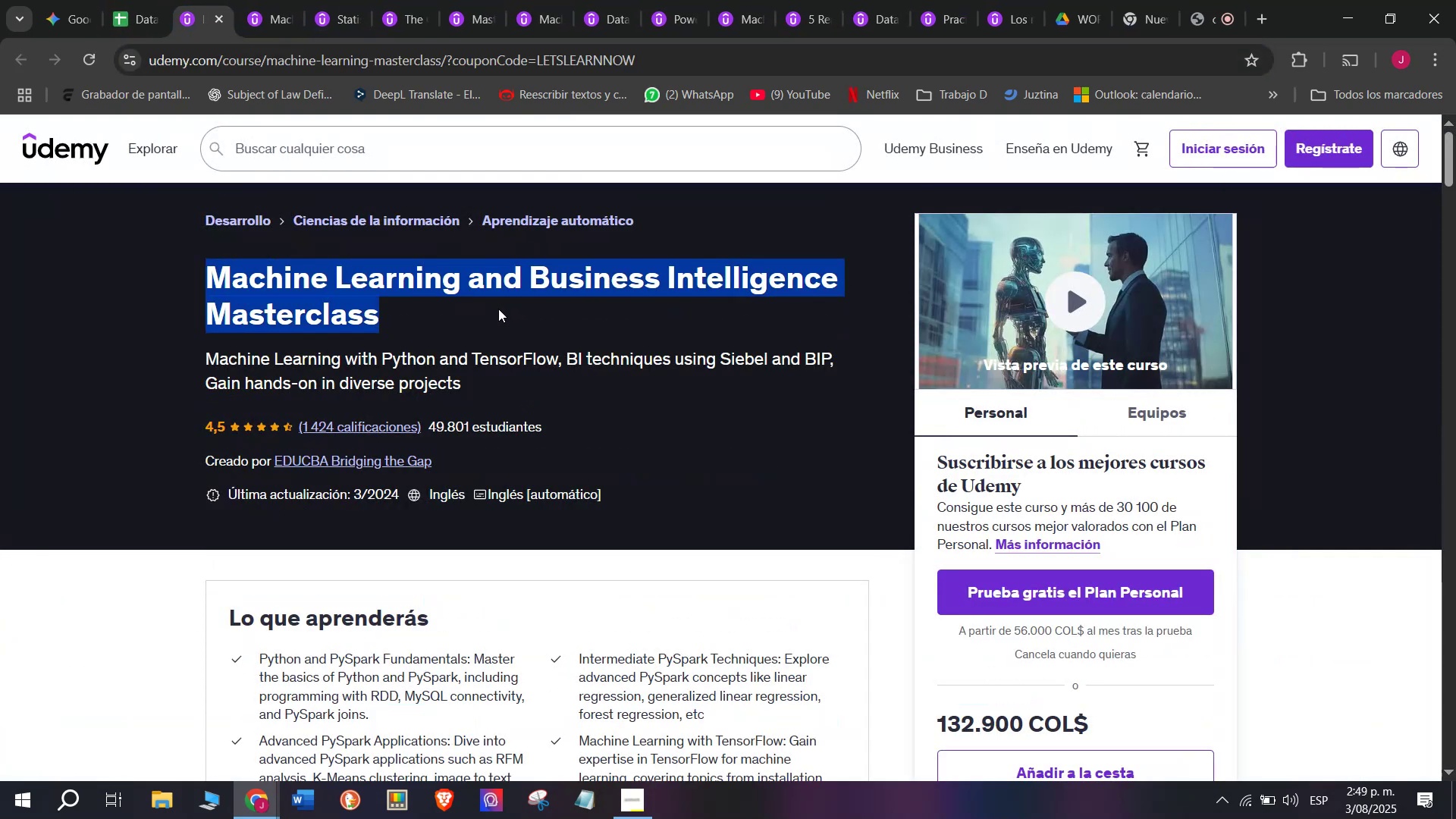 
key(Control+ControlLeft)
 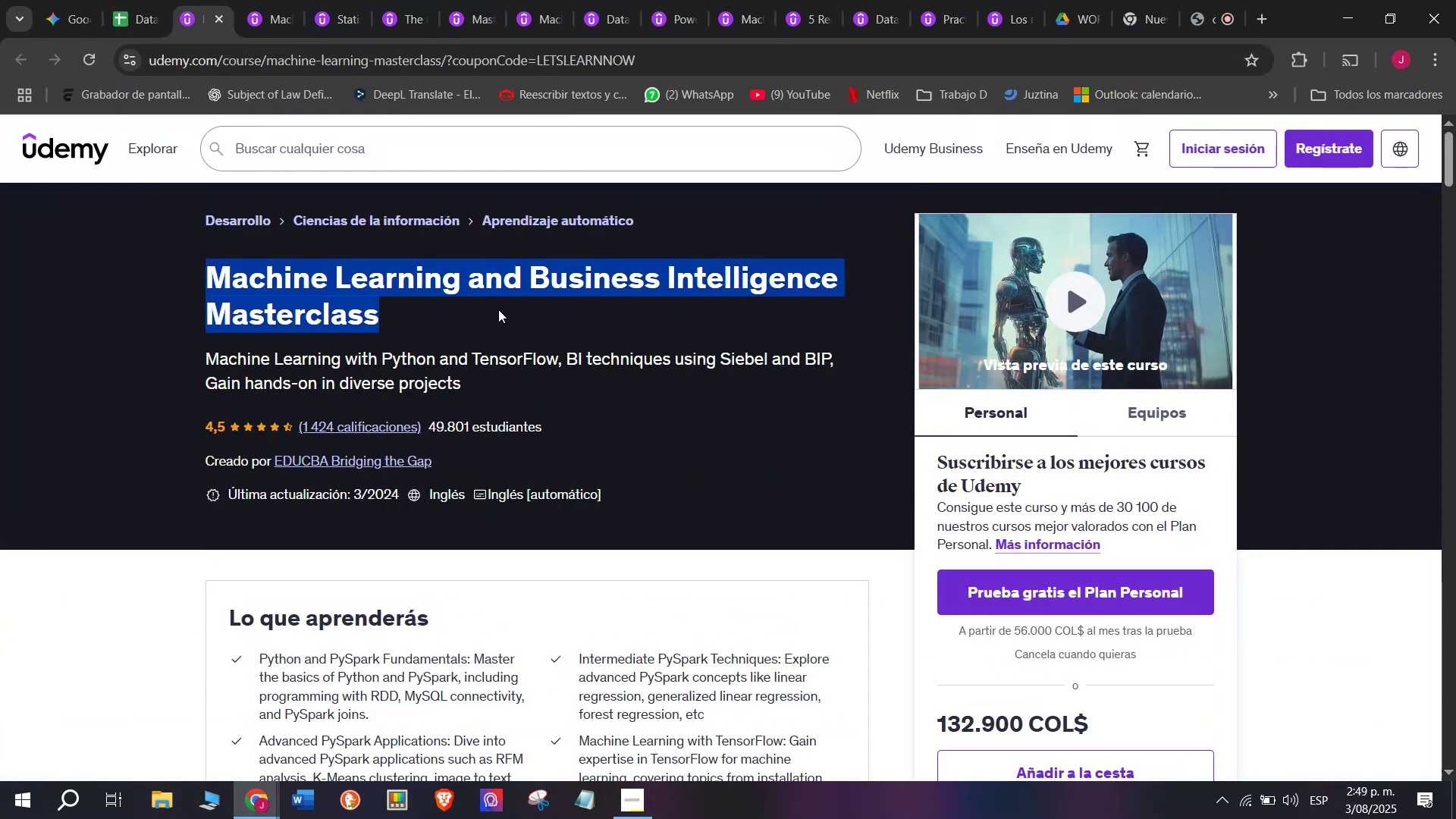 
key(Break)
 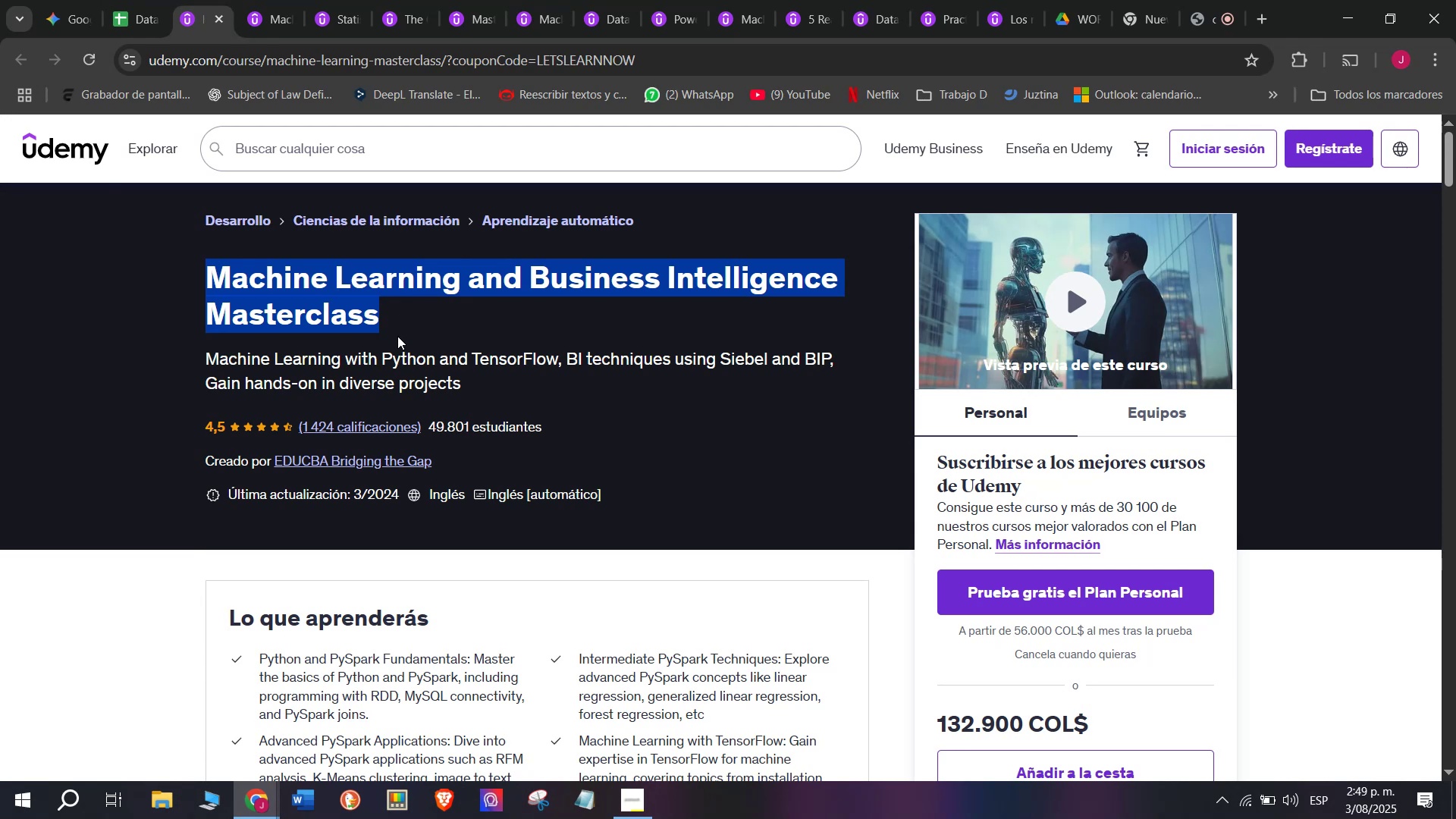 
key(Control+C)
 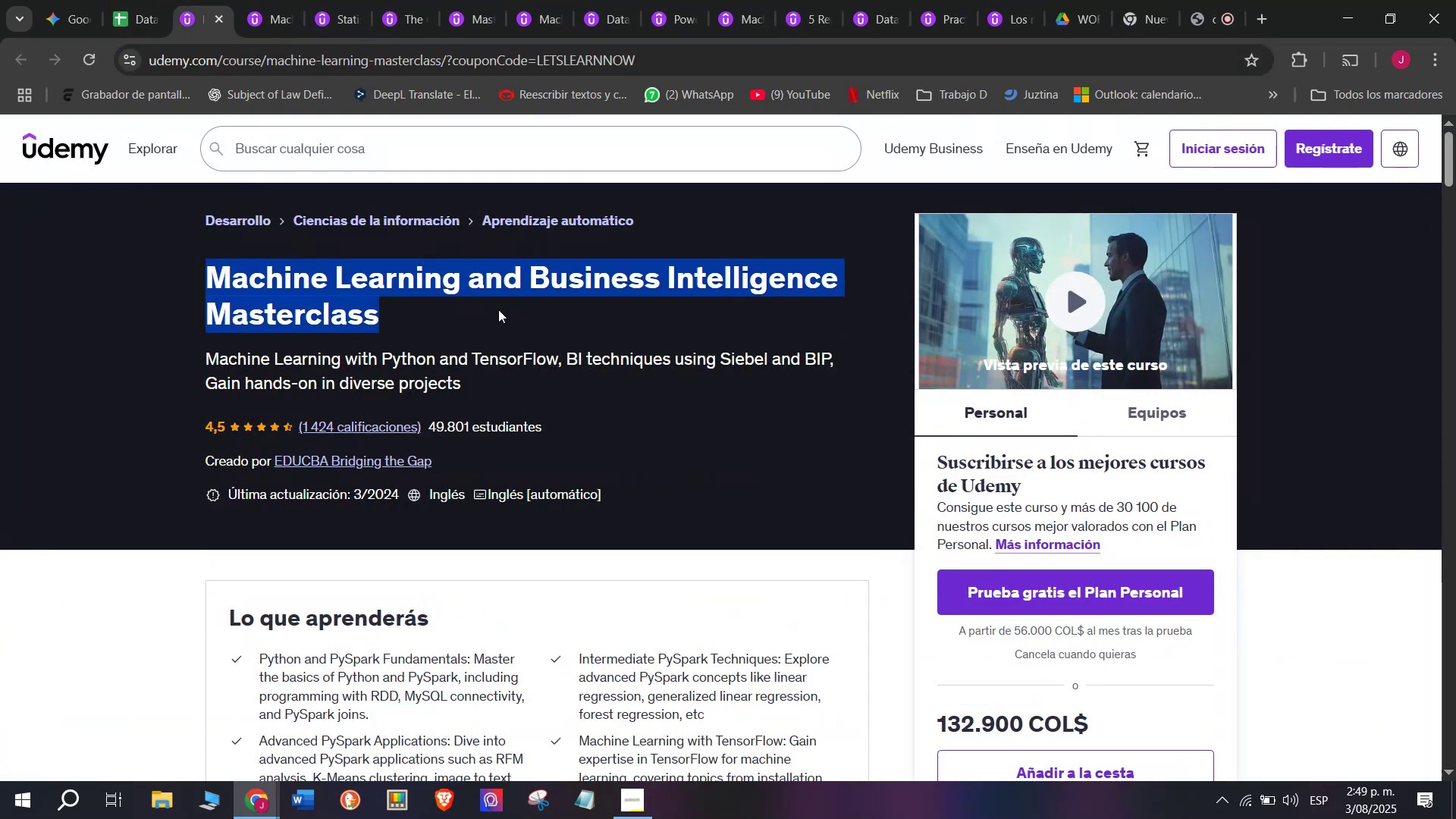 
key(Control+ControlLeft)
 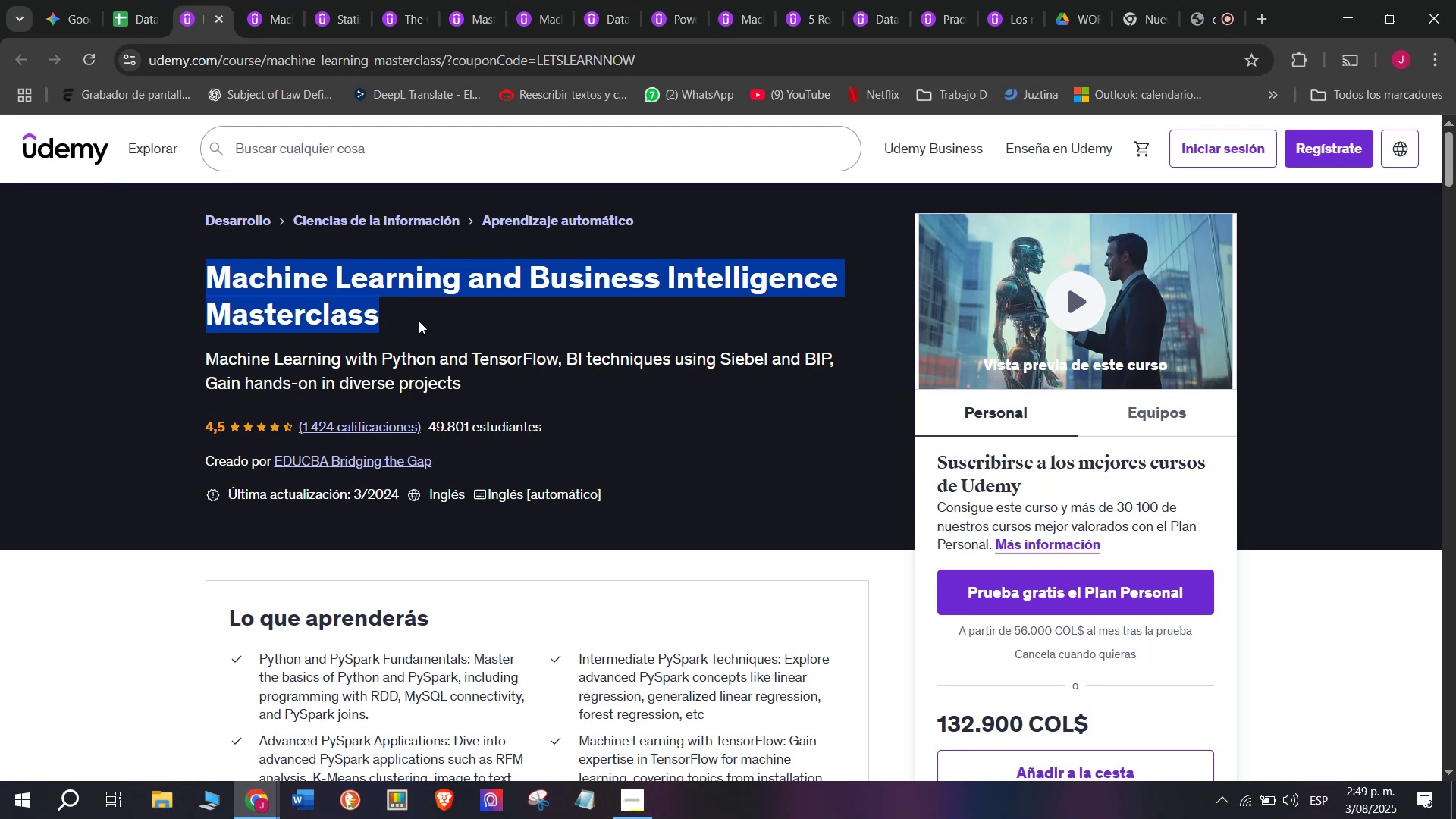 
key(Break)
 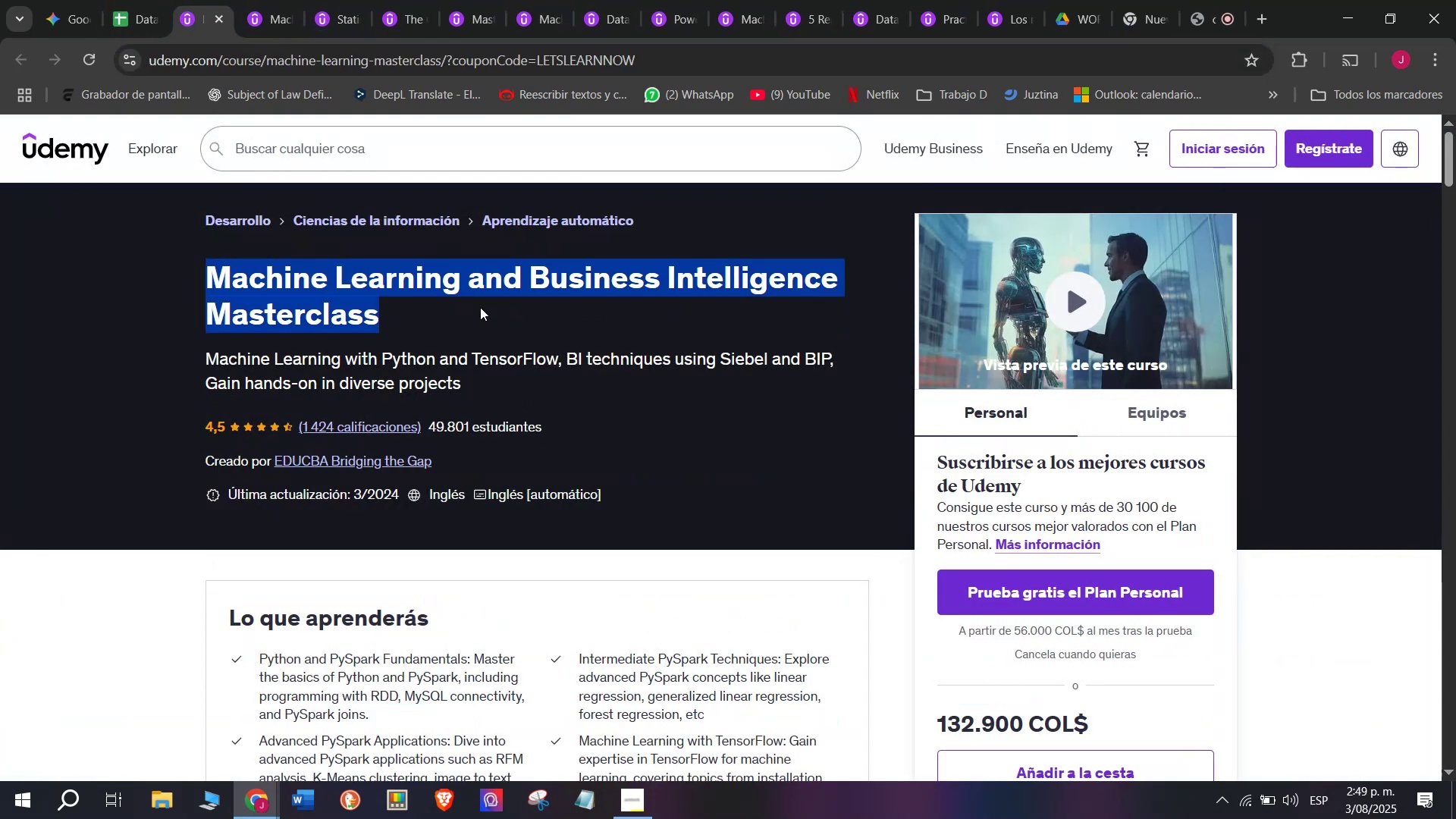 
key(Control+C)
 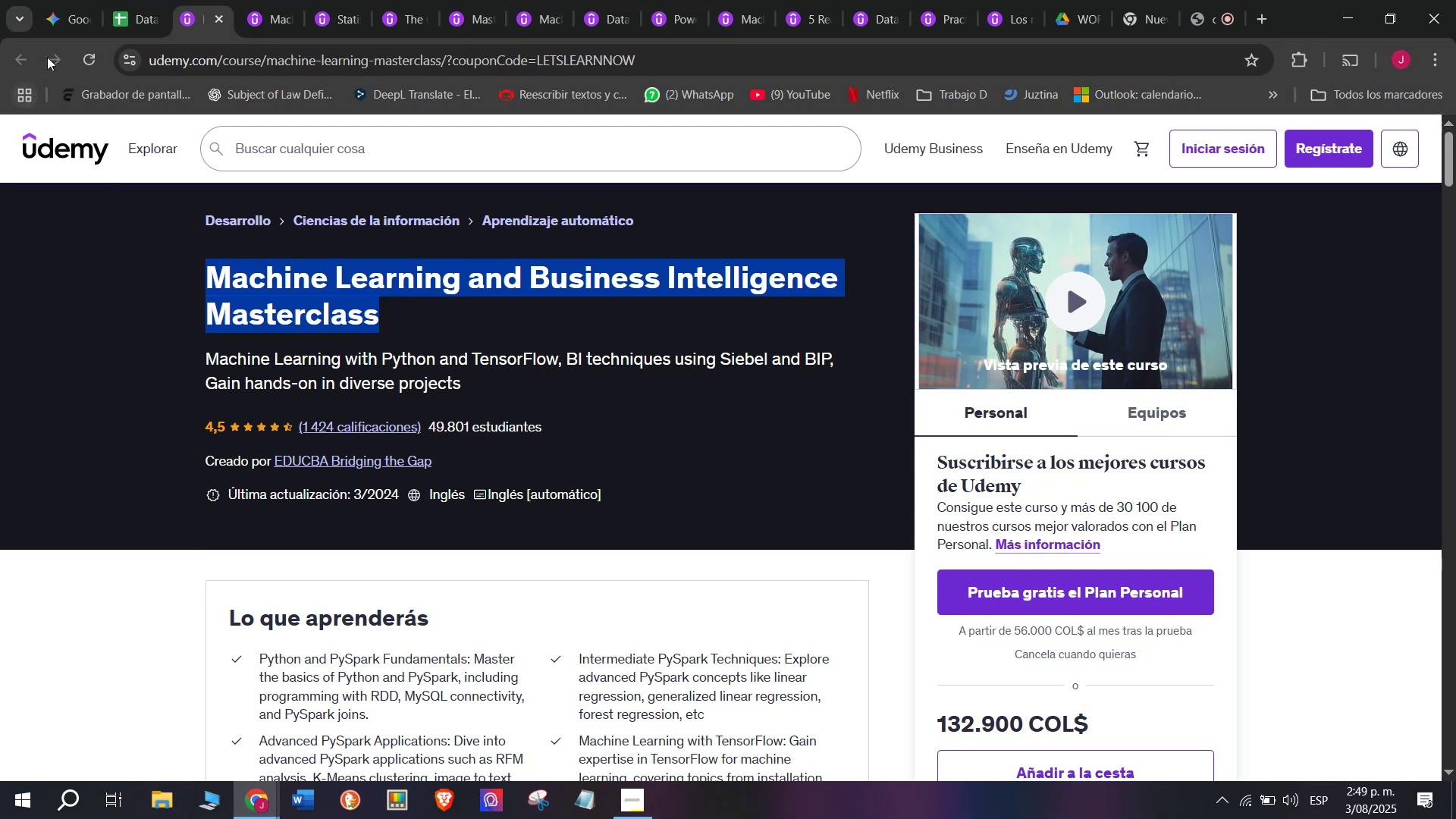 
left_click([119, 0])
 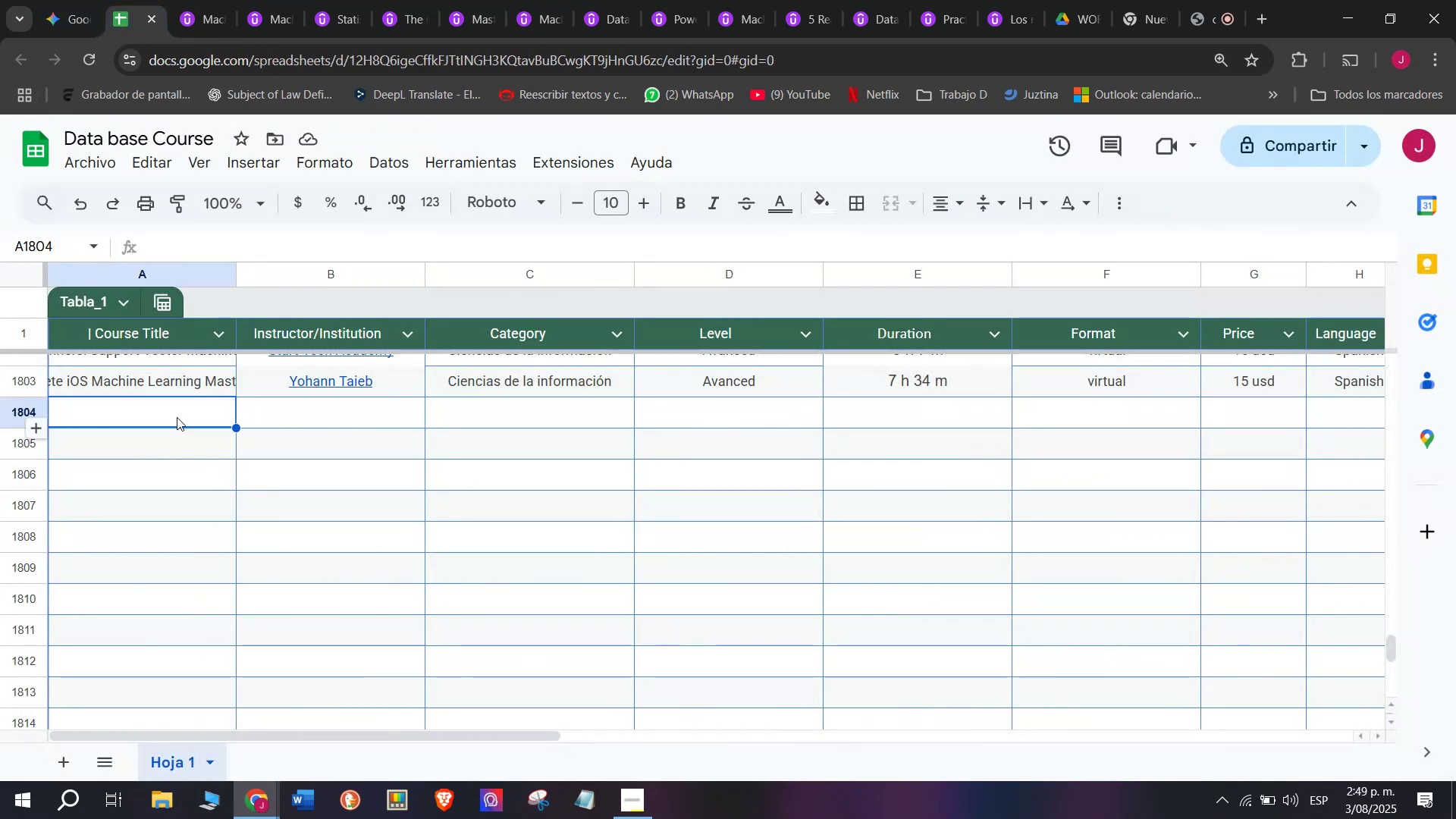 
double_click([177, 416])
 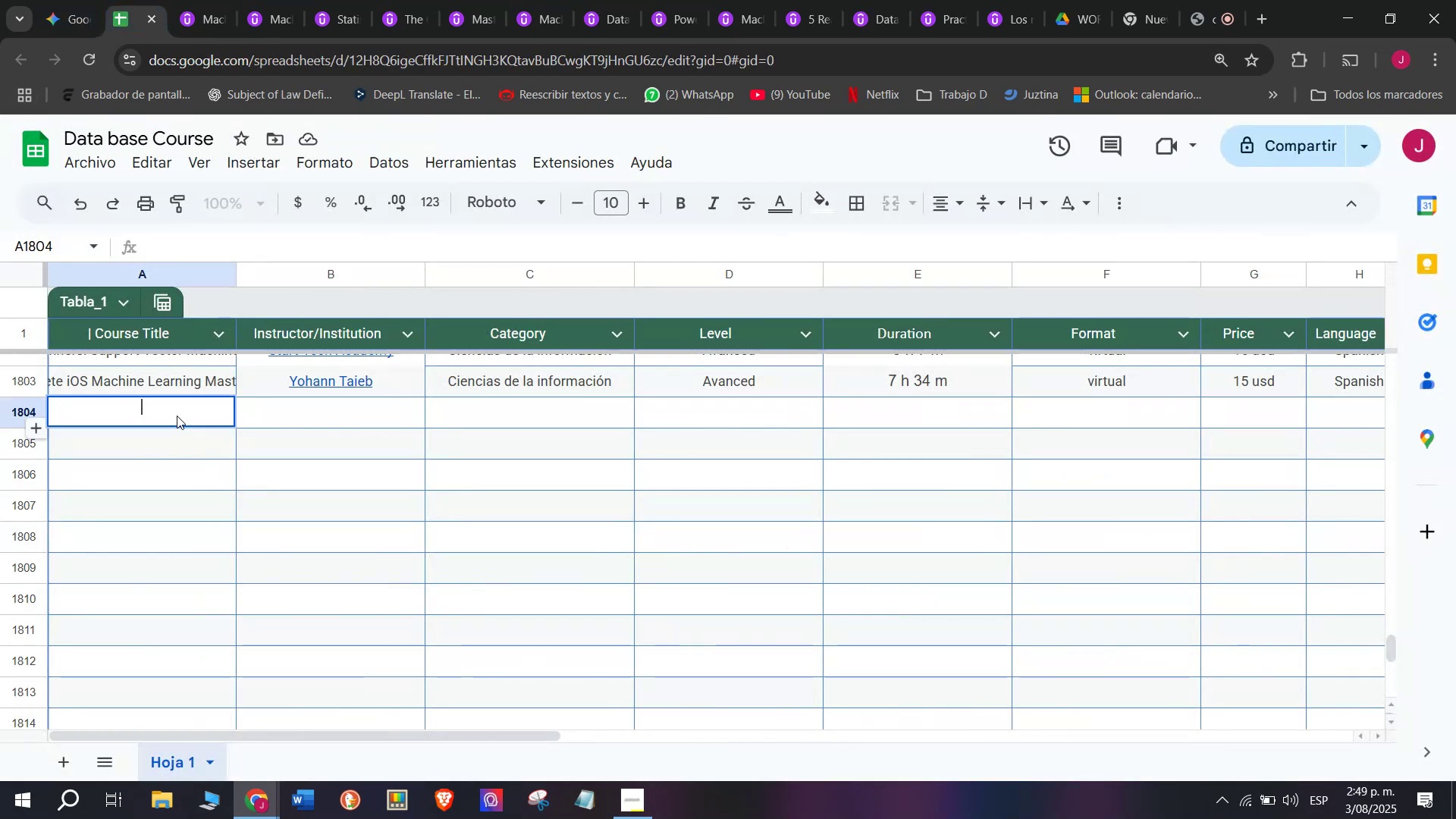 
key(Z)
 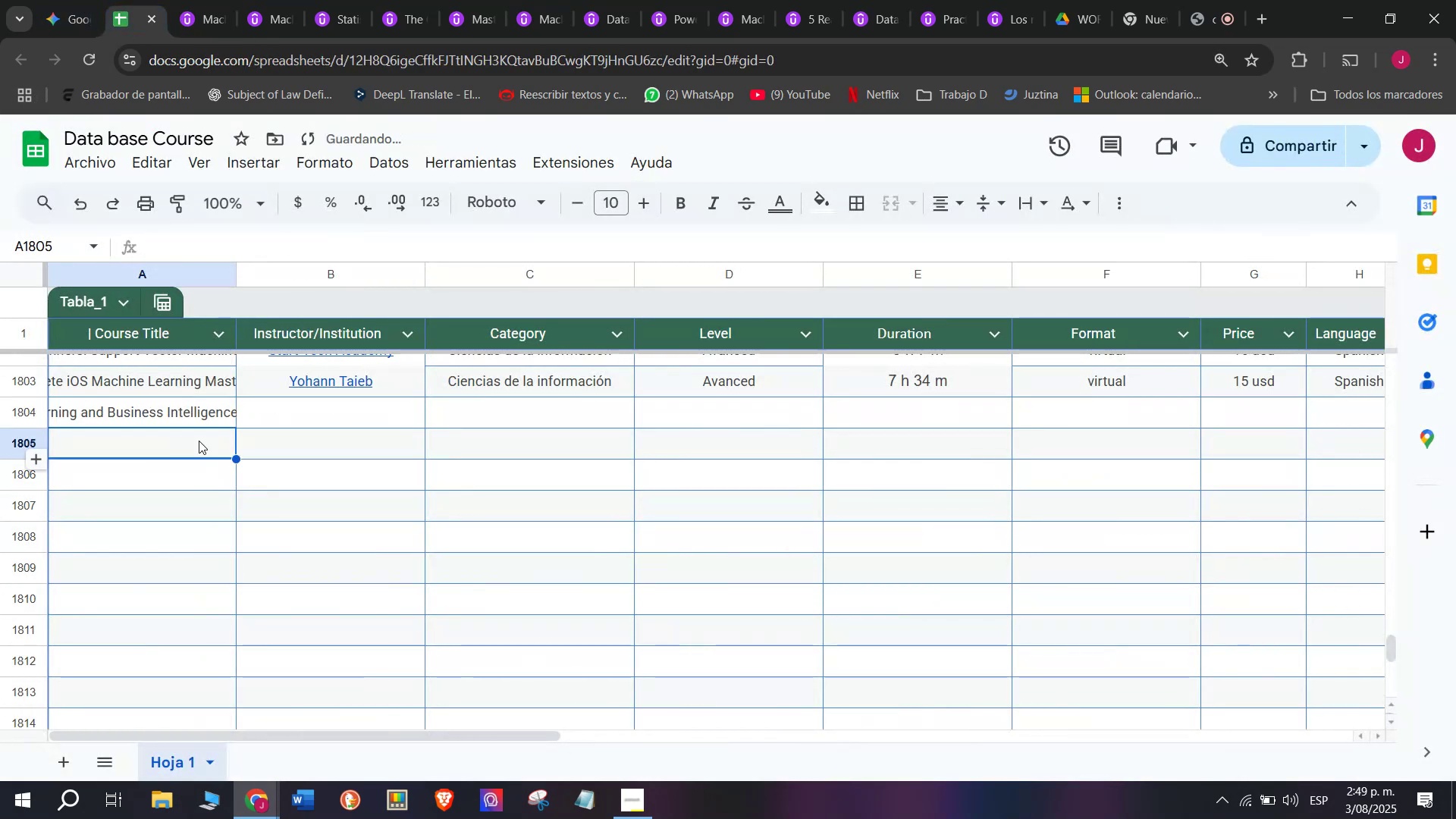 
key(Control+ControlLeft)
 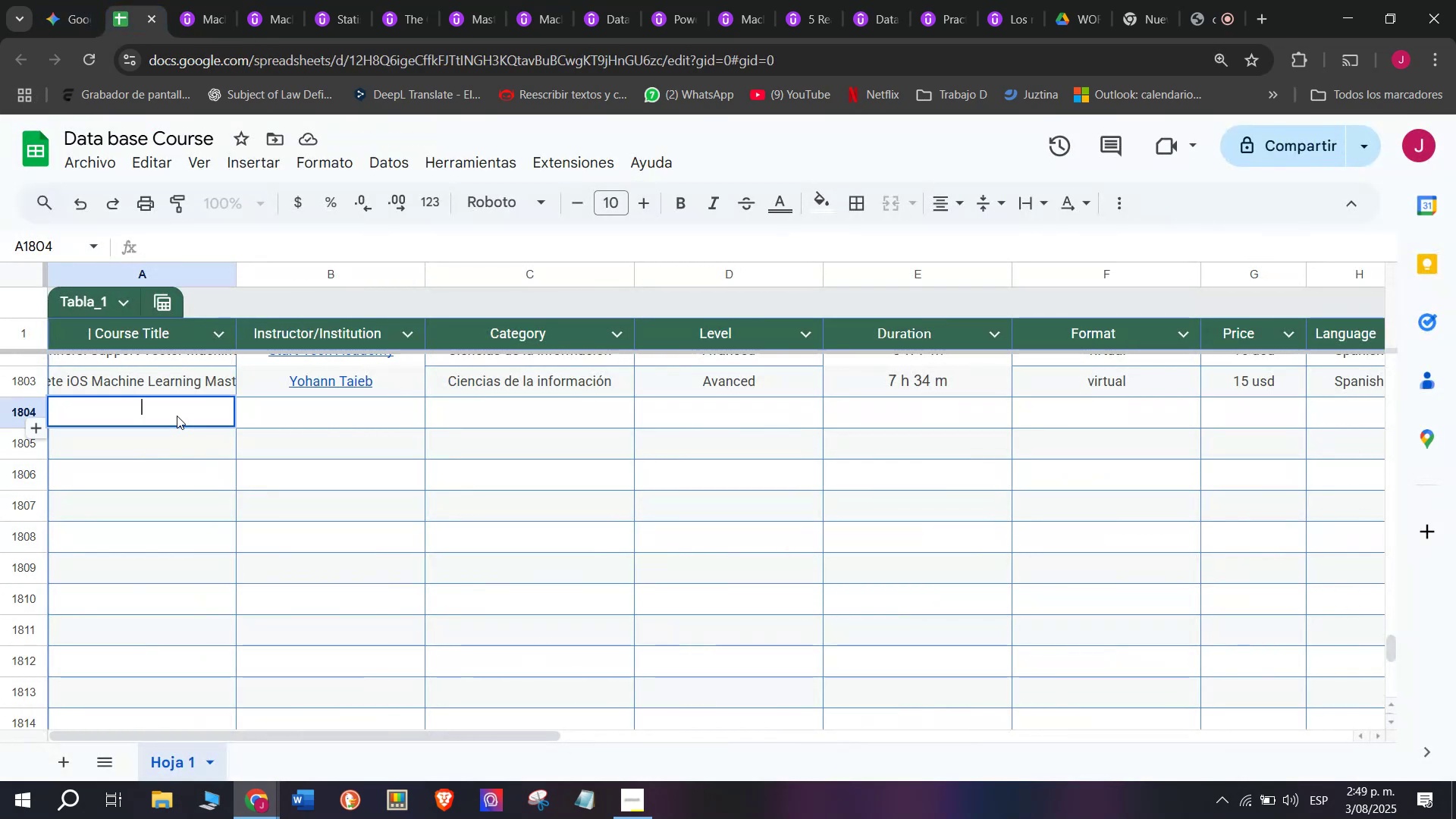 
key(Control+V)
 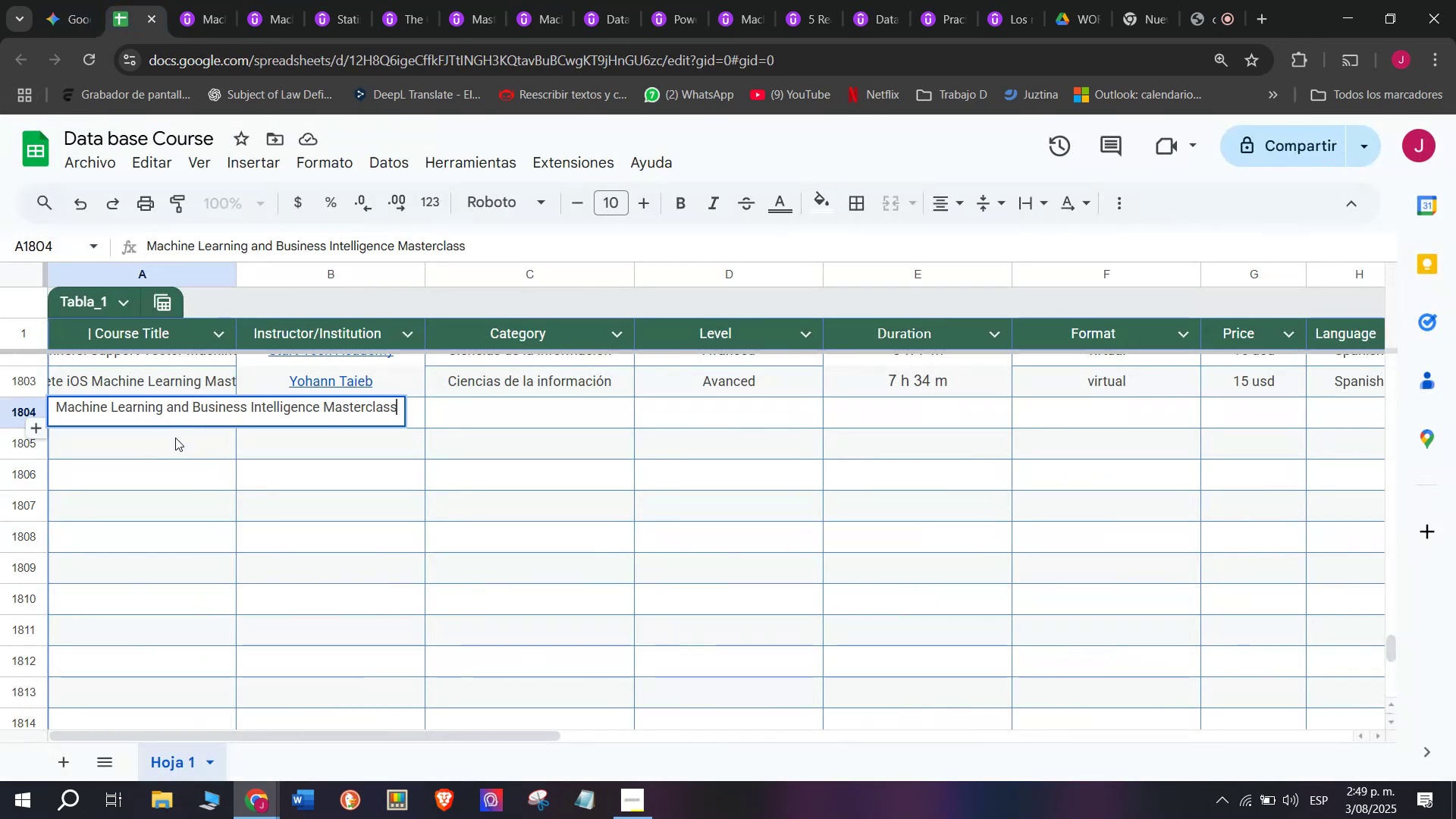 
left_click([175, 438])
 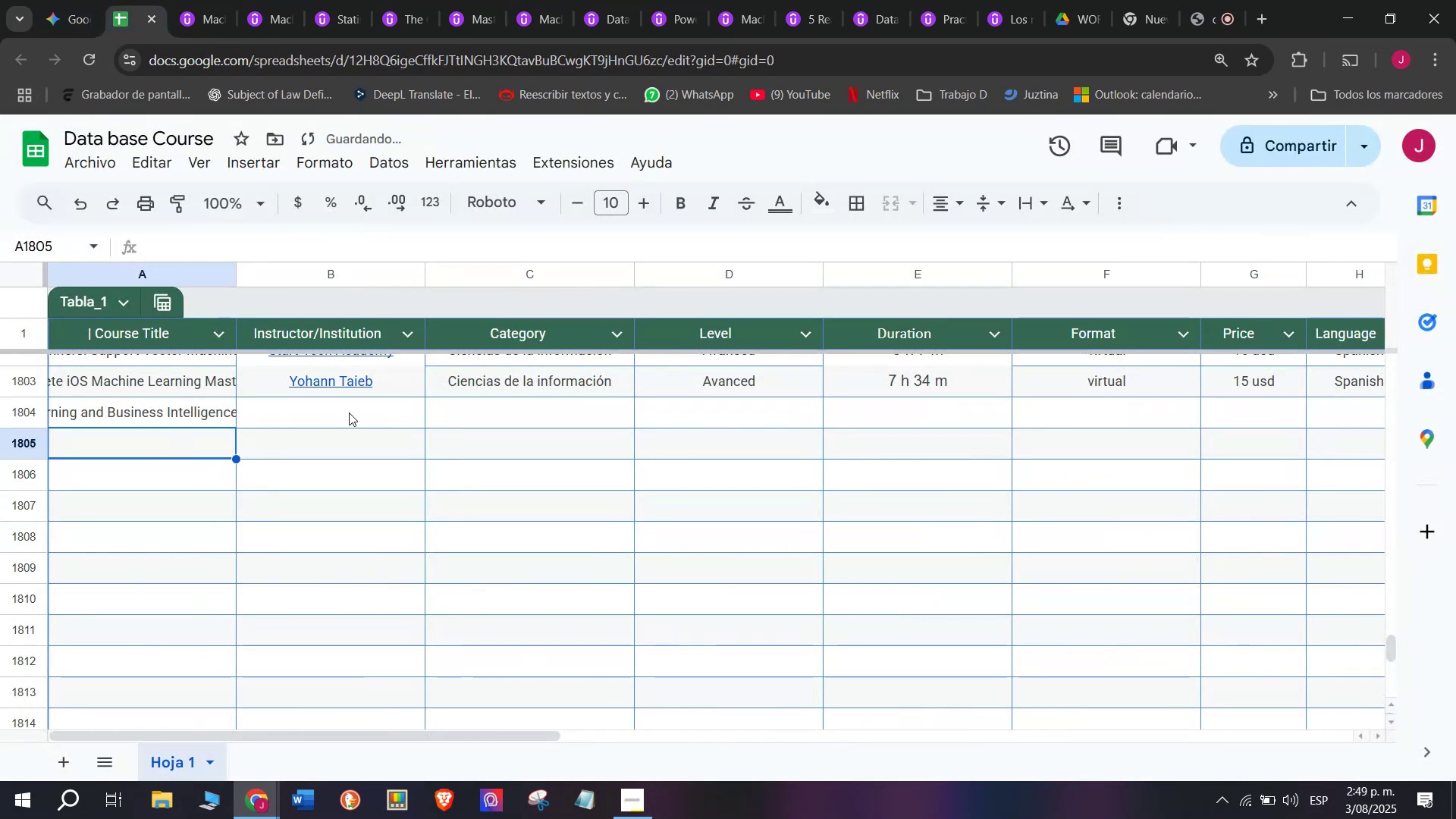 
left_click([349, 417])
 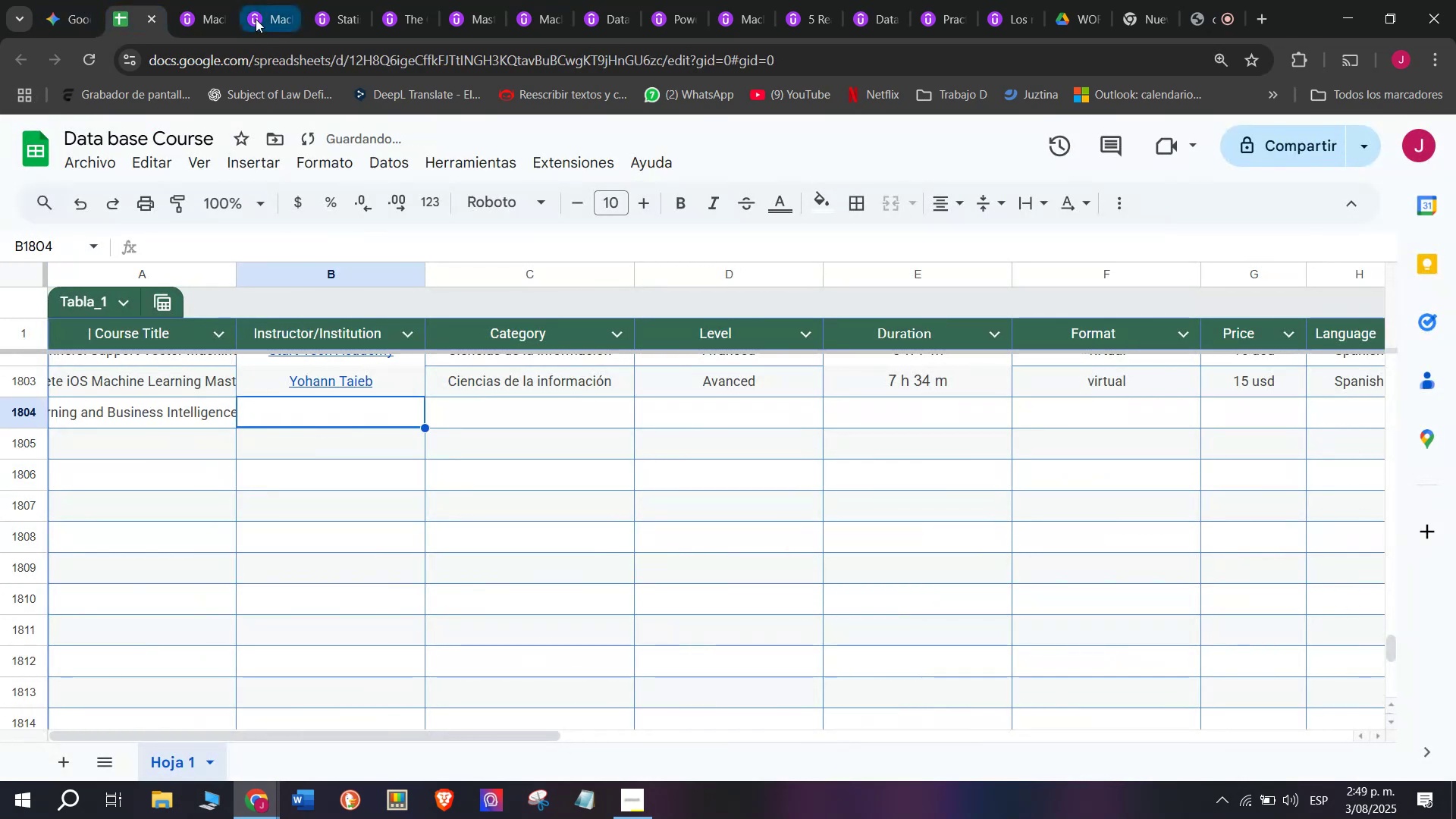 
left_click([208, 0])
 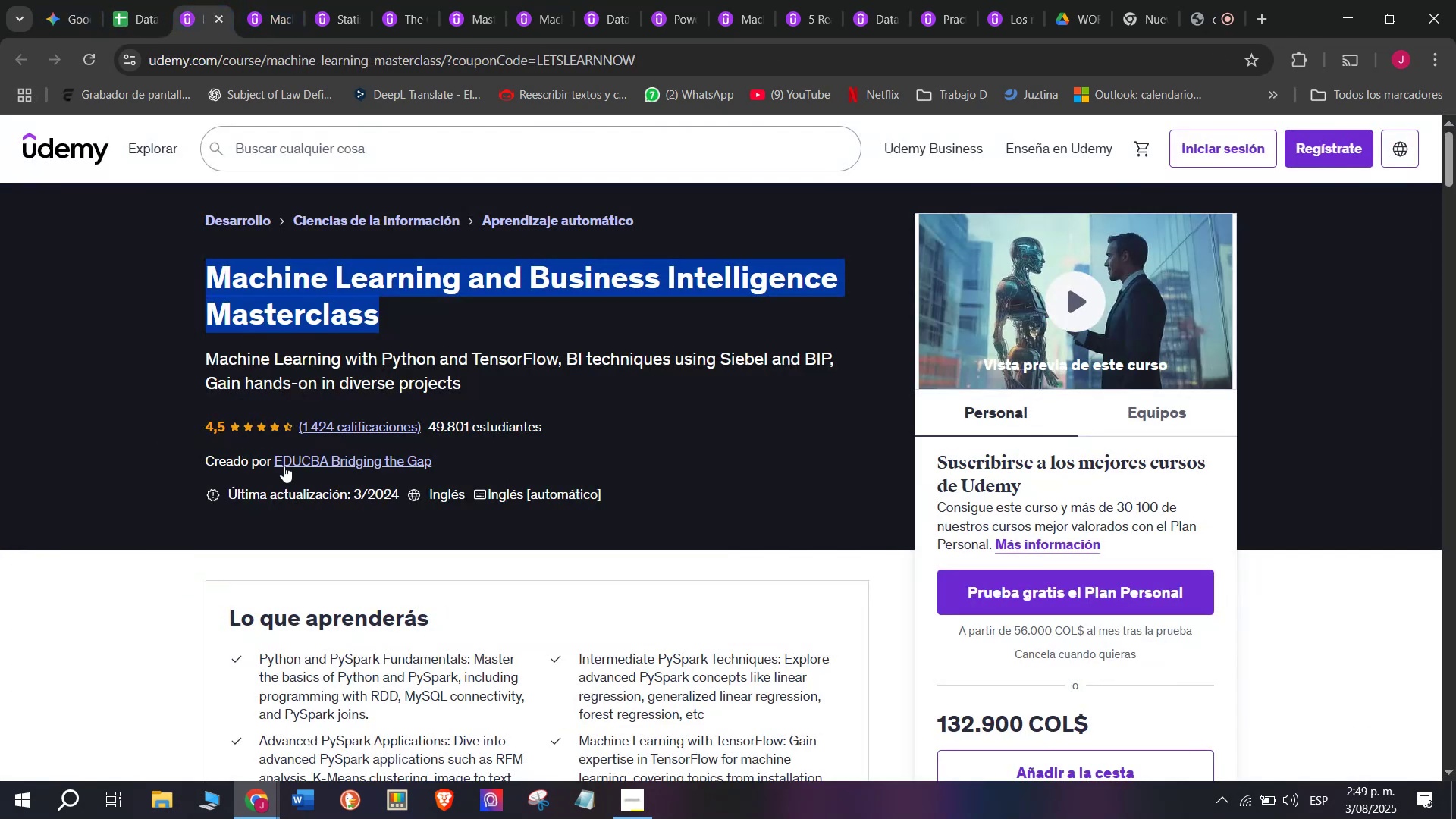 
left_click([284, 466])
 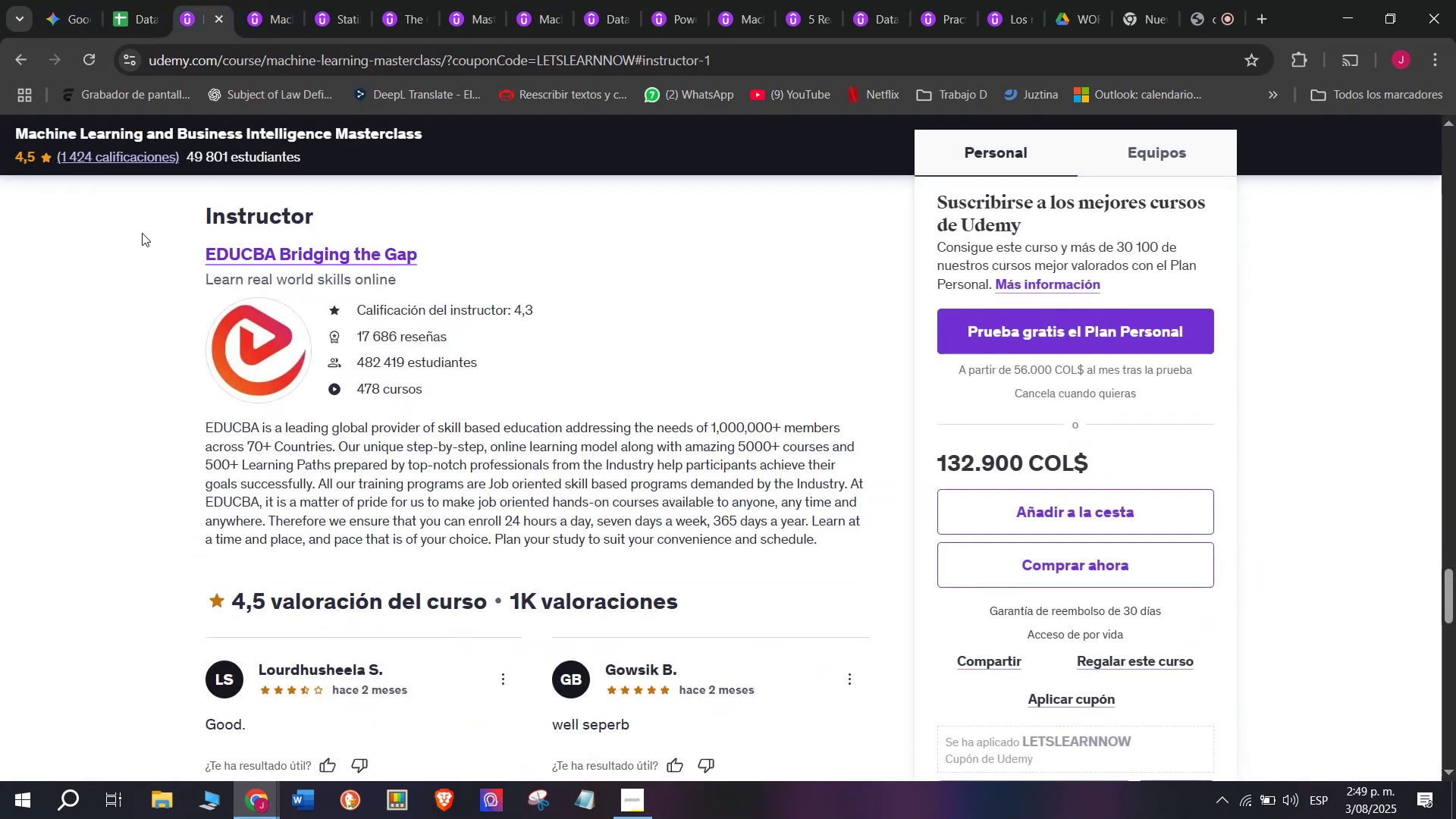 
left_click_drag(start_coordinate=[165, 240], to_coordinate=[431, 254])
 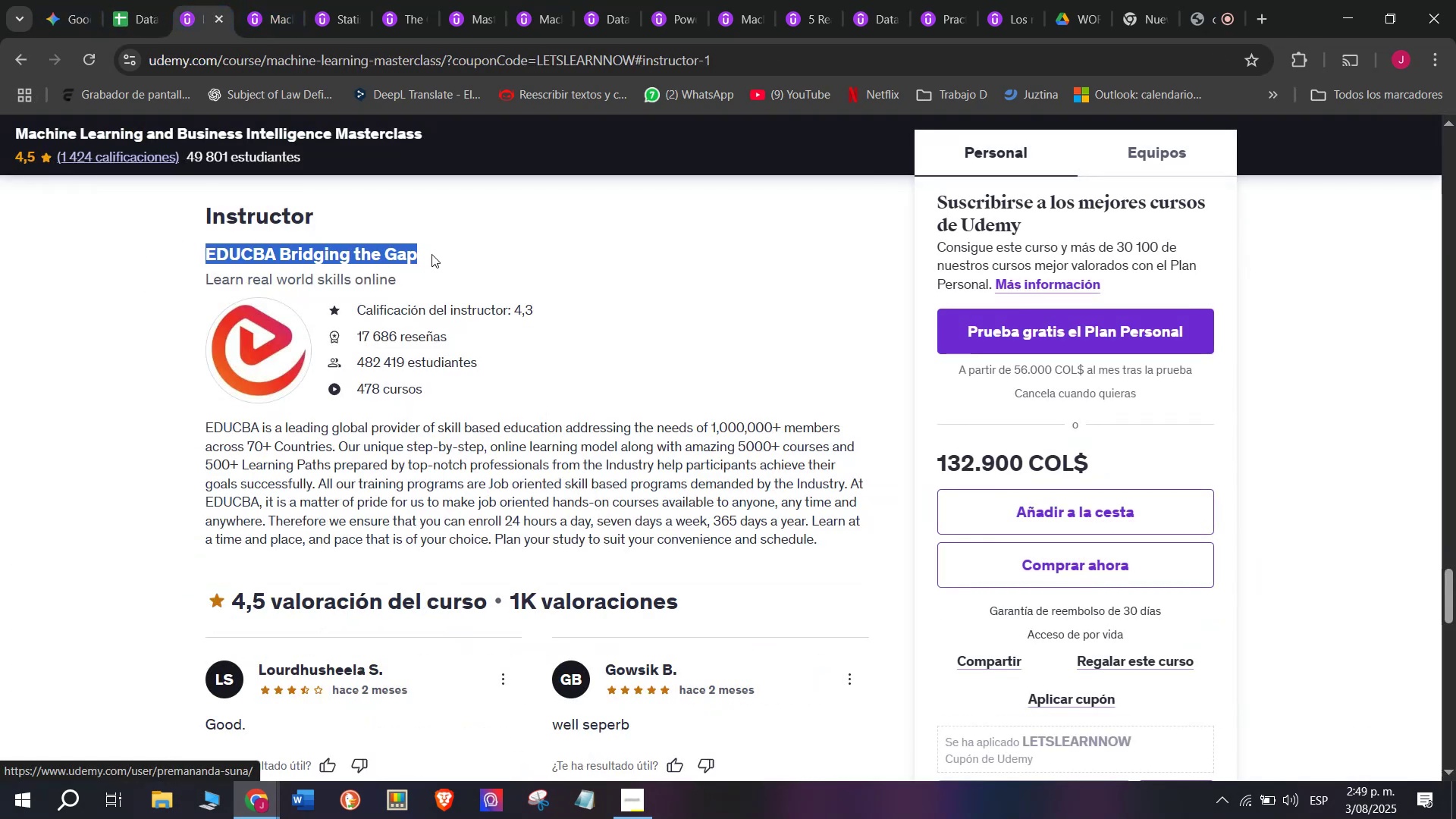 
key(Control+ControlLeft)
 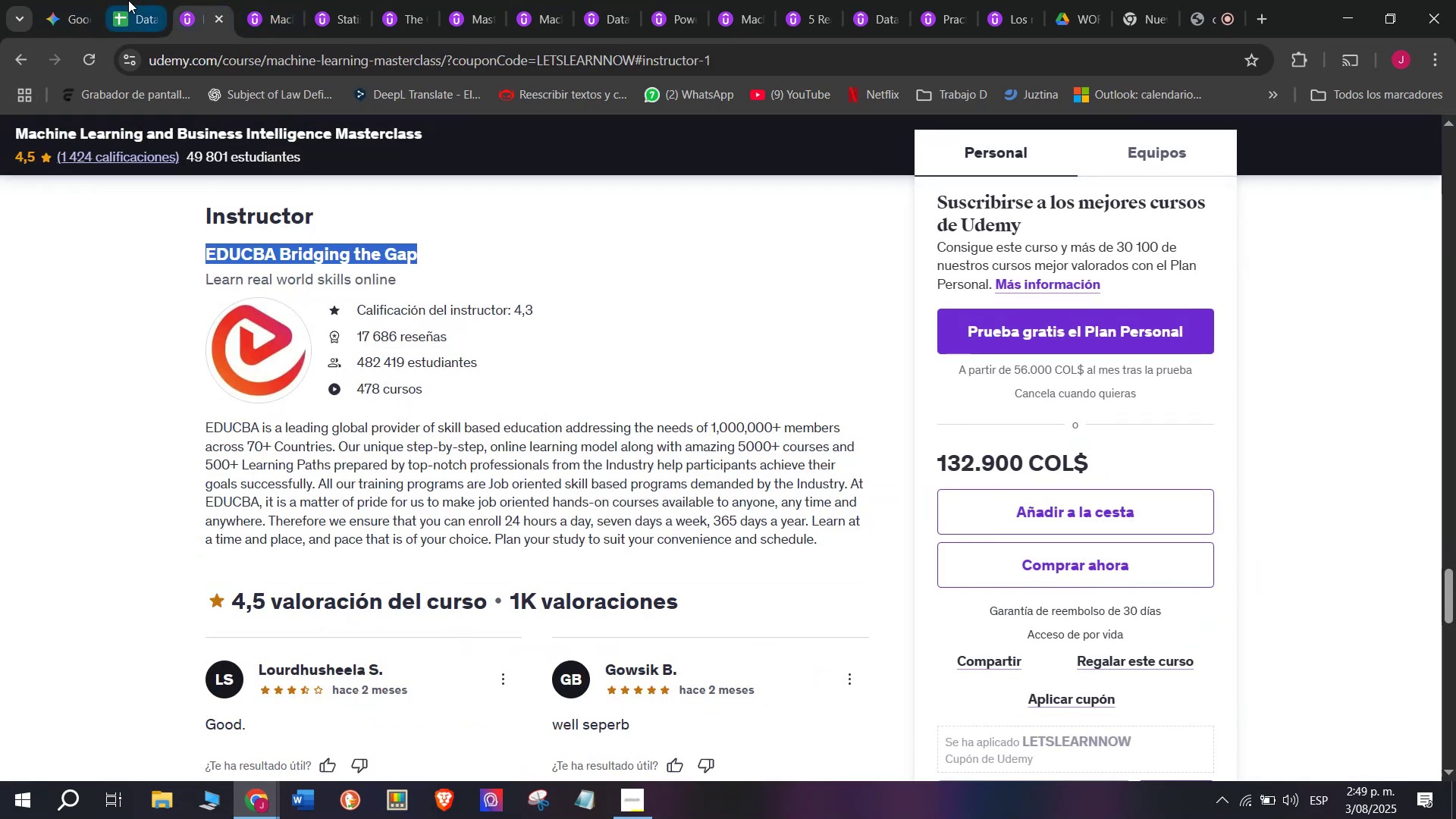 
key(Break)
 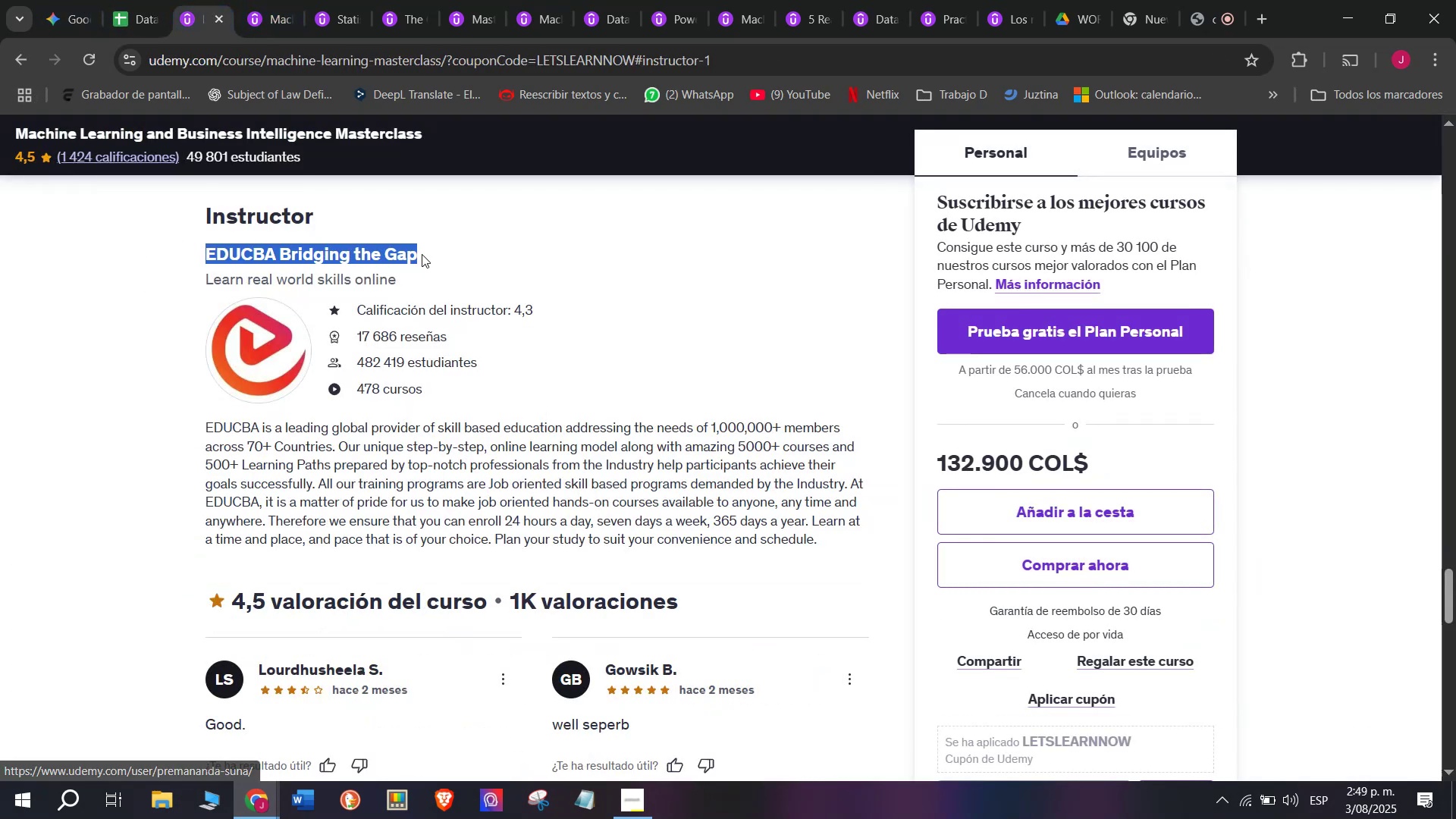 
key(Control+C)
 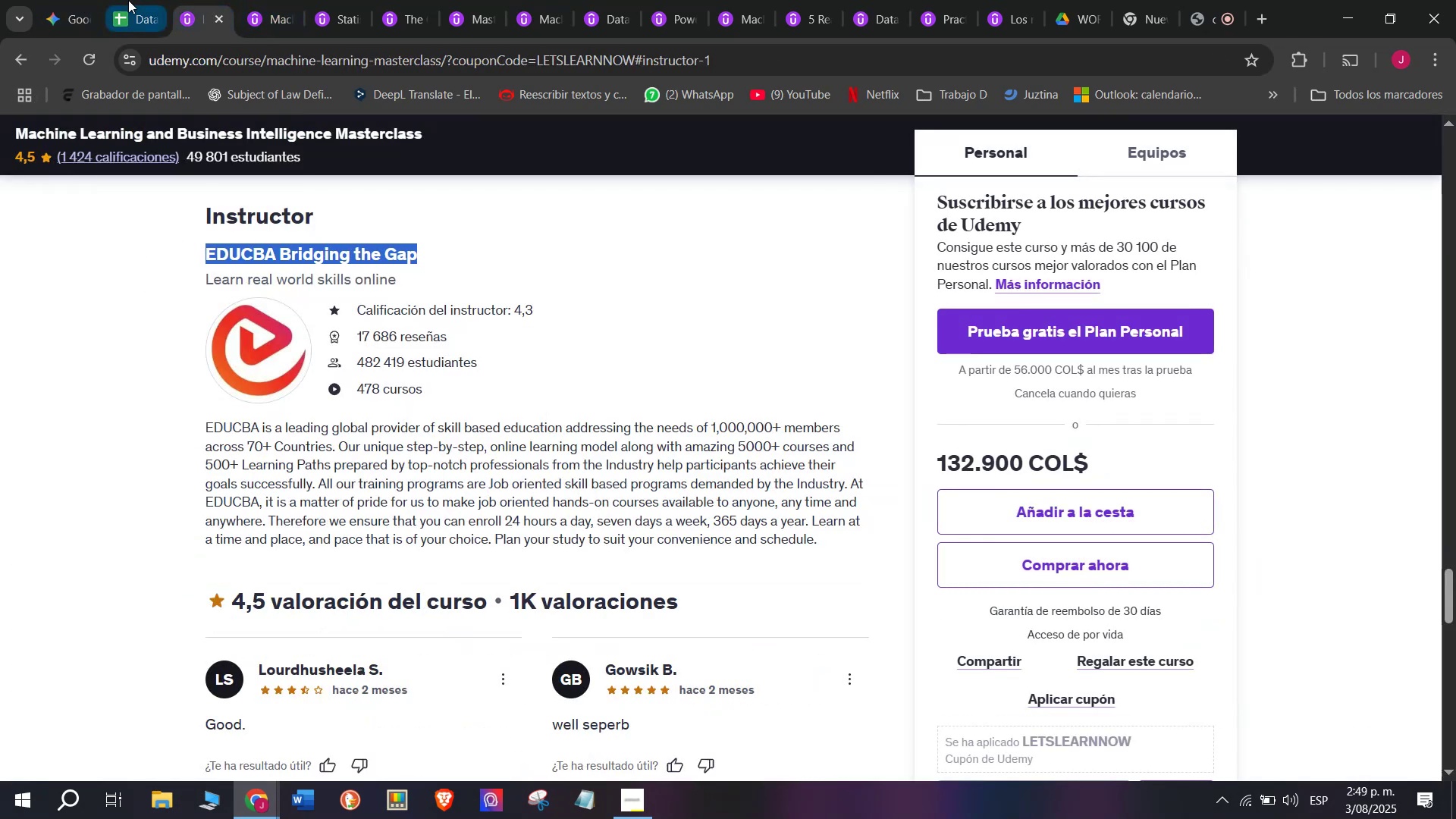 
key(Break)
 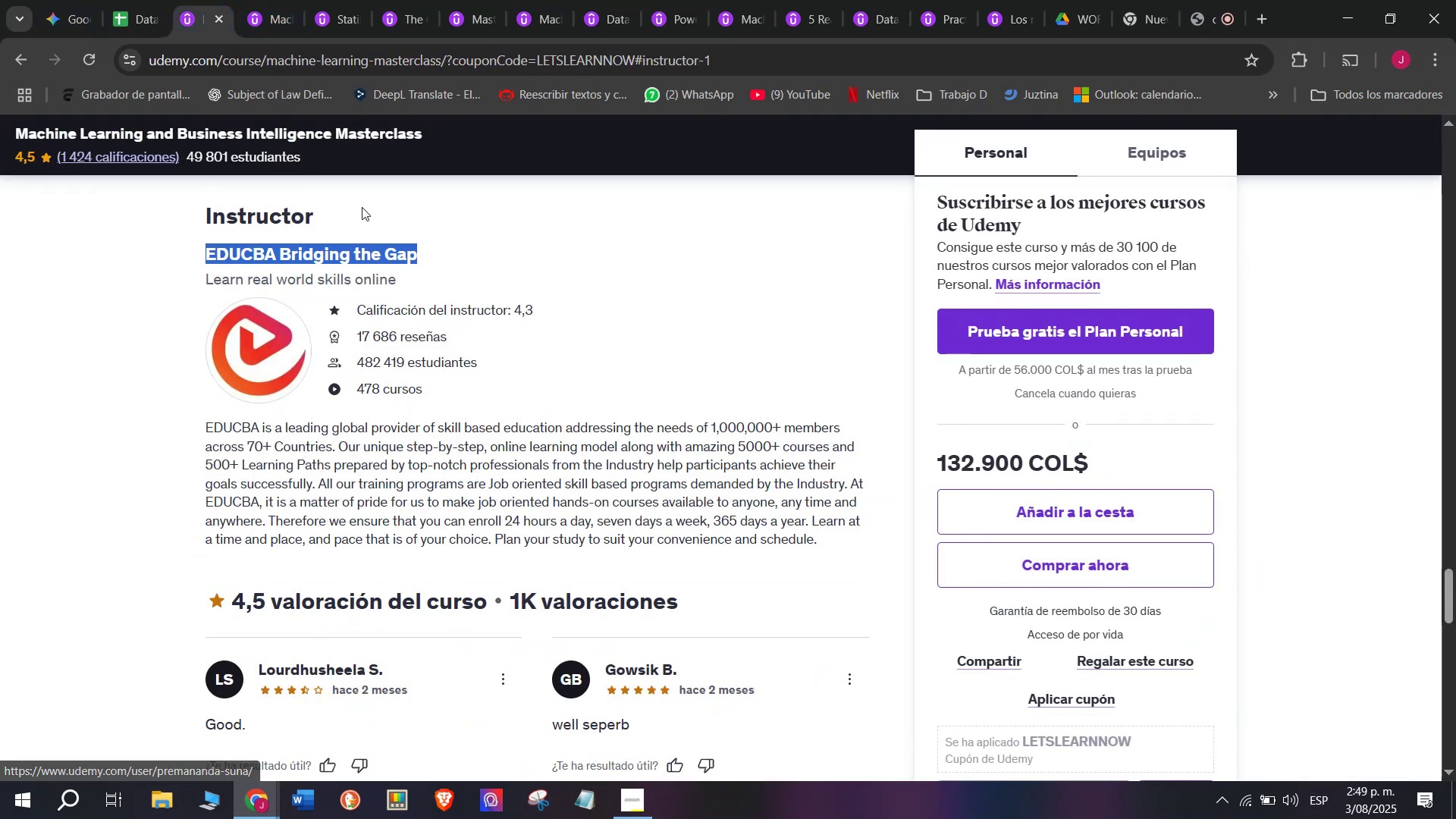 
key(Control+ControlLeft)
 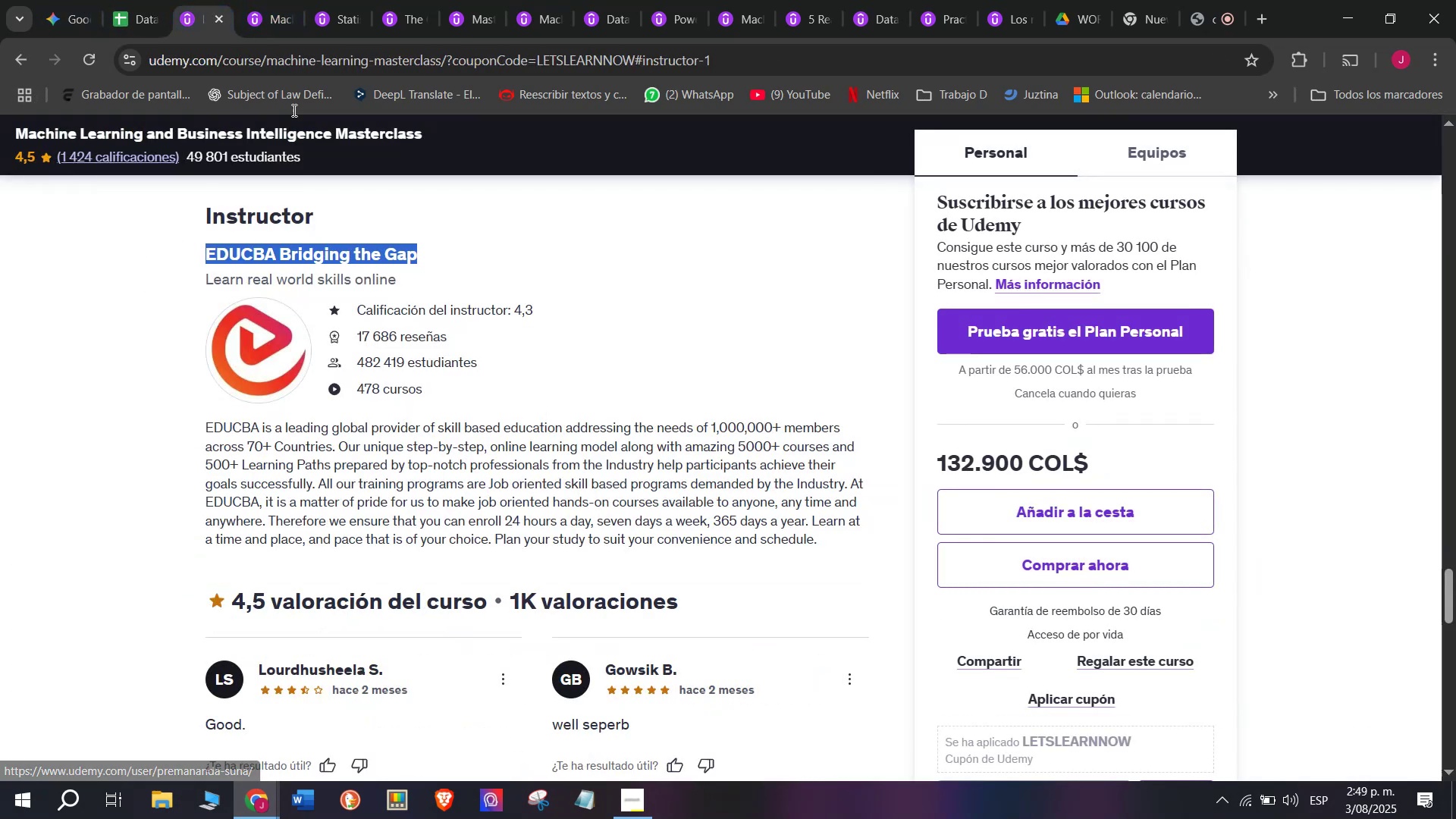 
key(Control+C)
 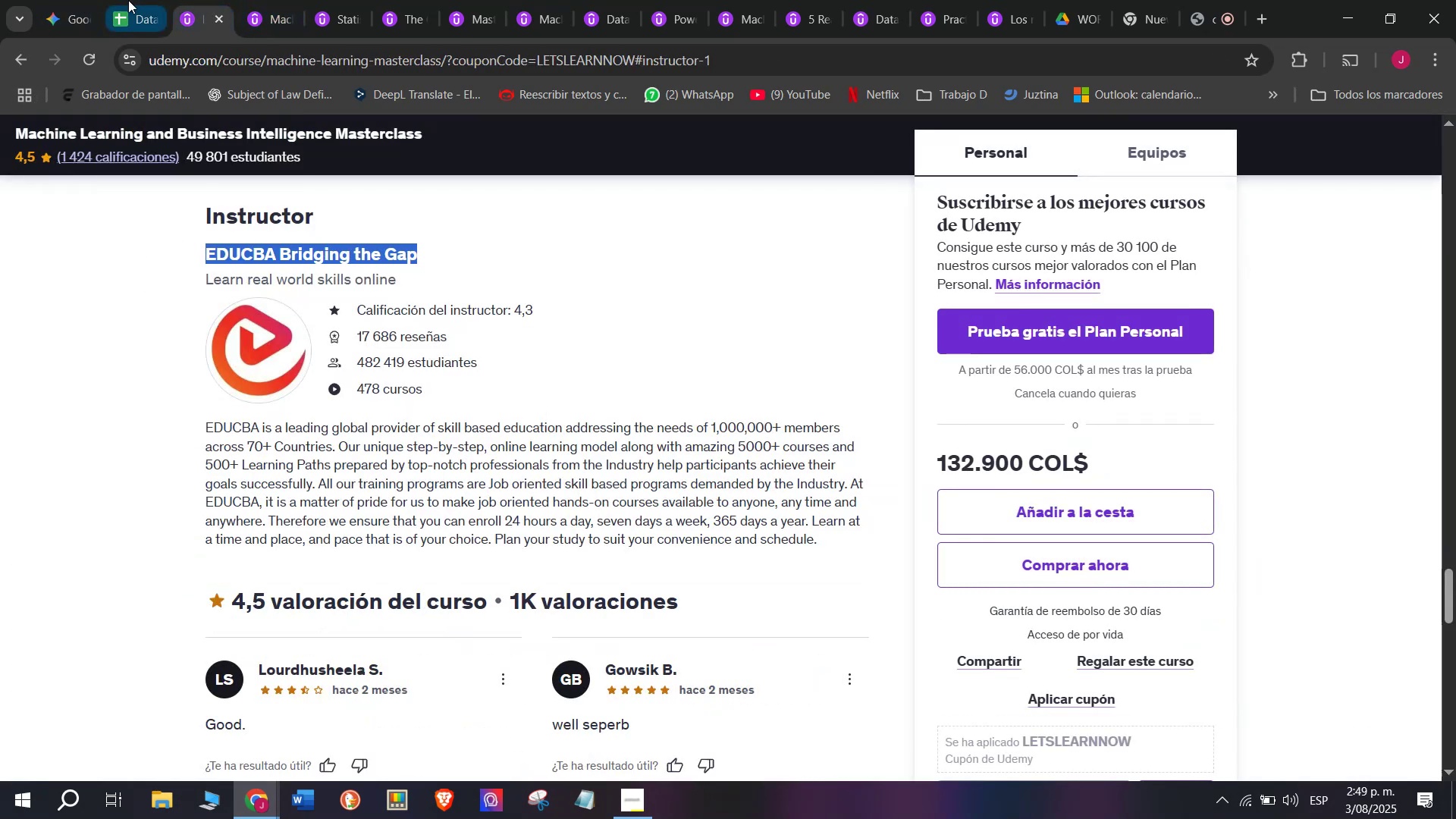 
left_click([128, 0])
 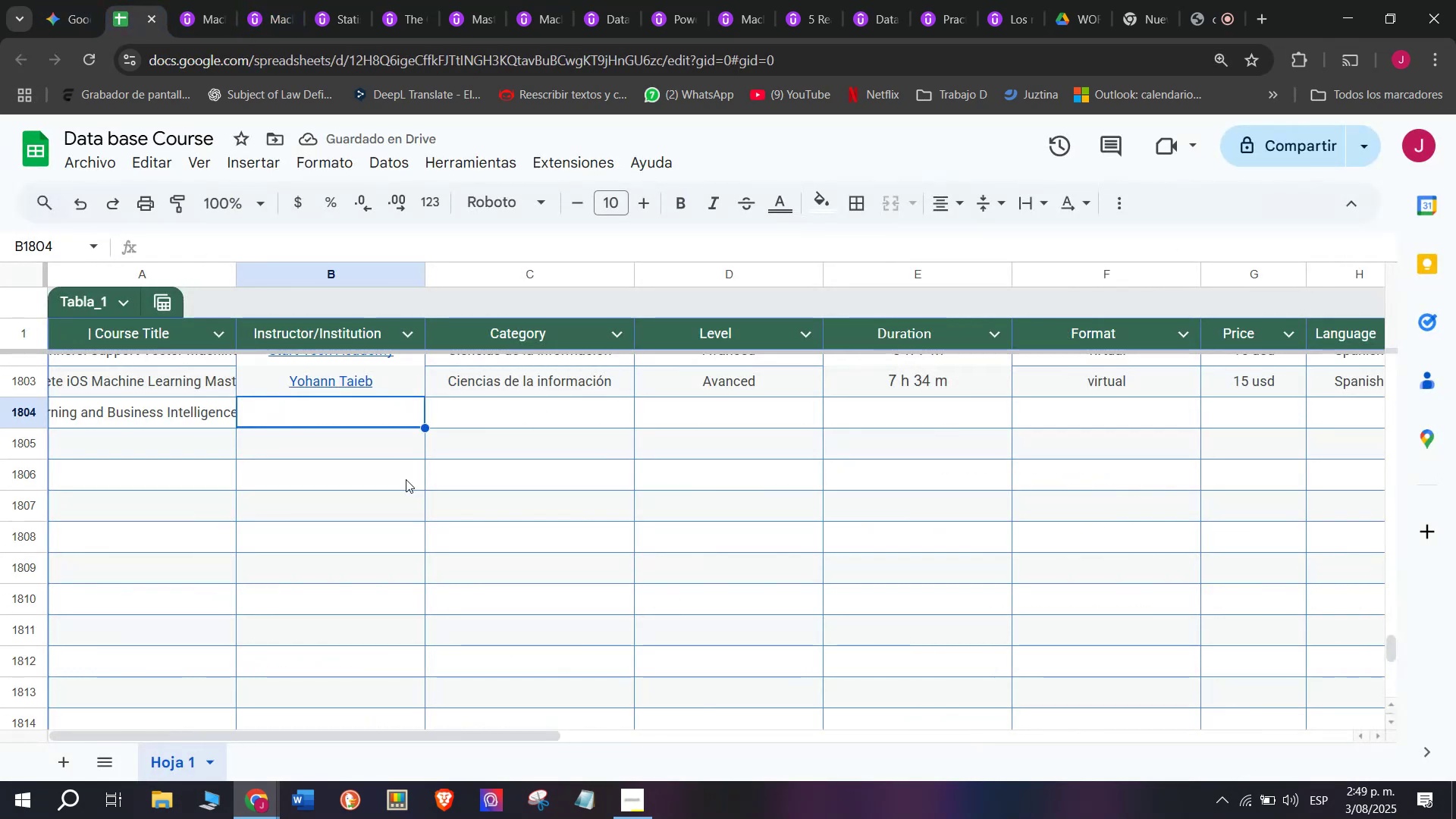 
key(Control+ControlLeft)
 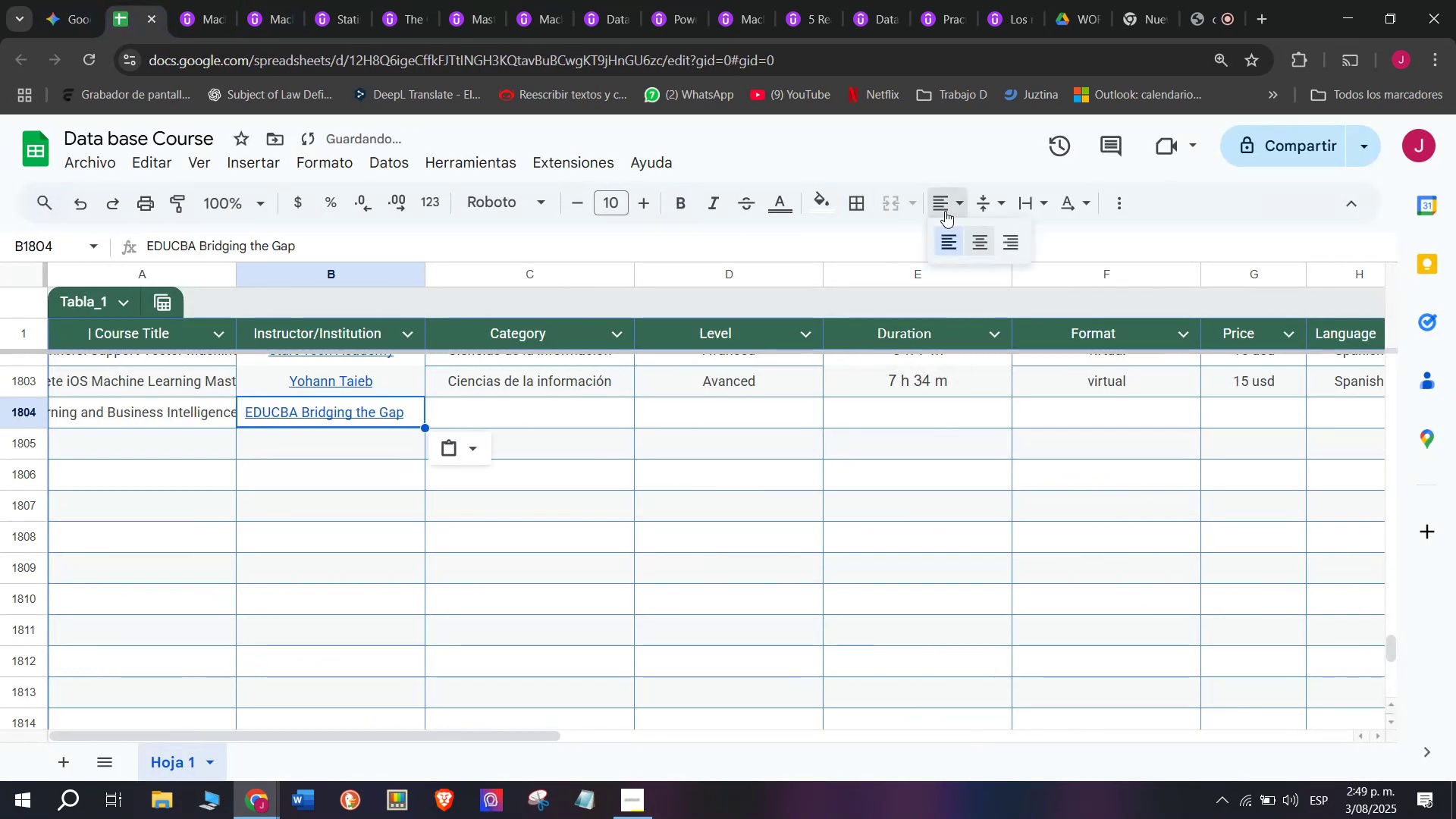 
key(Z)
 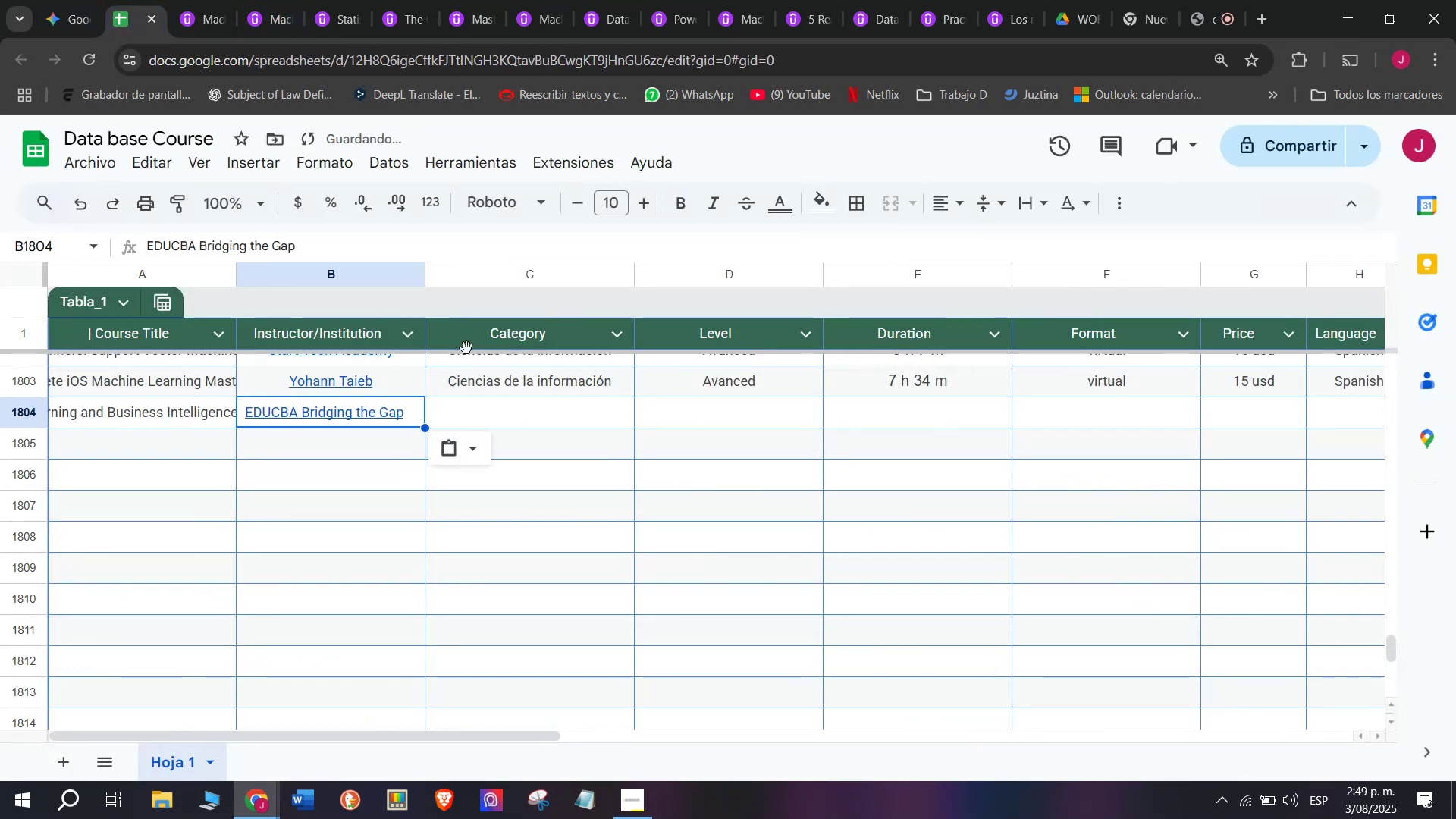 
key(Control+V)
 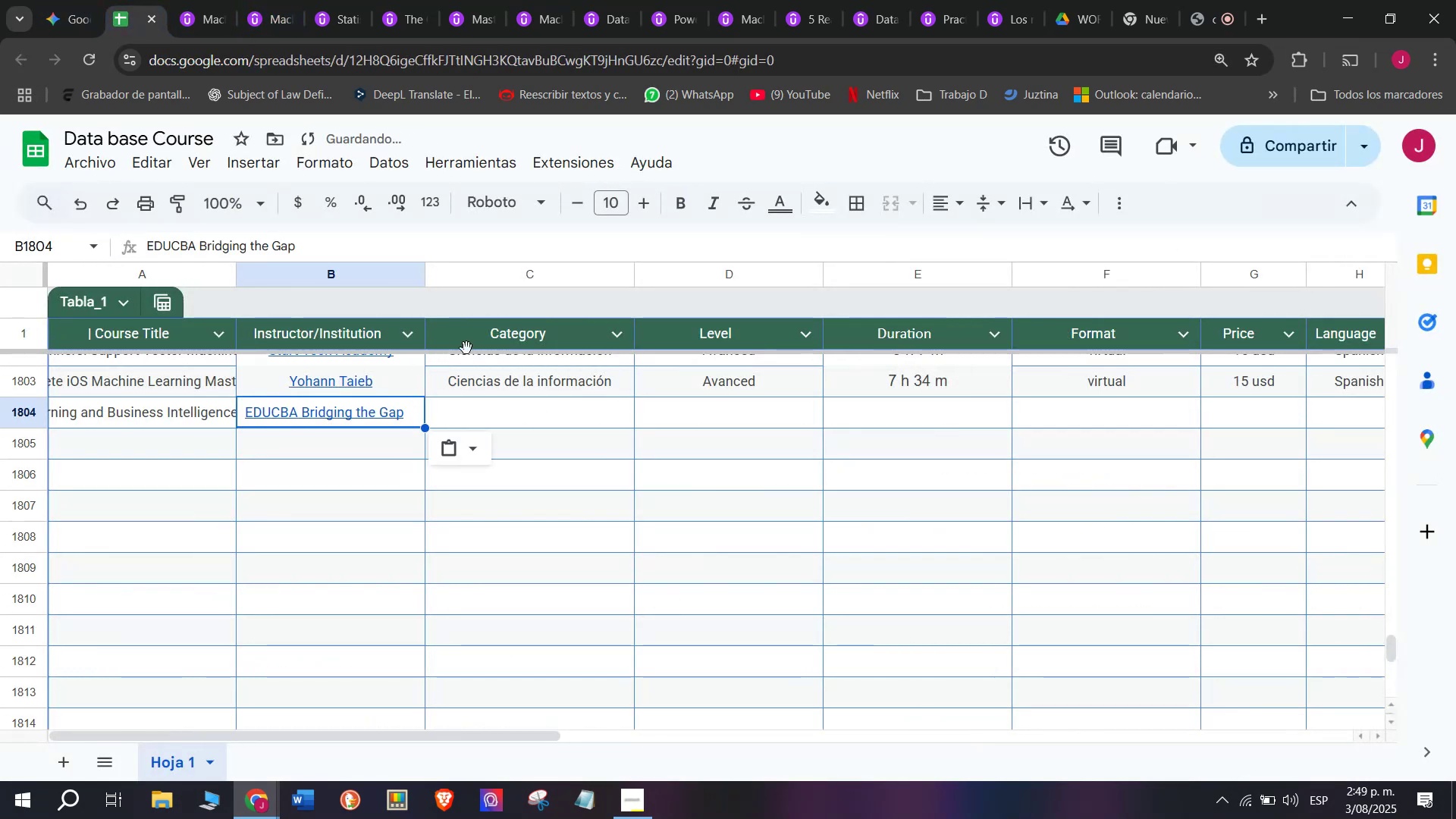 
double_click([974, 243])
 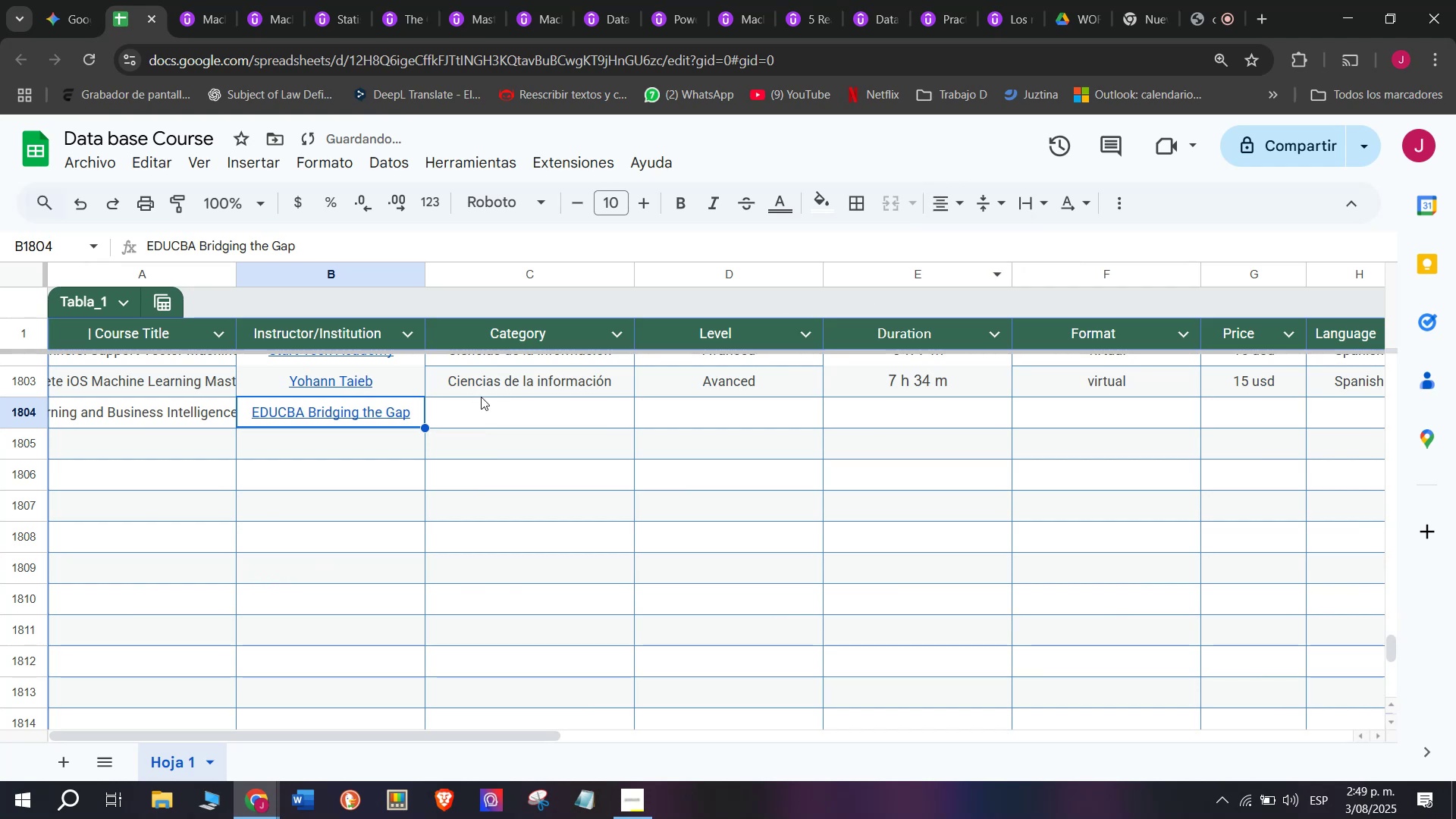 
left_click([486, 388])
 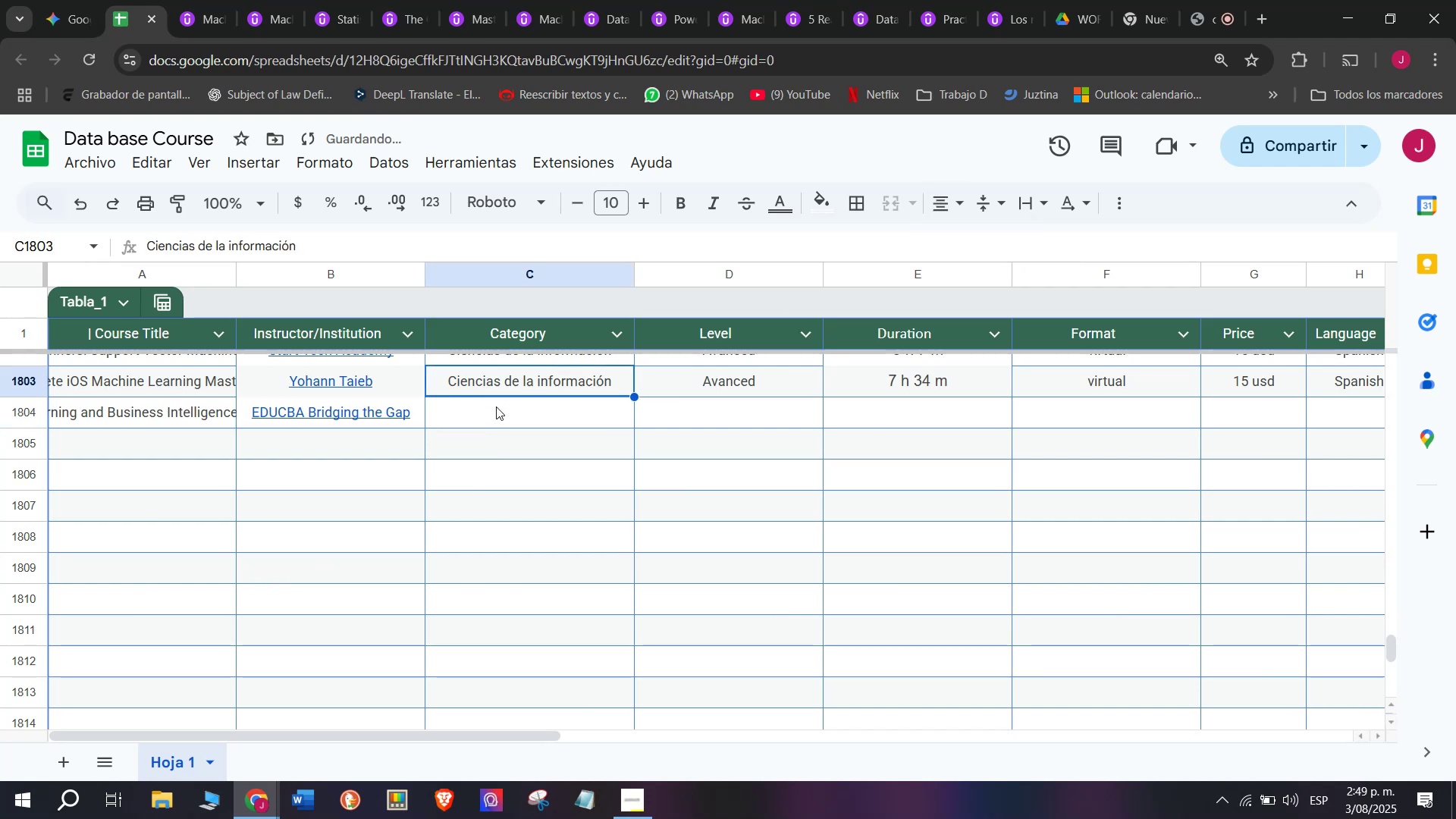 
key(Control+ControlLeft)
 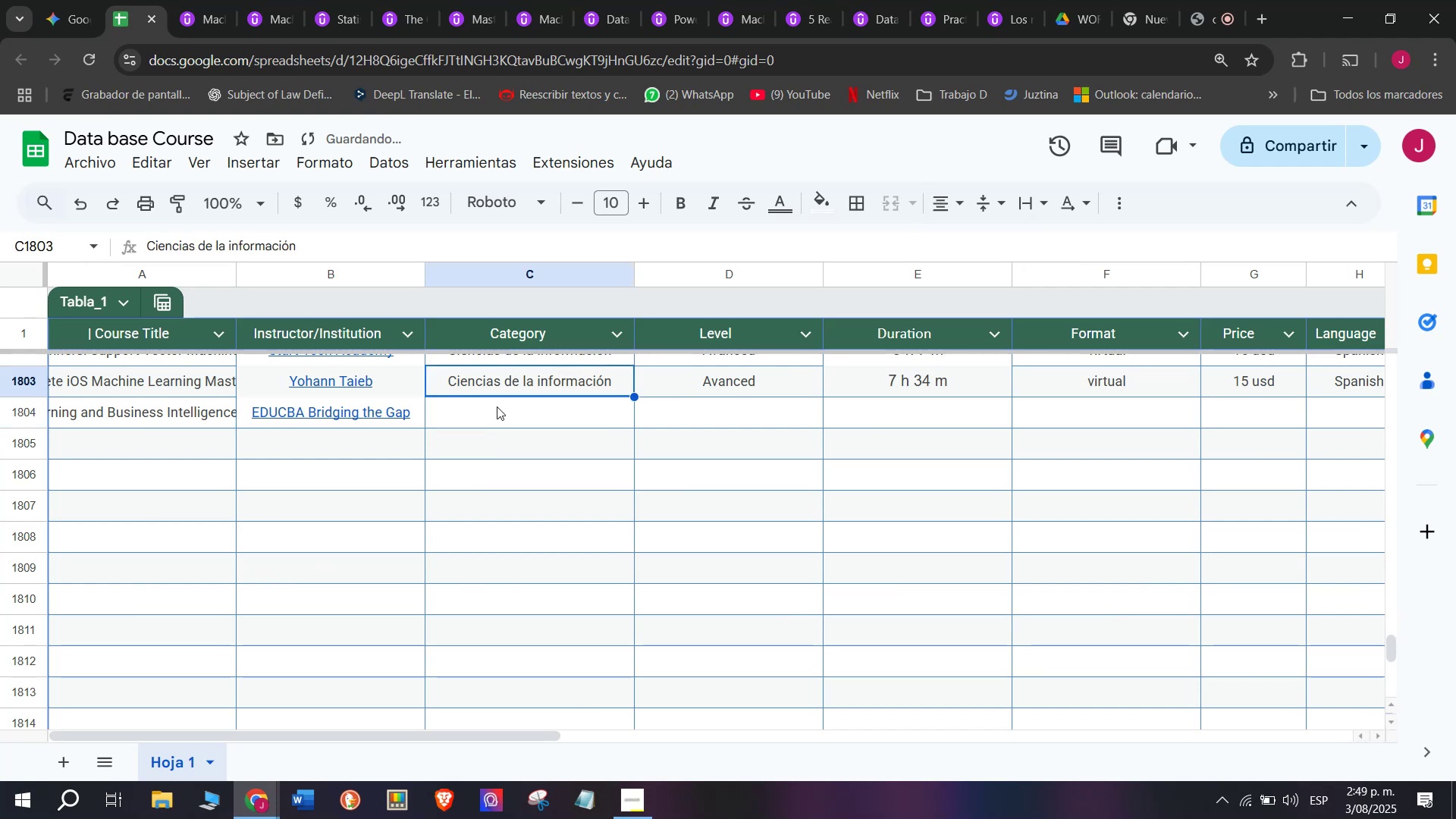 
key(Break)
 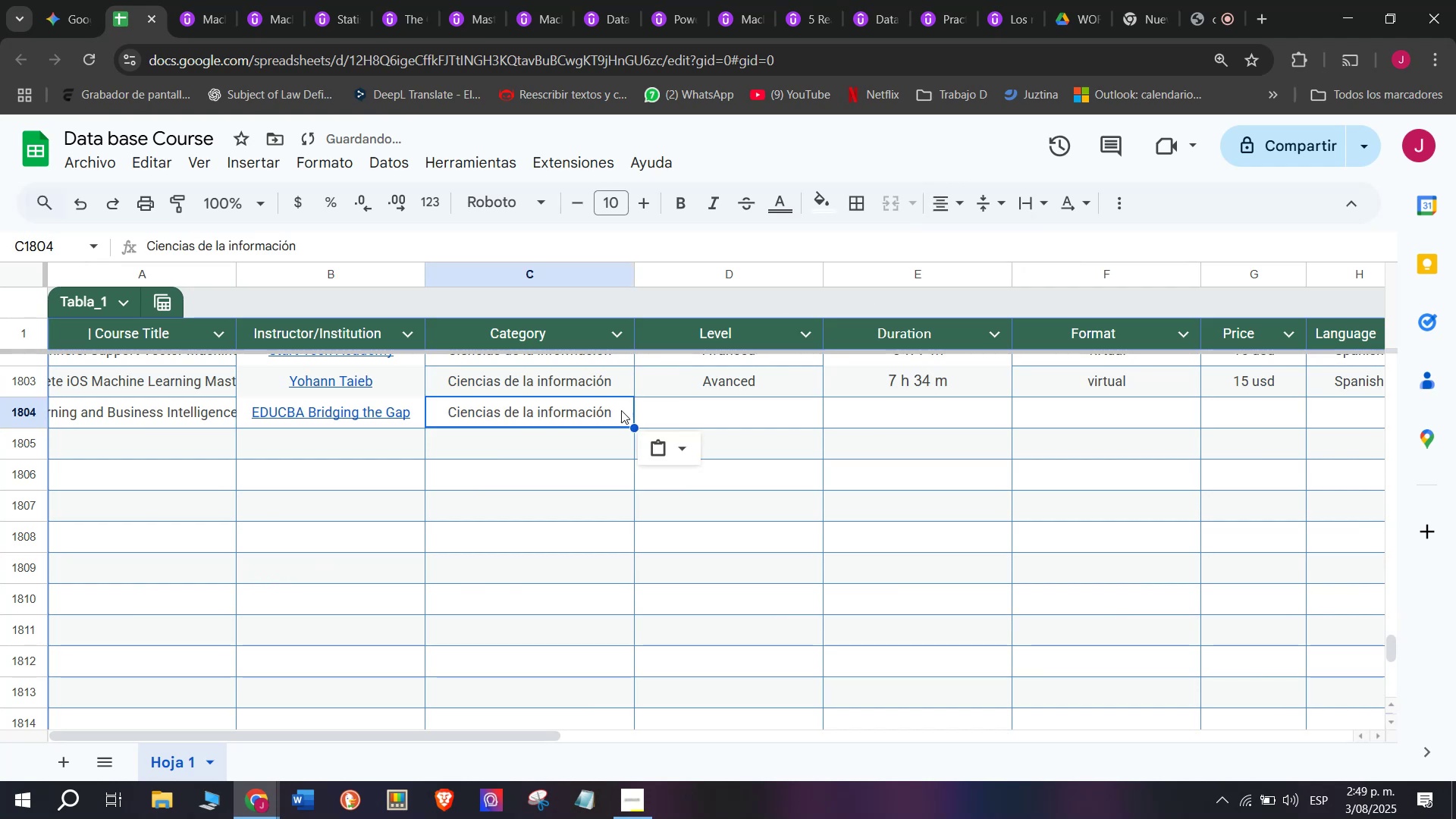 
key(Control+C)
 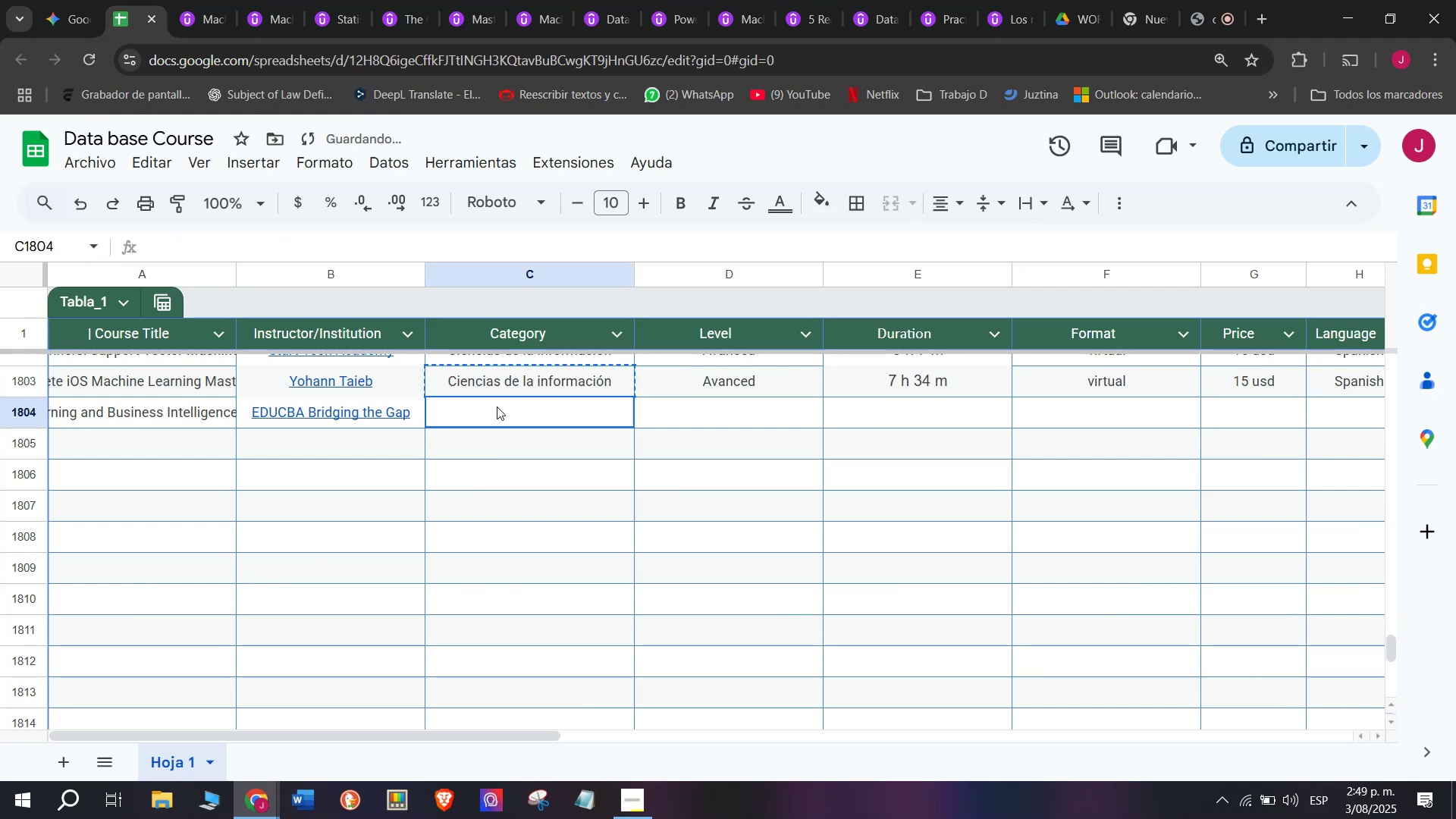 
double_click([497, 406])
 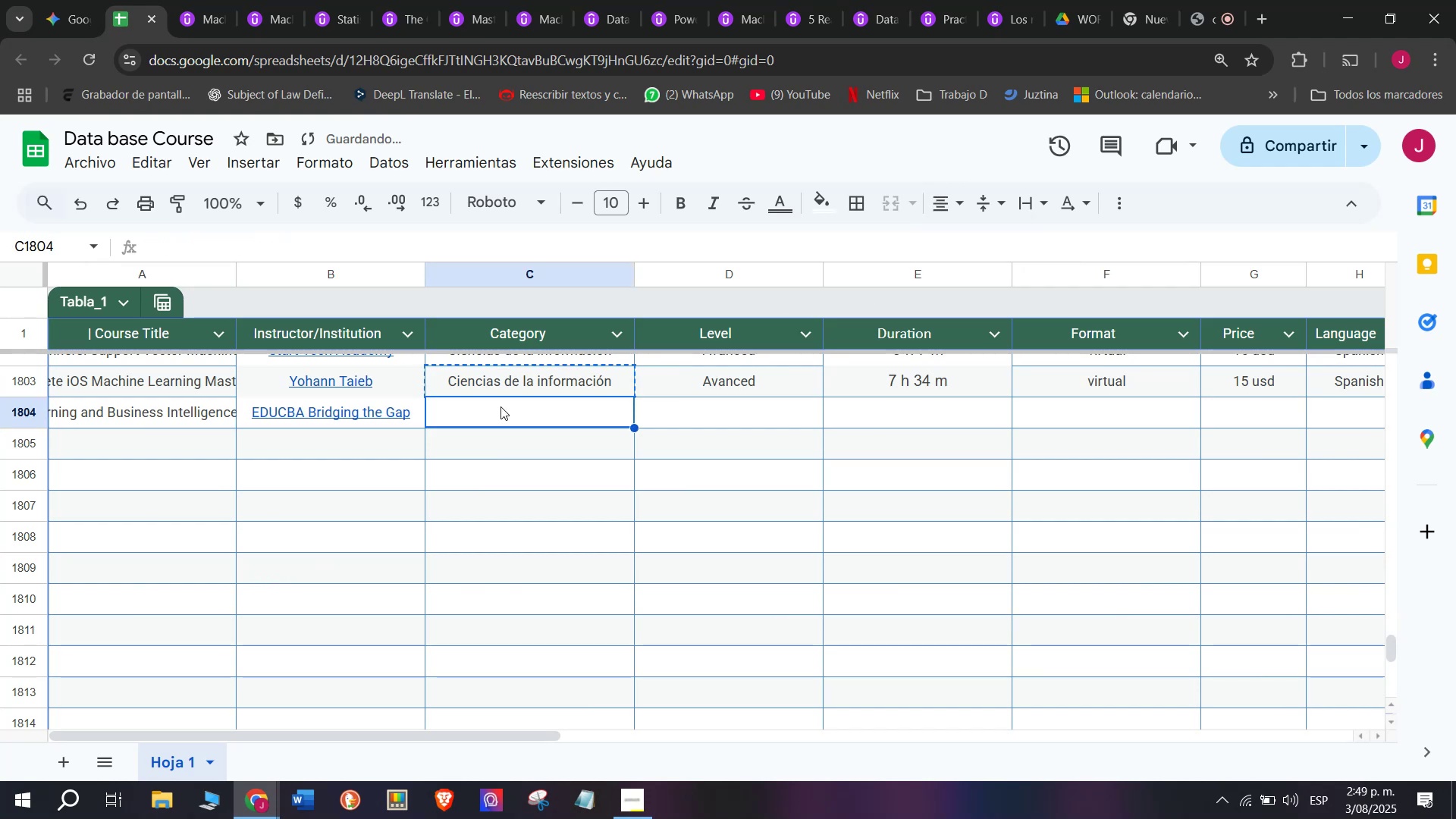 
key(Control+ControlLeft)
 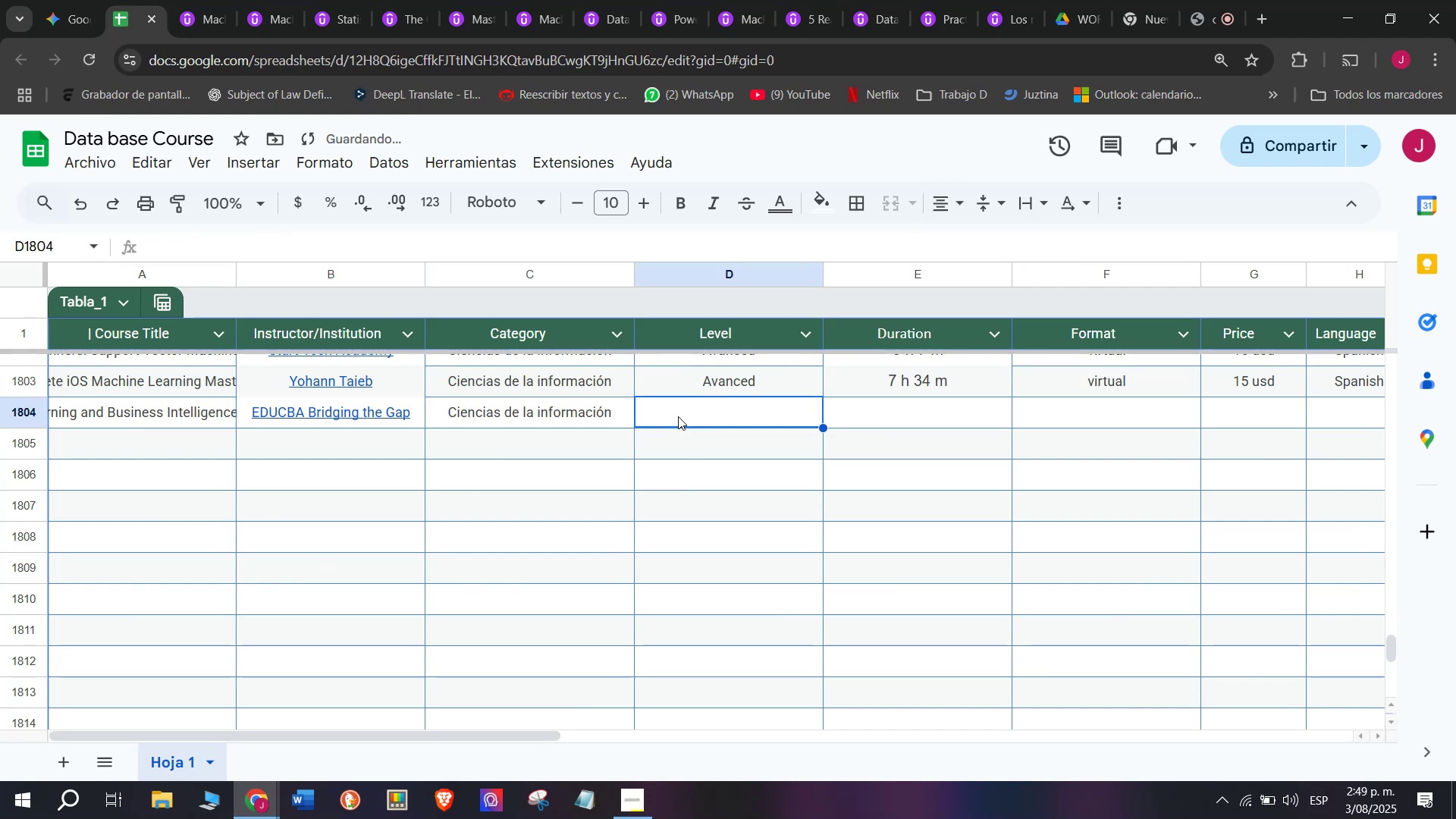 
key(Z)
 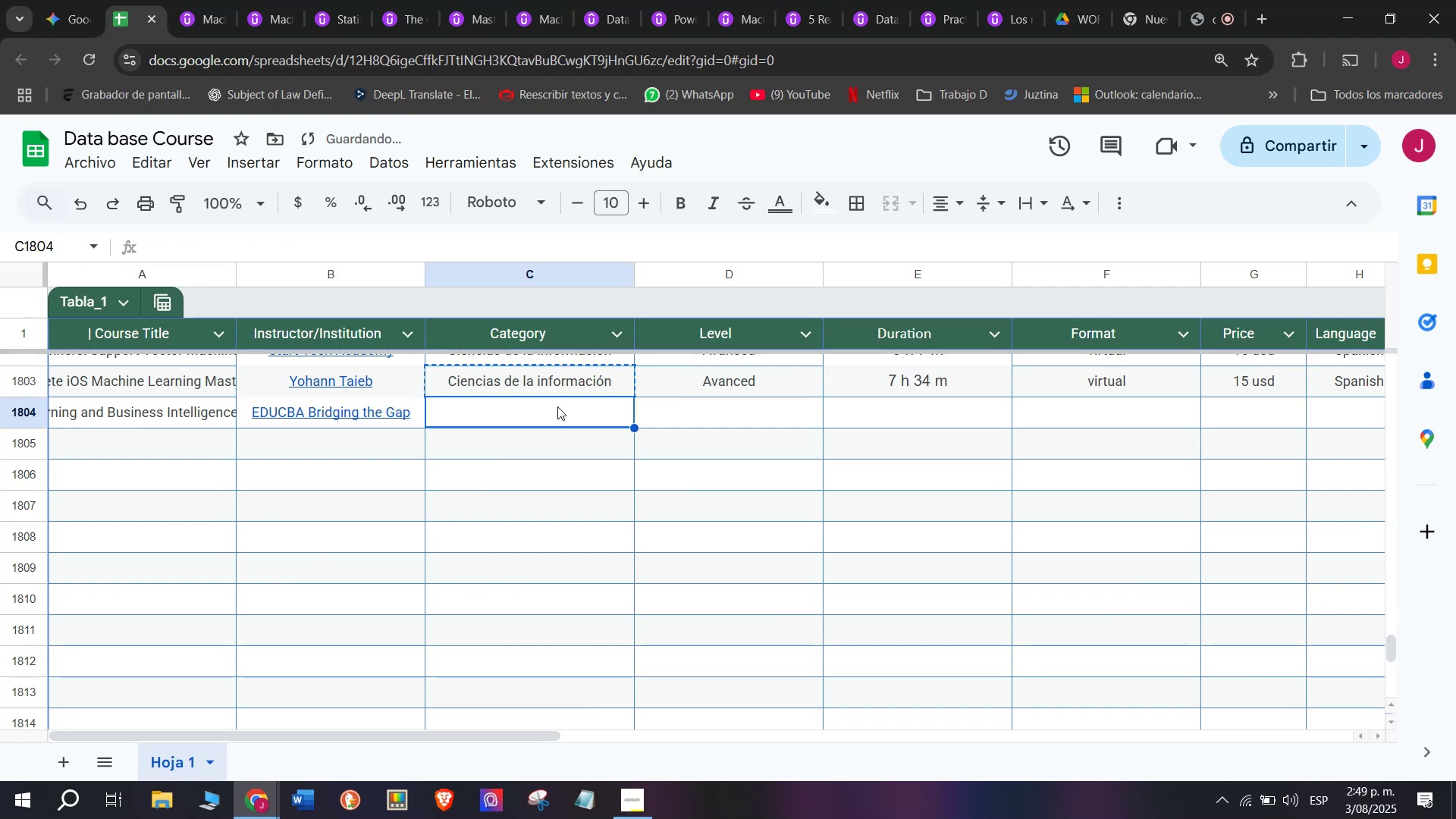 
key(Control+V)
 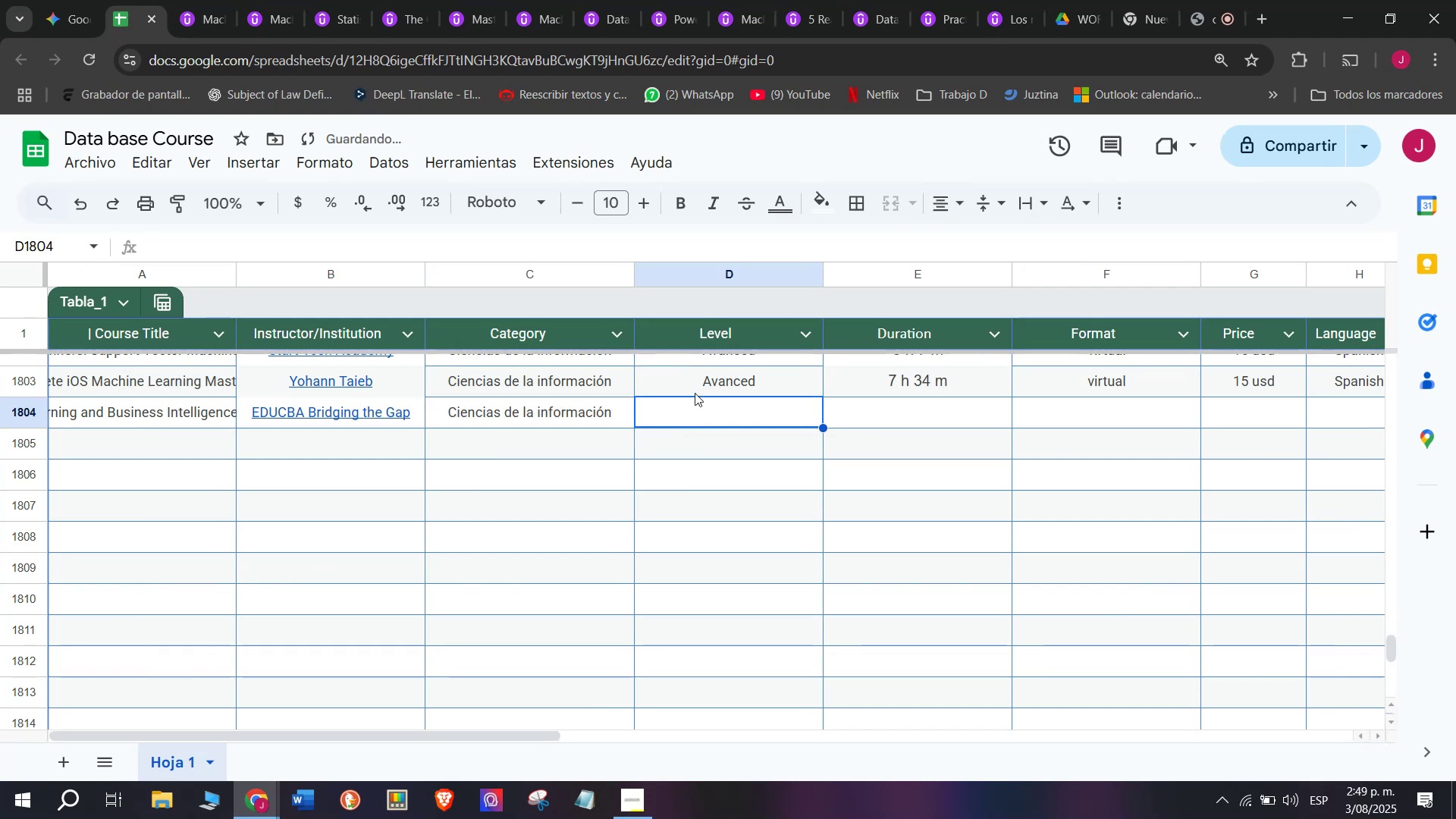 
double_click([704, 379])
 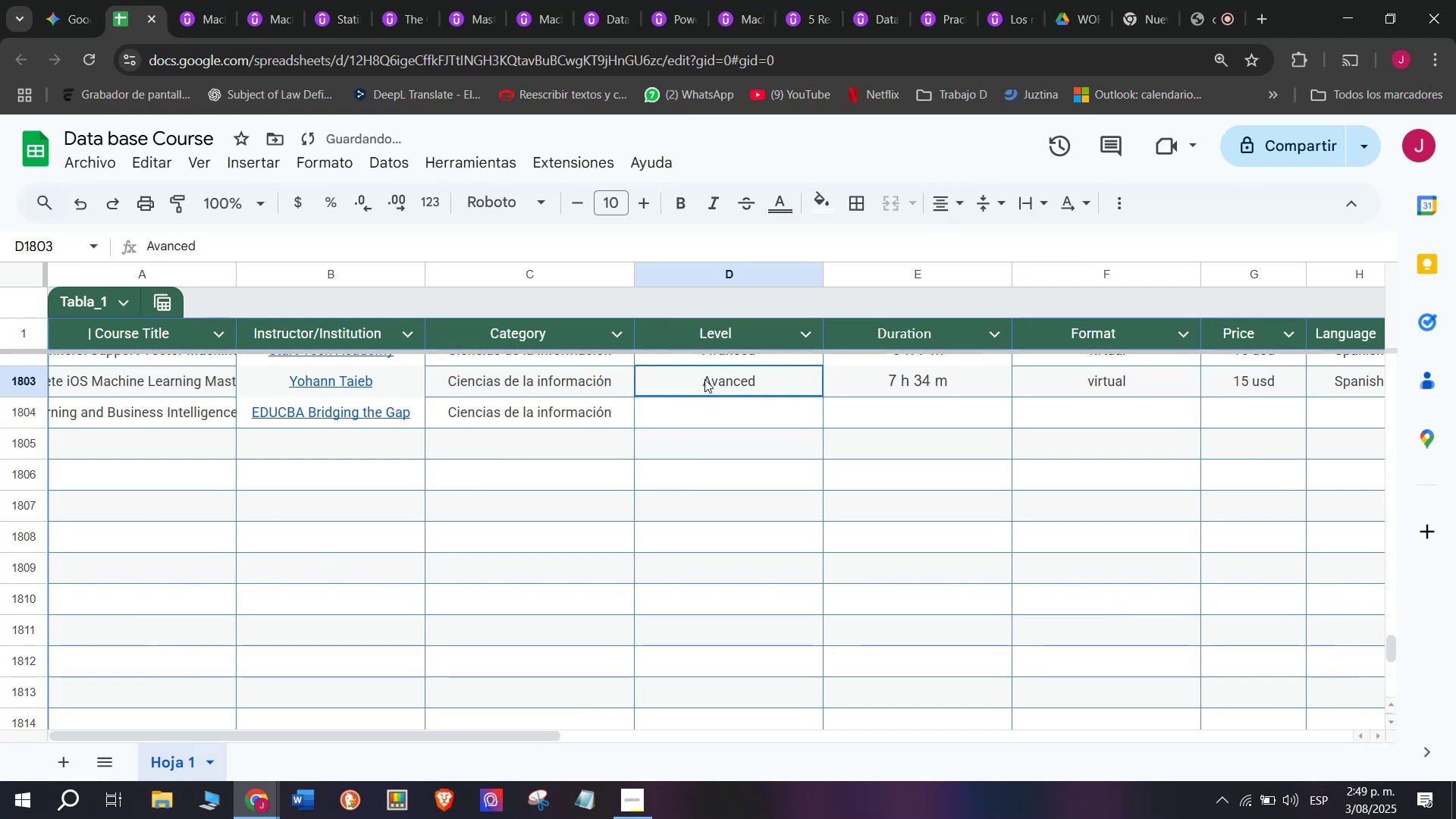 
key(Break)
 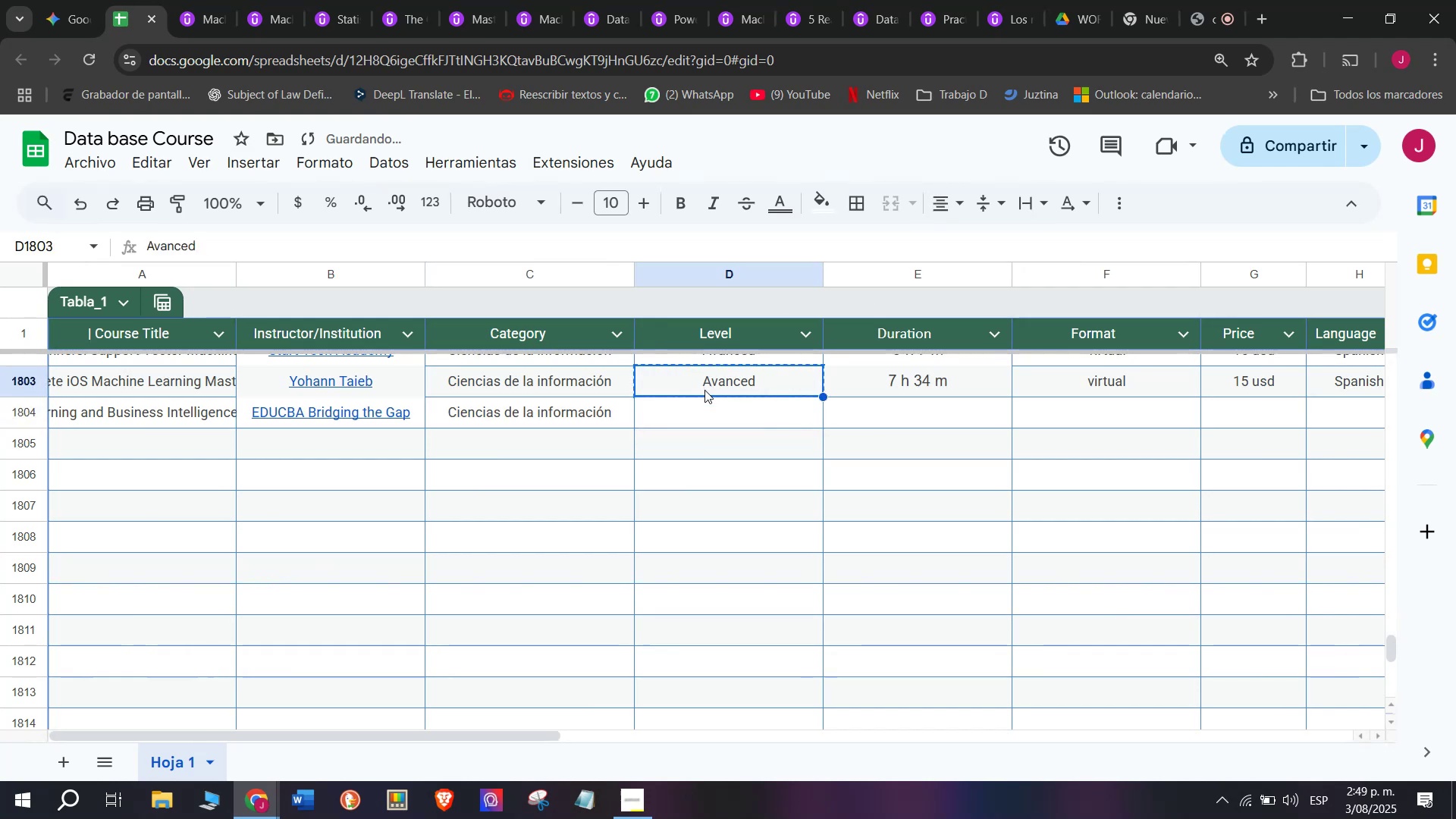 
key(Control+ControlLeft)
 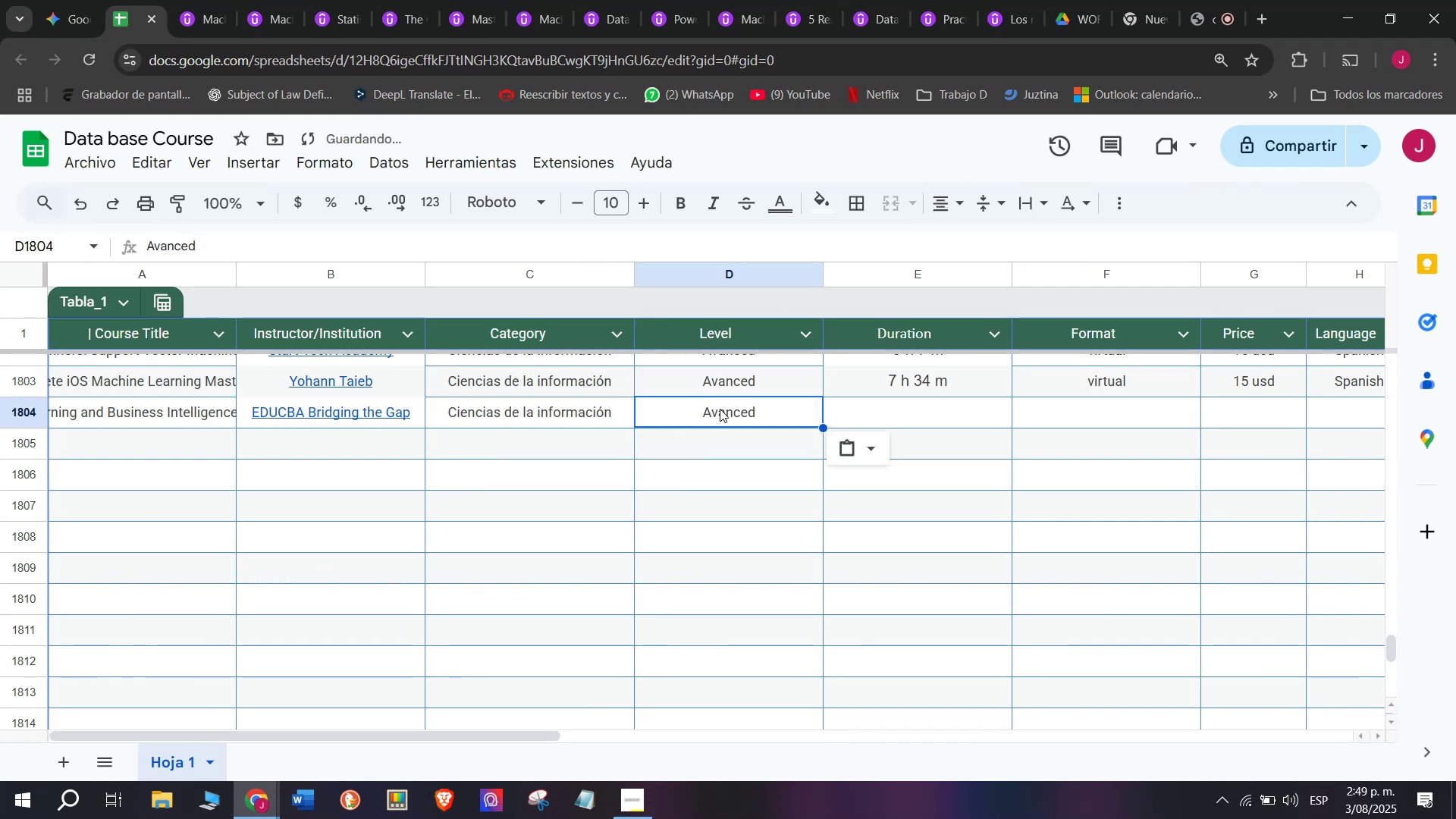 
key(Control+C)
 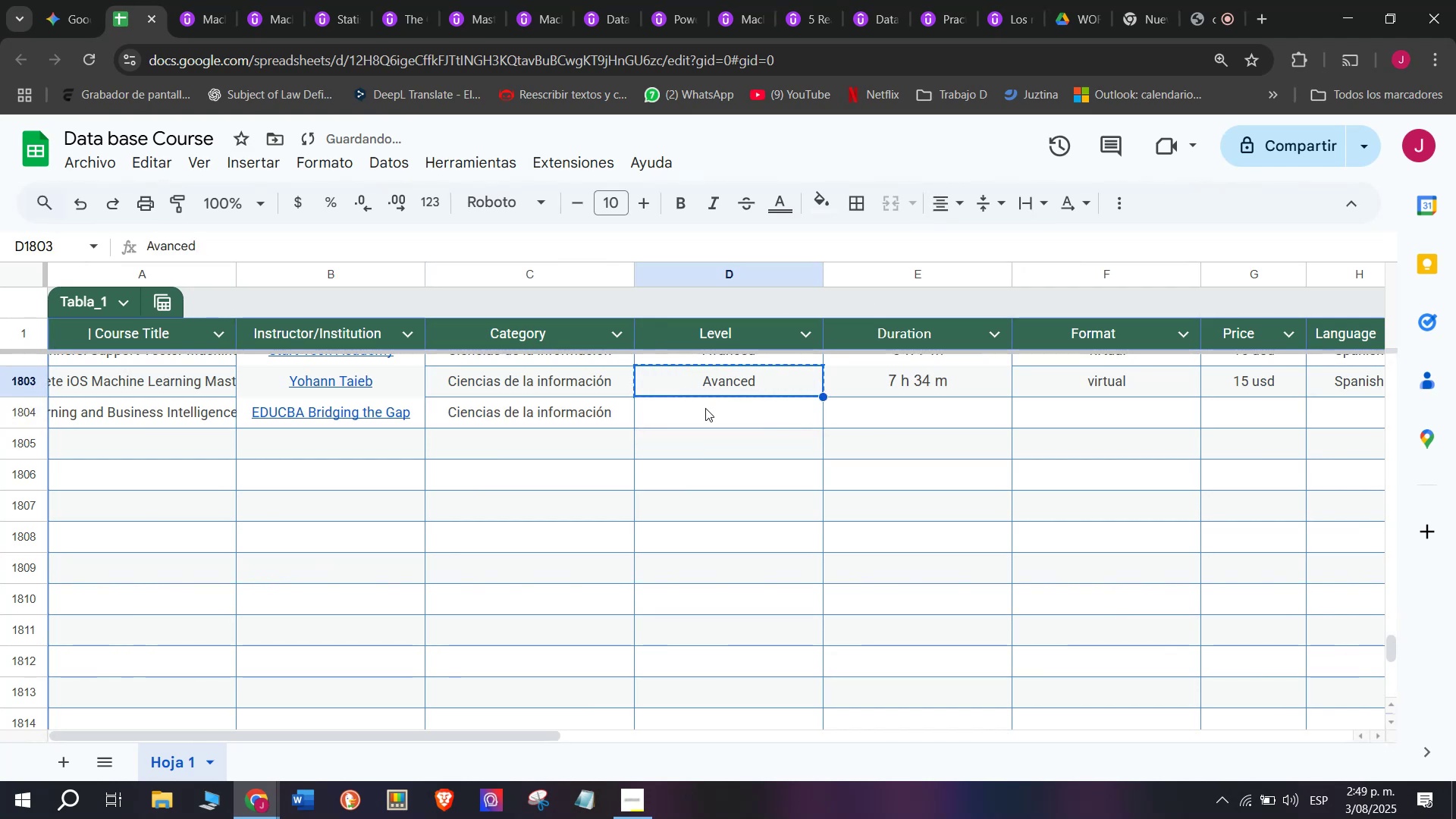 
triple_click([705, 408])
 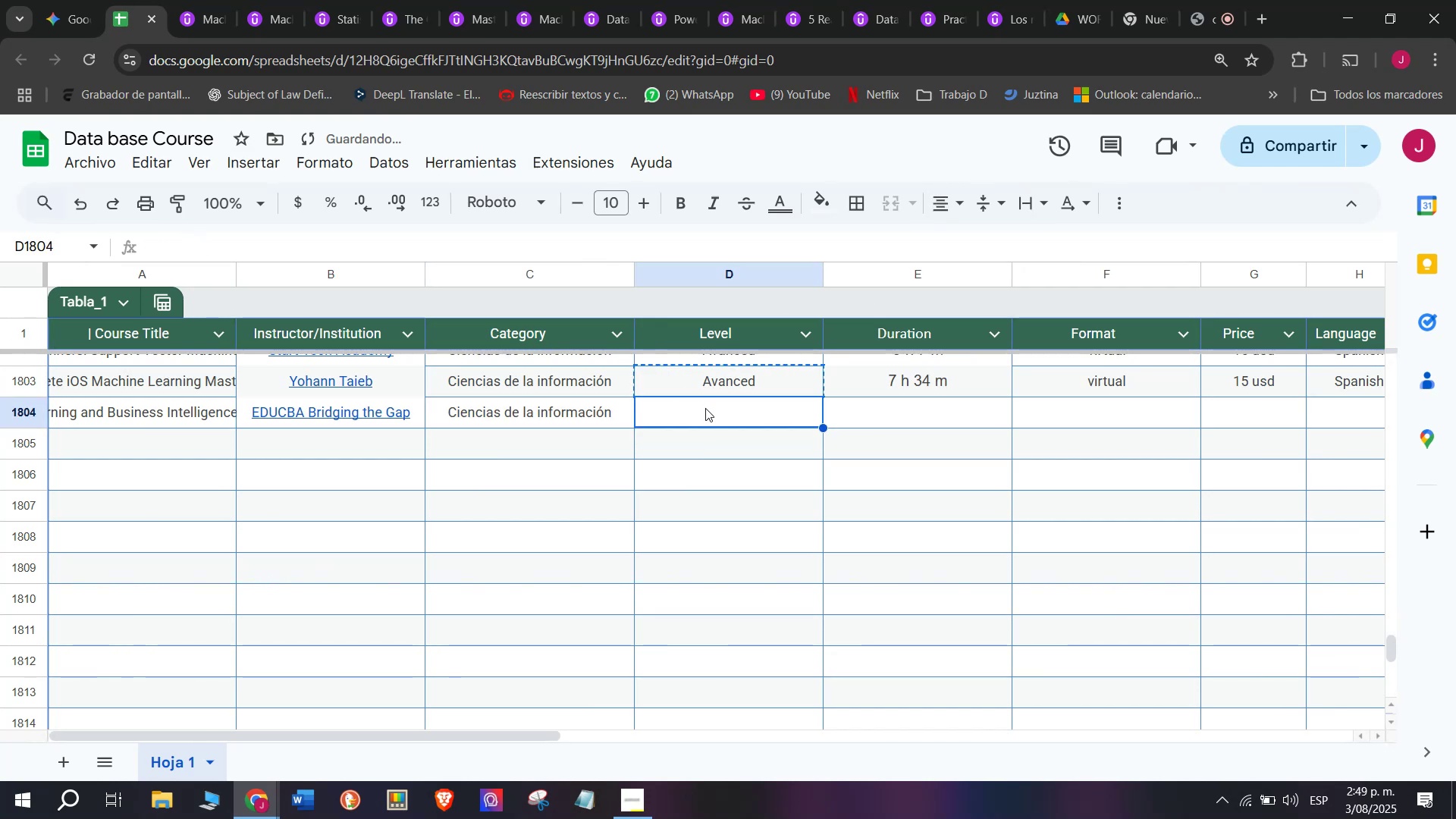 
key(Z)
 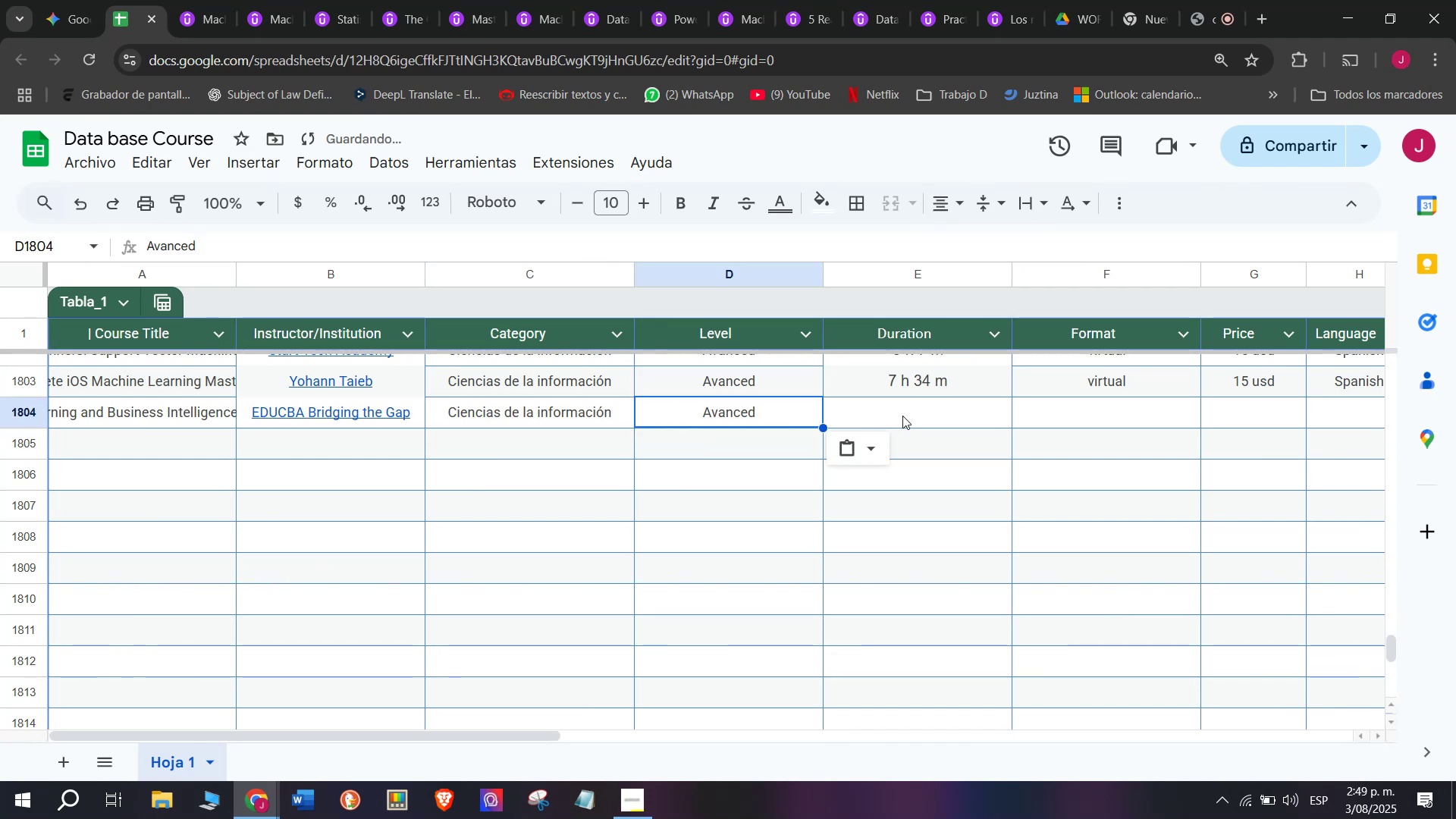 
key(Control+ControlLeft)
 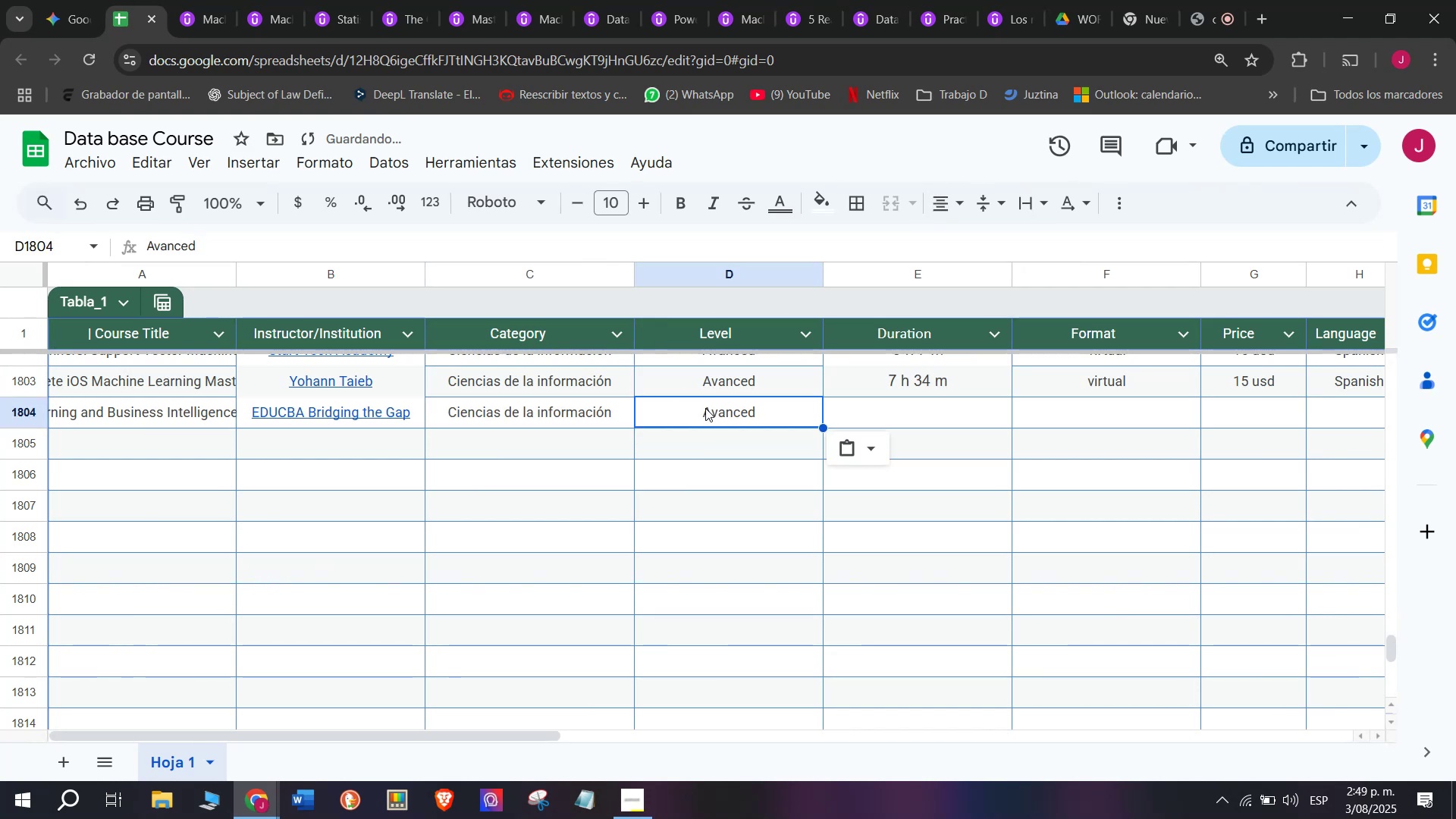 
key(Control+V)
 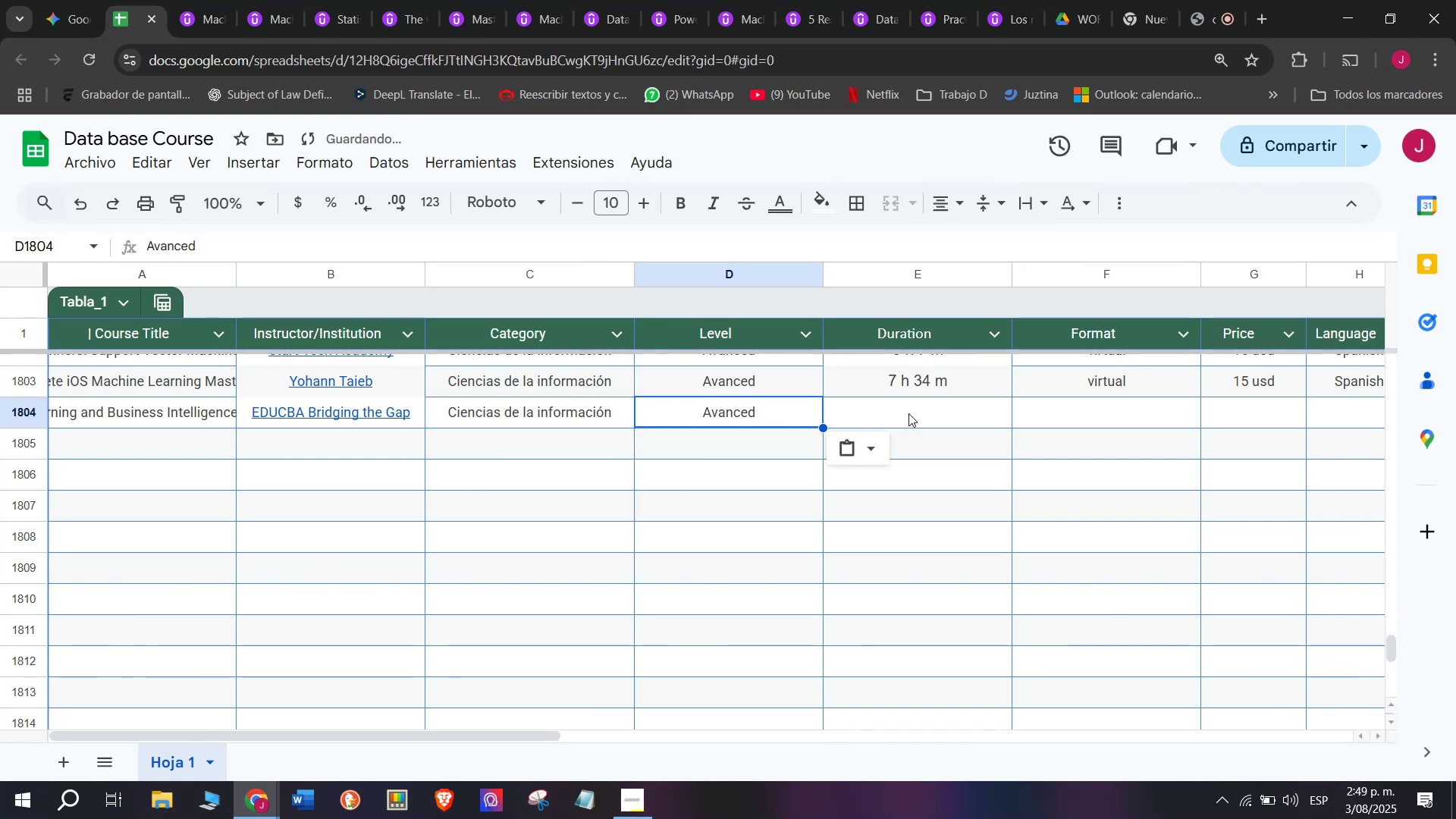 
left_click([908, 413])
 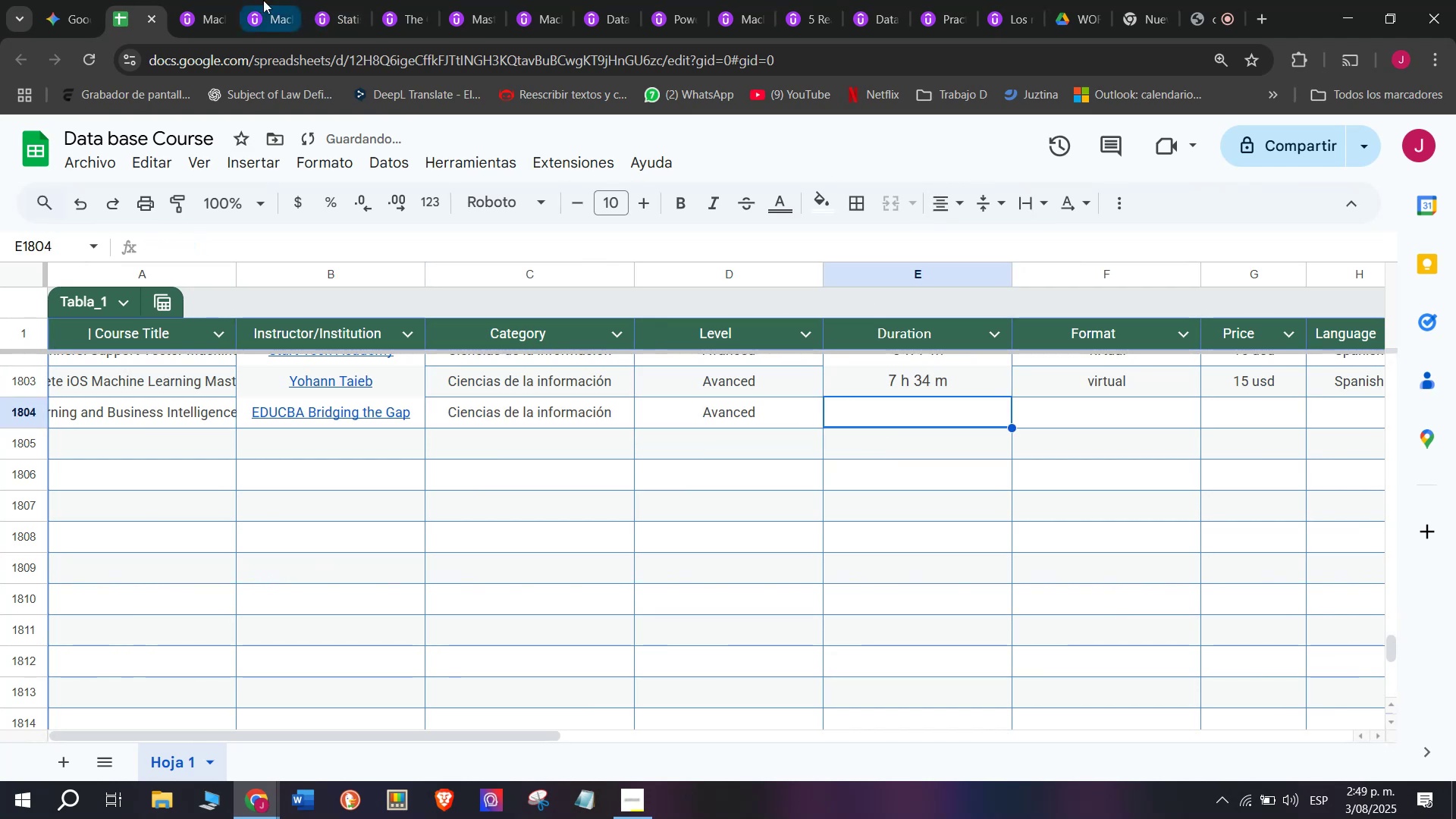 
left_click([196, 0])
 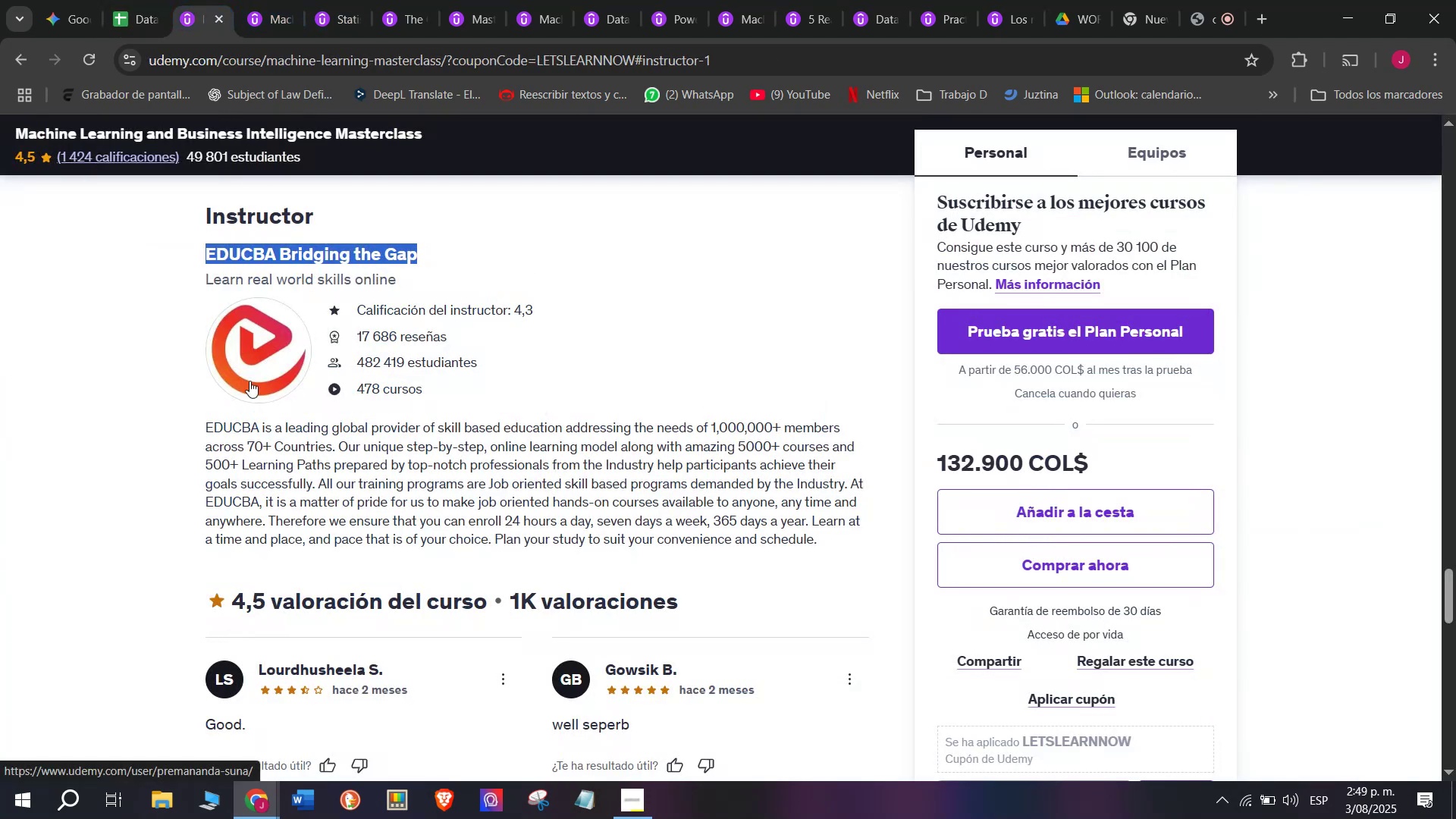 
left_click([418, 265])
 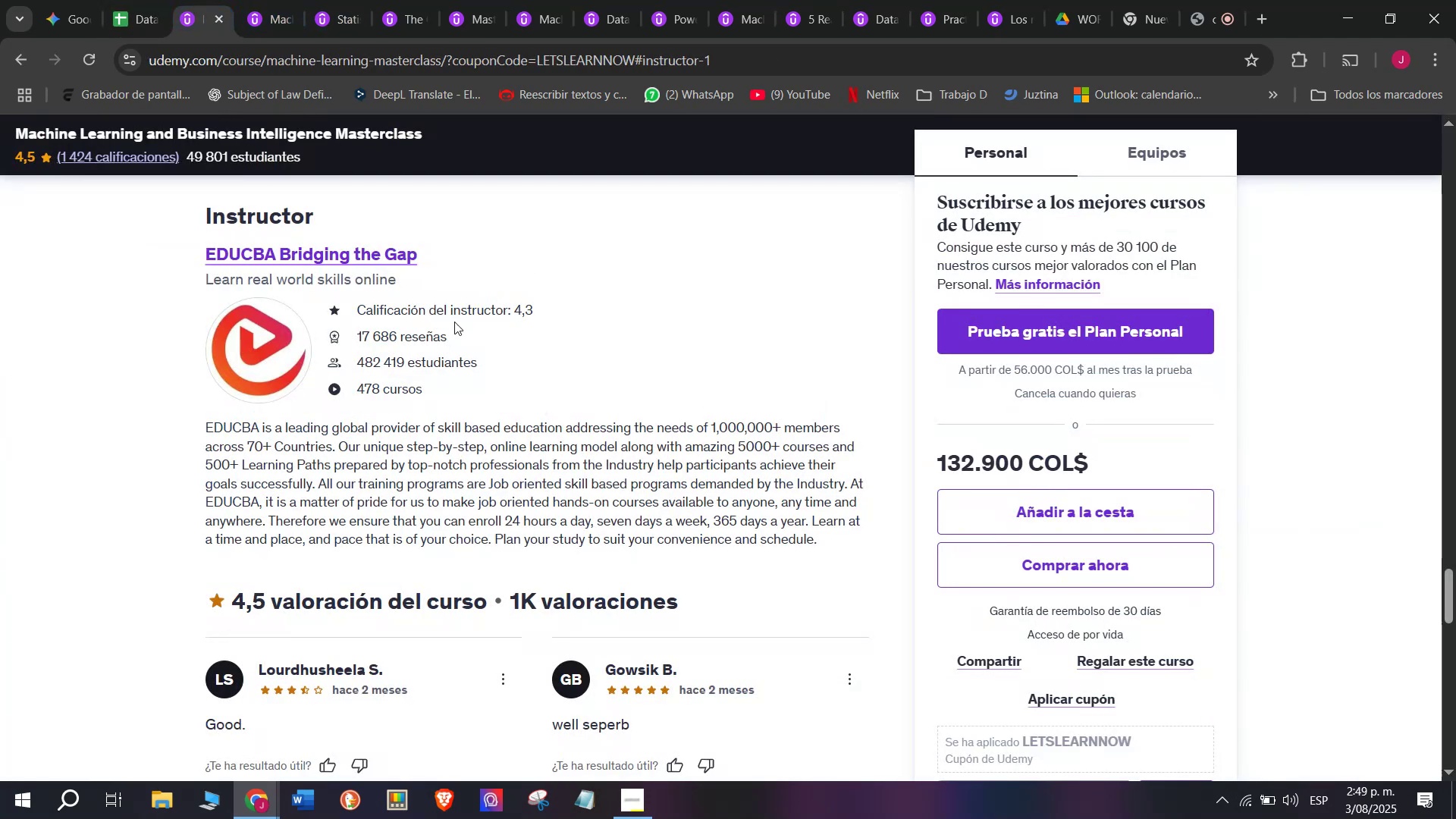 
scroll: coordinate [312, 547], scroll_direction: up, amount: 16.0
 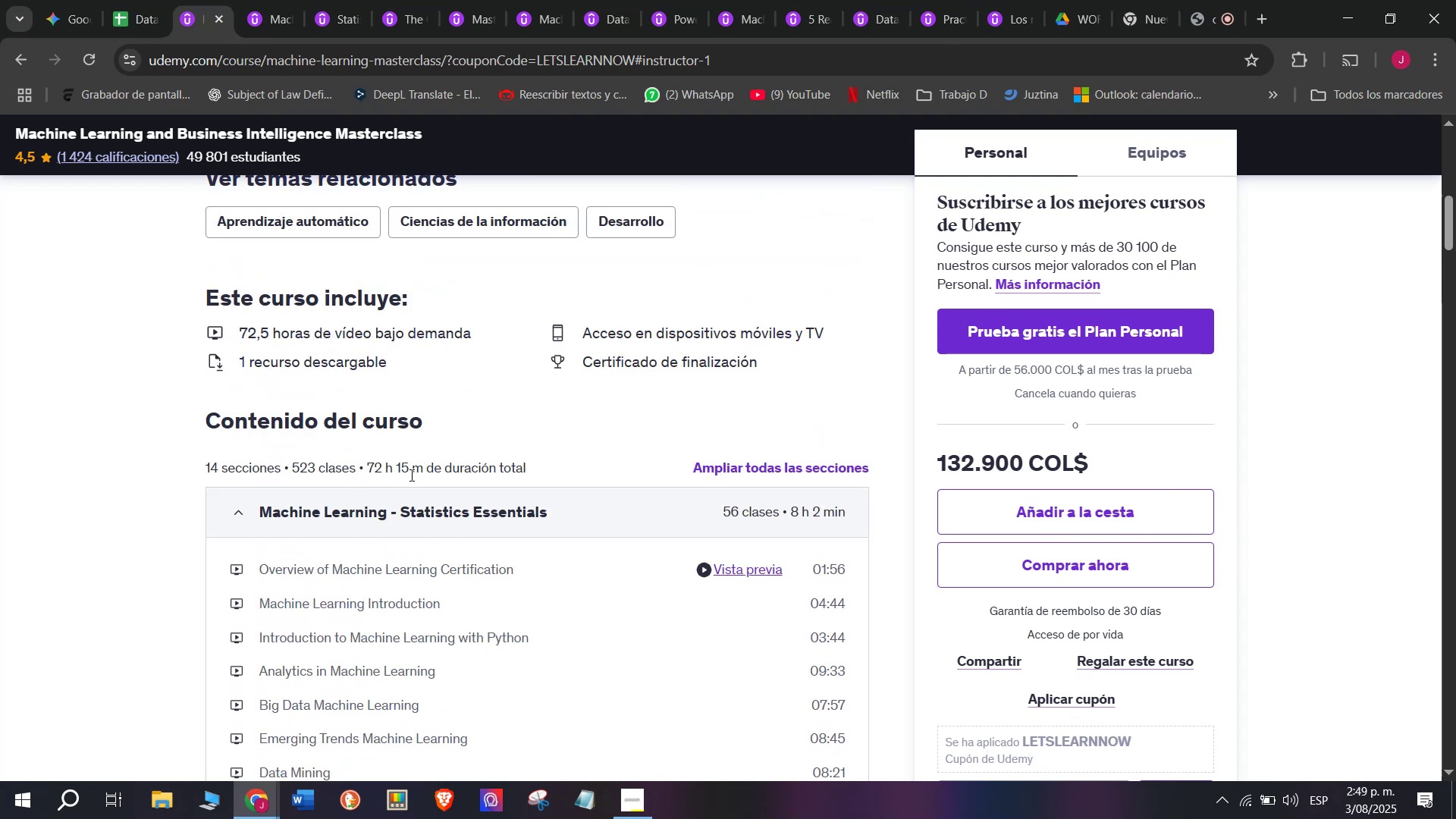 
left_click_drag(start_coordinate=[422, 474], to_coordinate=[365, 471])
 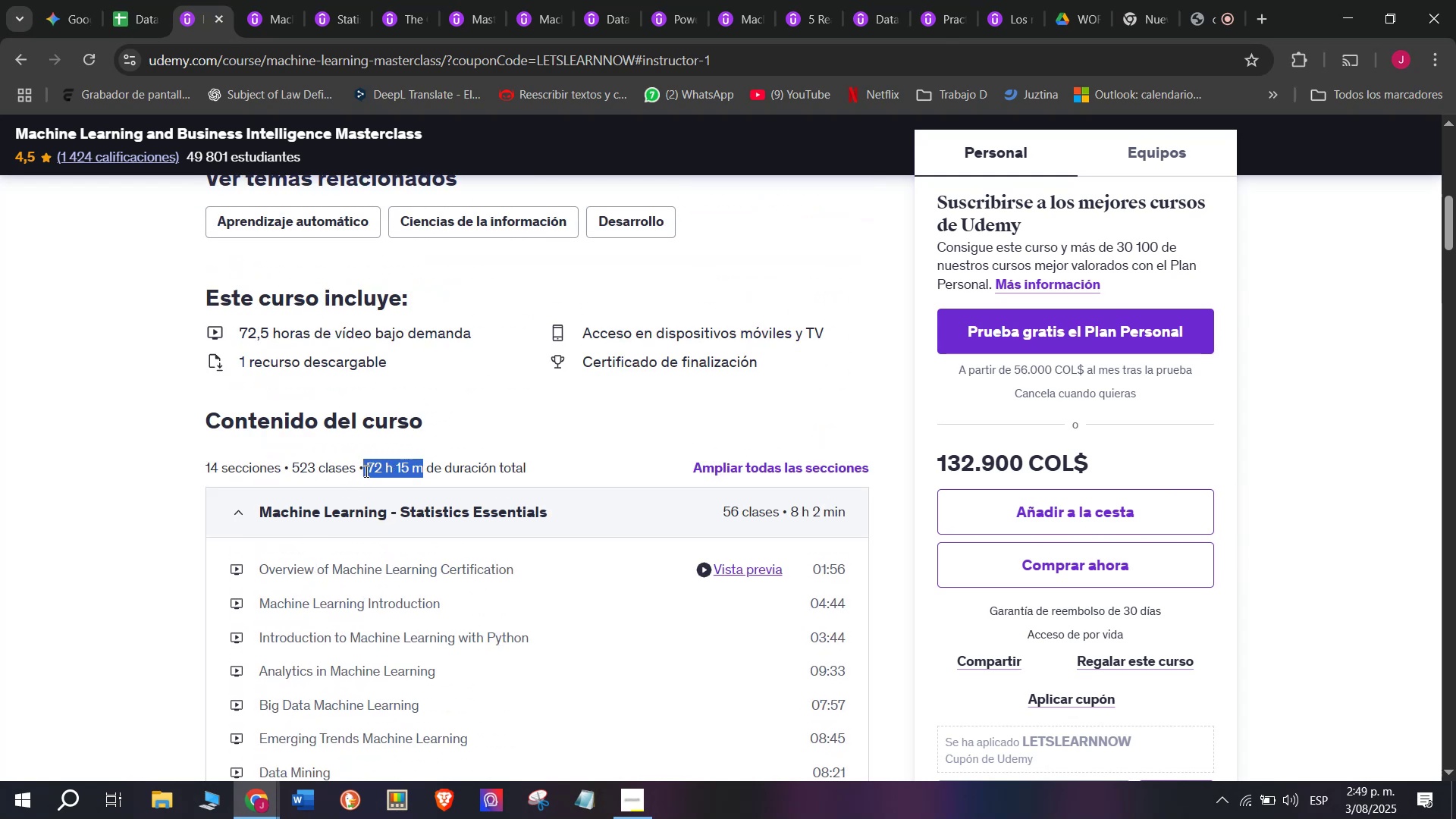 
key(Break)
 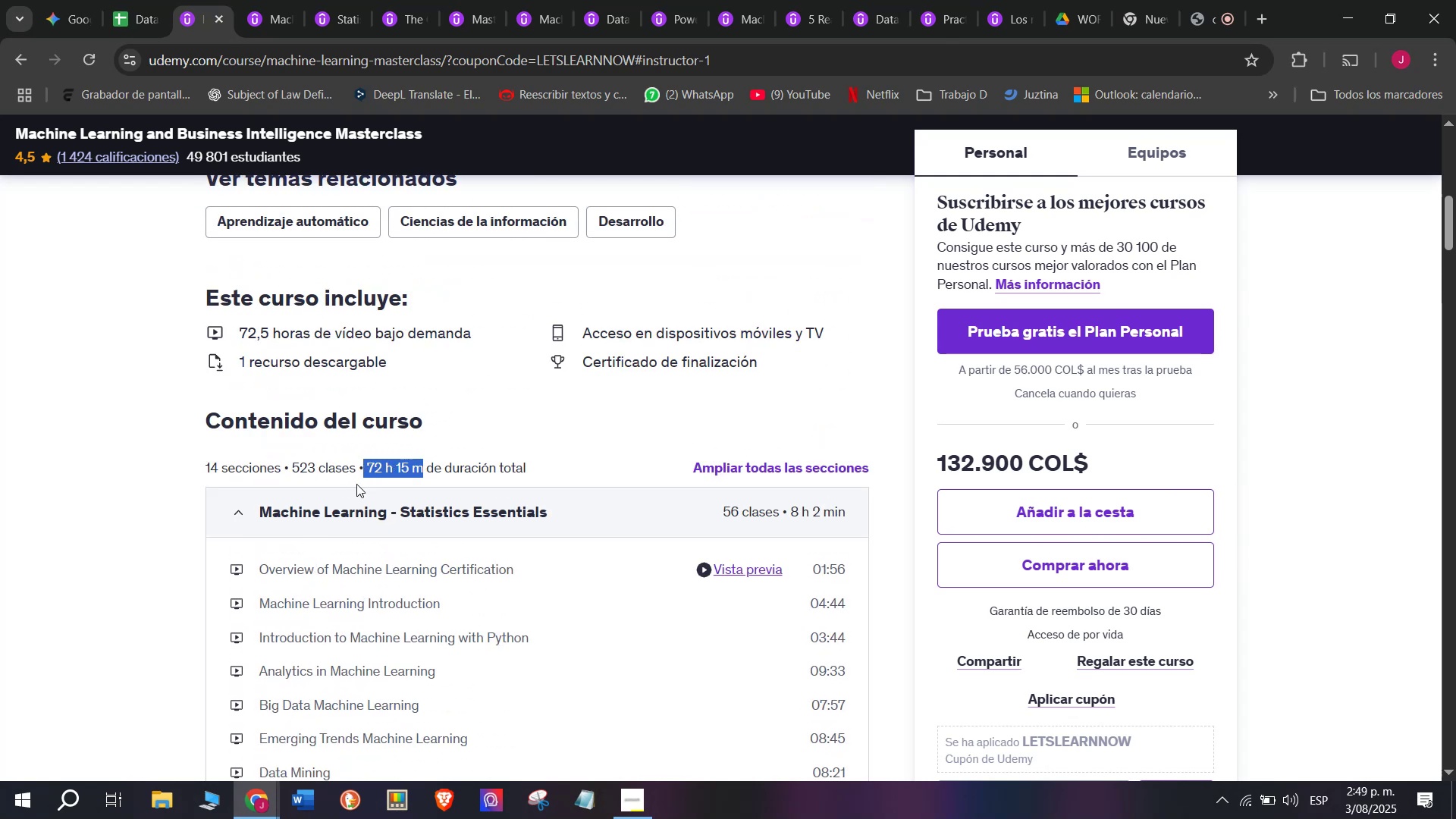 
key(Control+ControlLeft)
 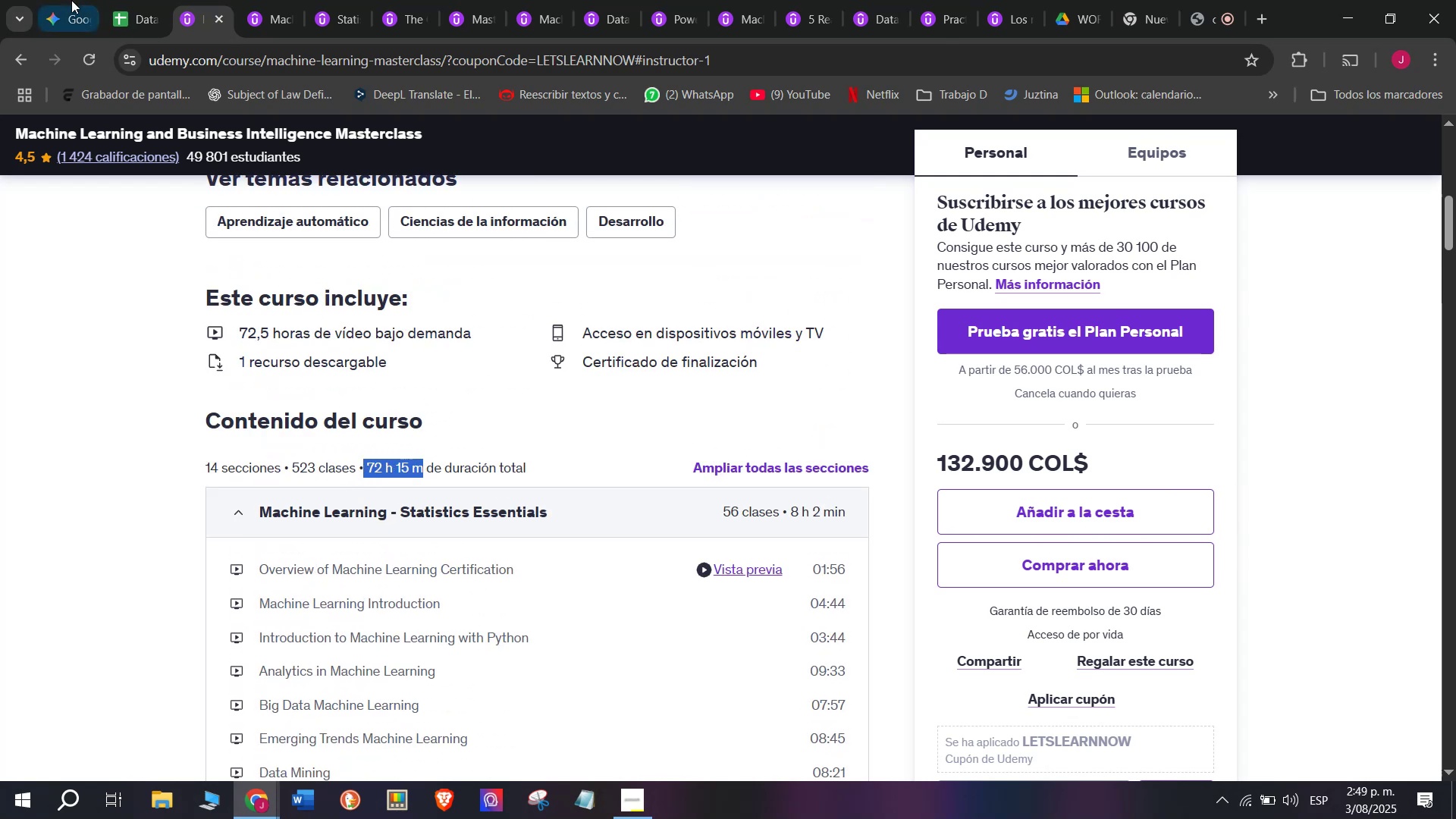 
key(Control+C)
 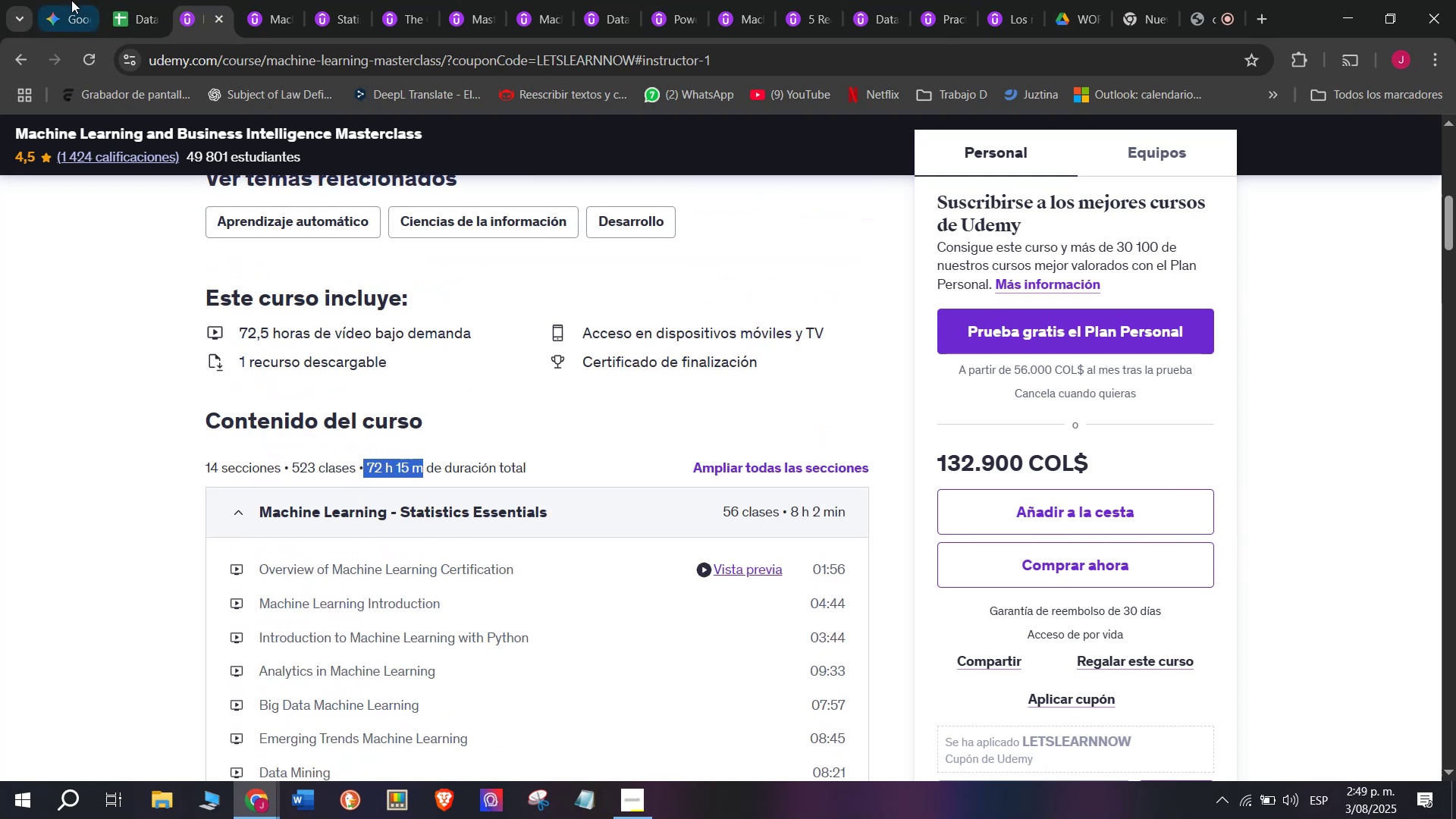 
key(Break)
 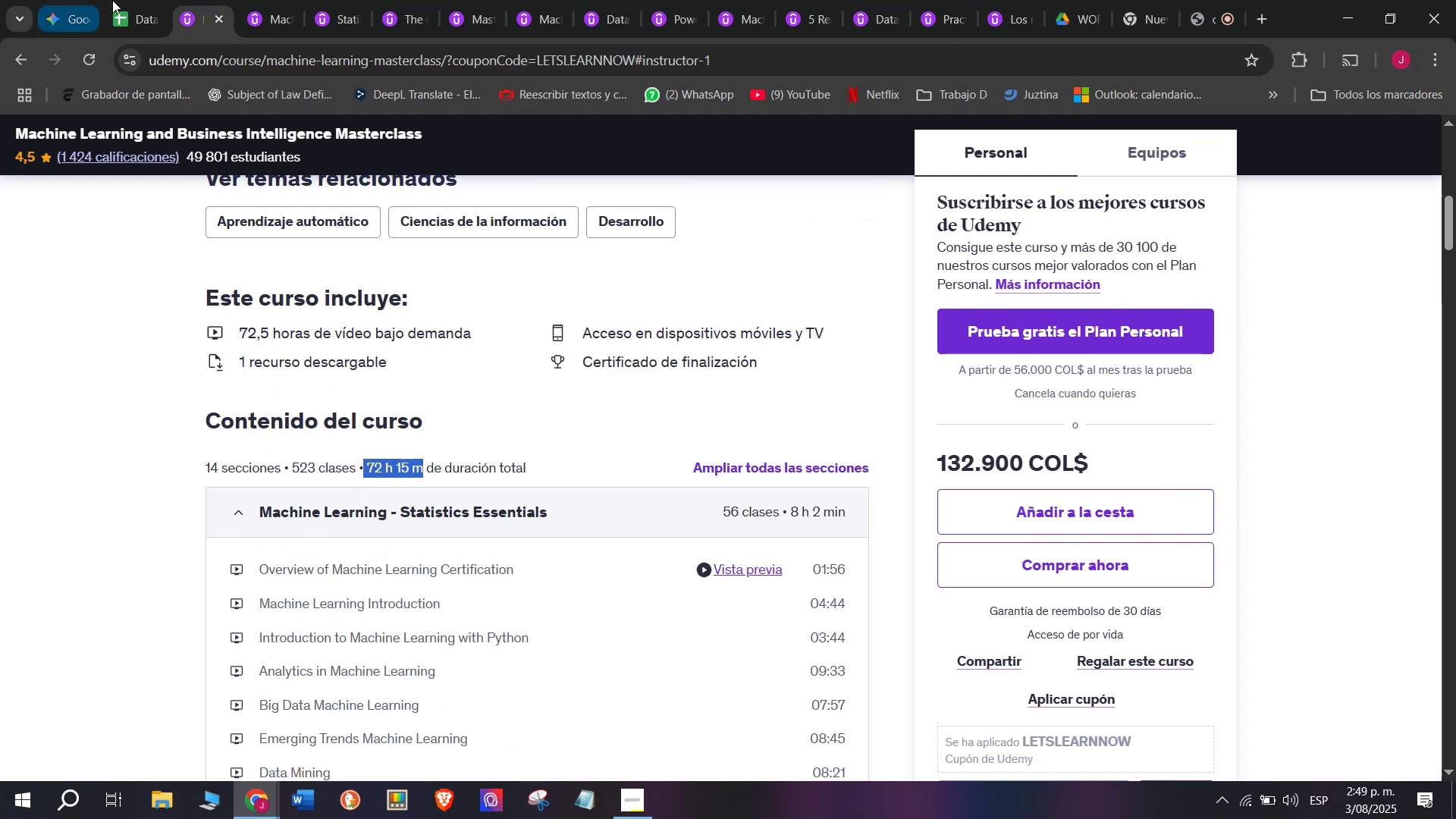 
key(Control+ControlLeft)
 